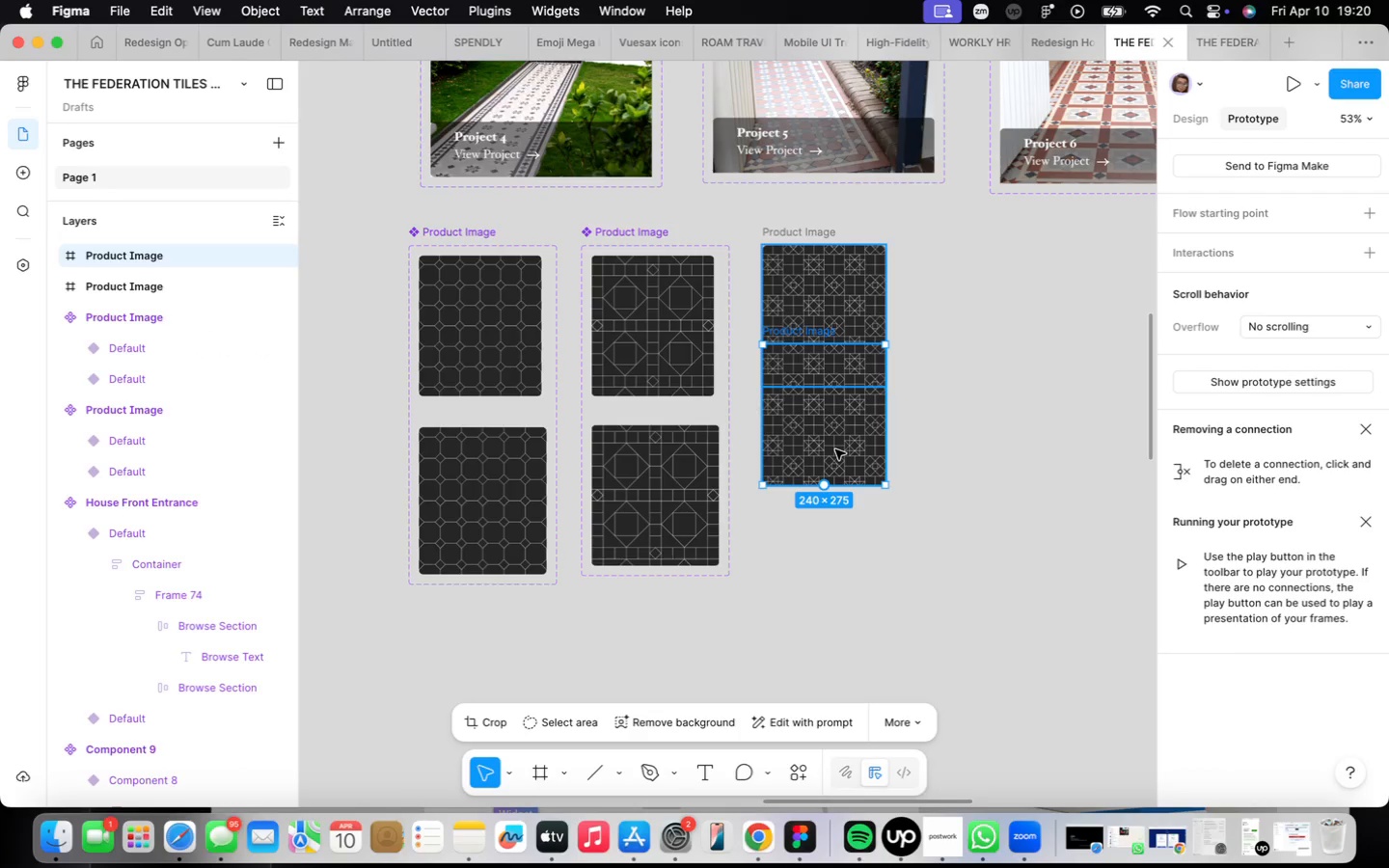 
left_click_drag(start_coordinate=[833, 432], to_coordinate=[831, 519])
 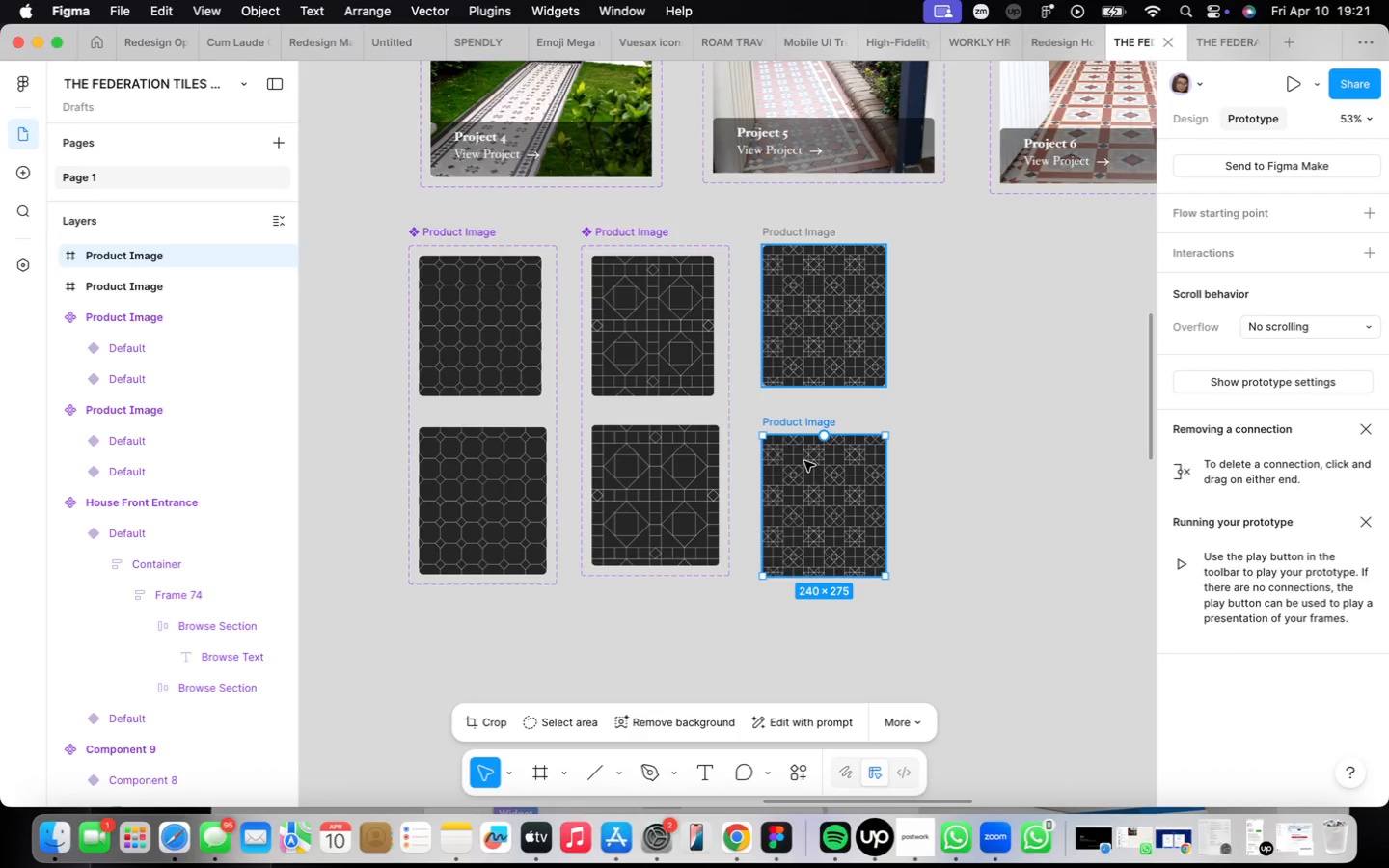 
wait(36.38)
 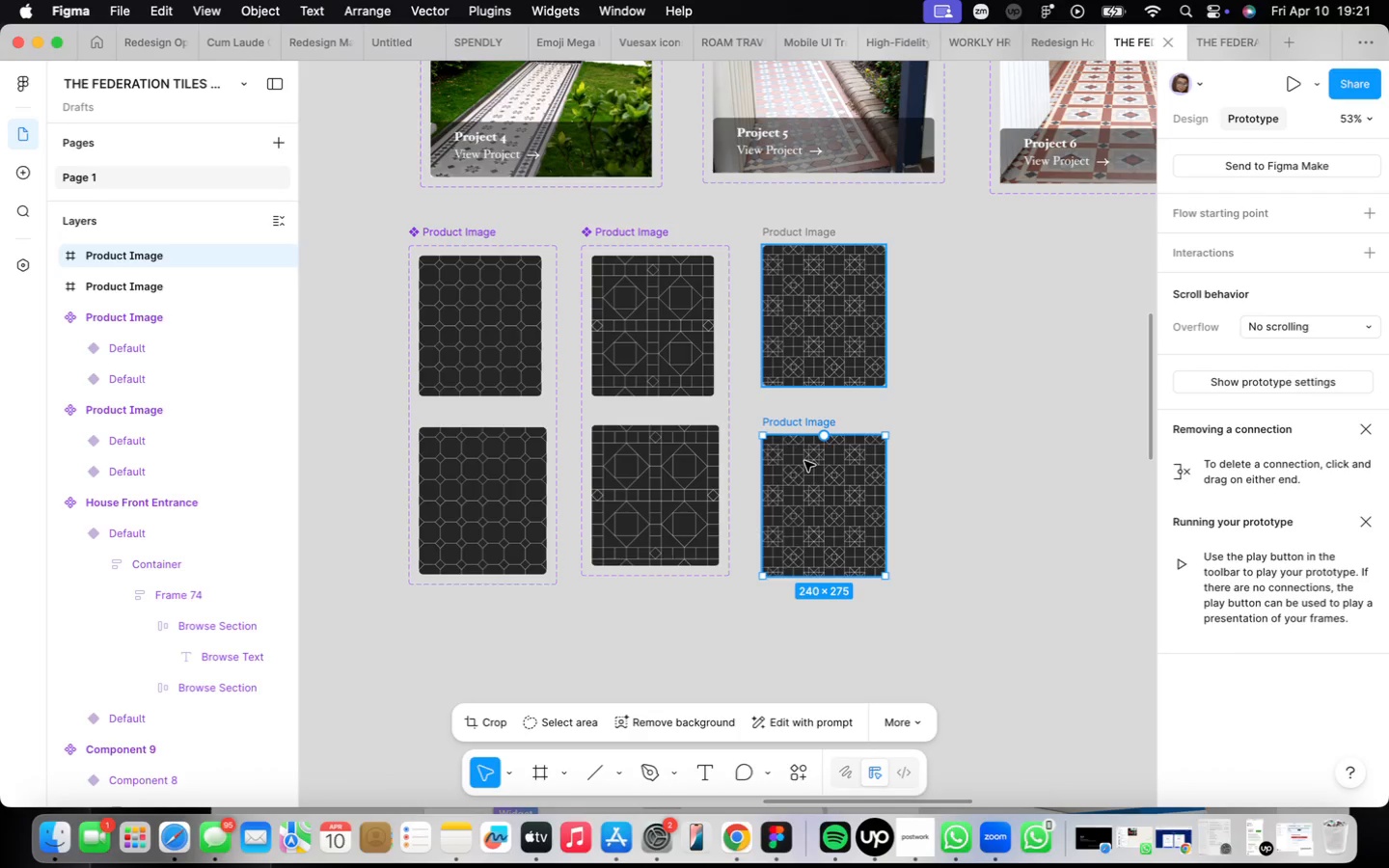 
scroll: coordinate [757, 369], scroll_direction: up, amount: 1.0
 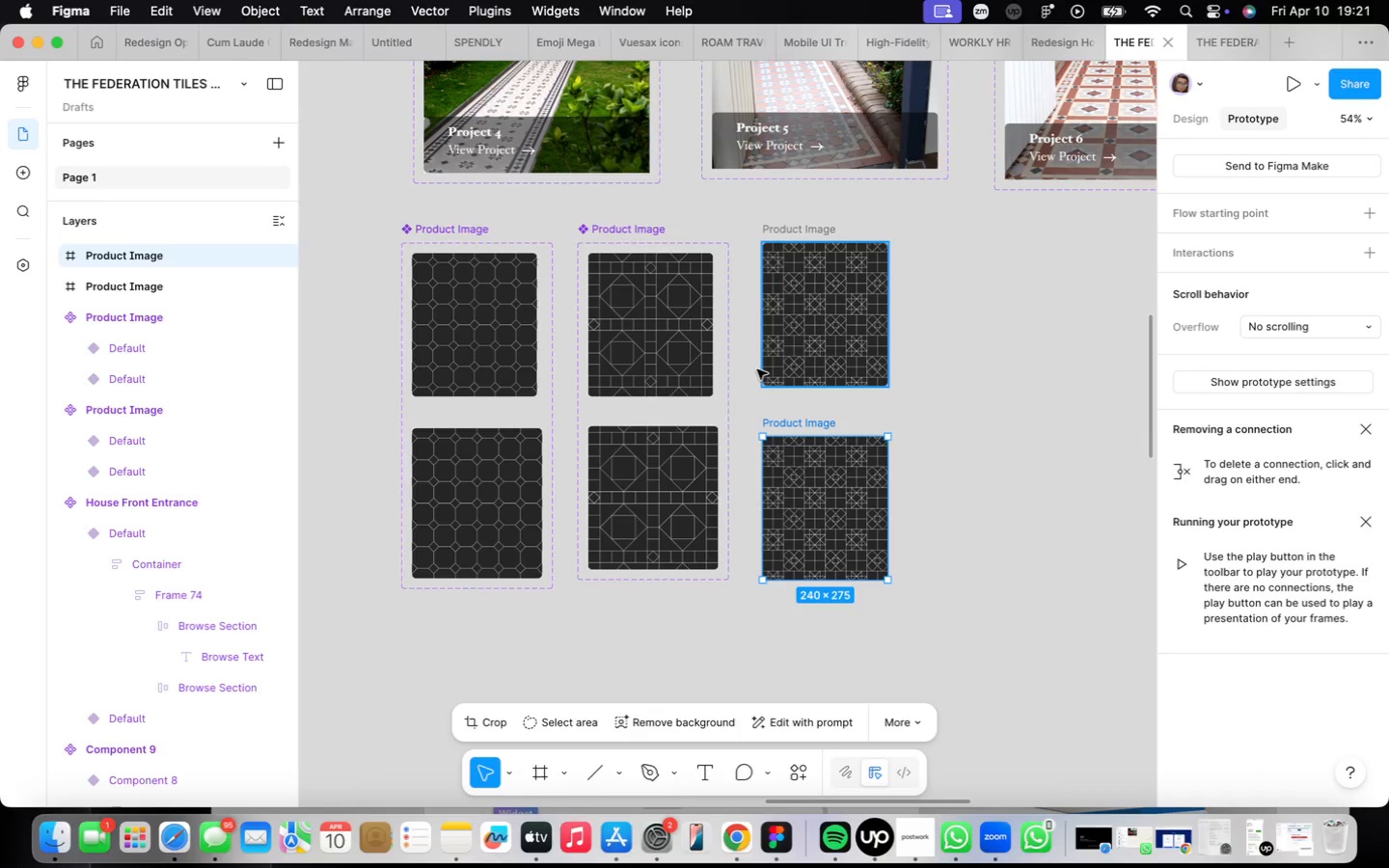 
wait(24.06)
 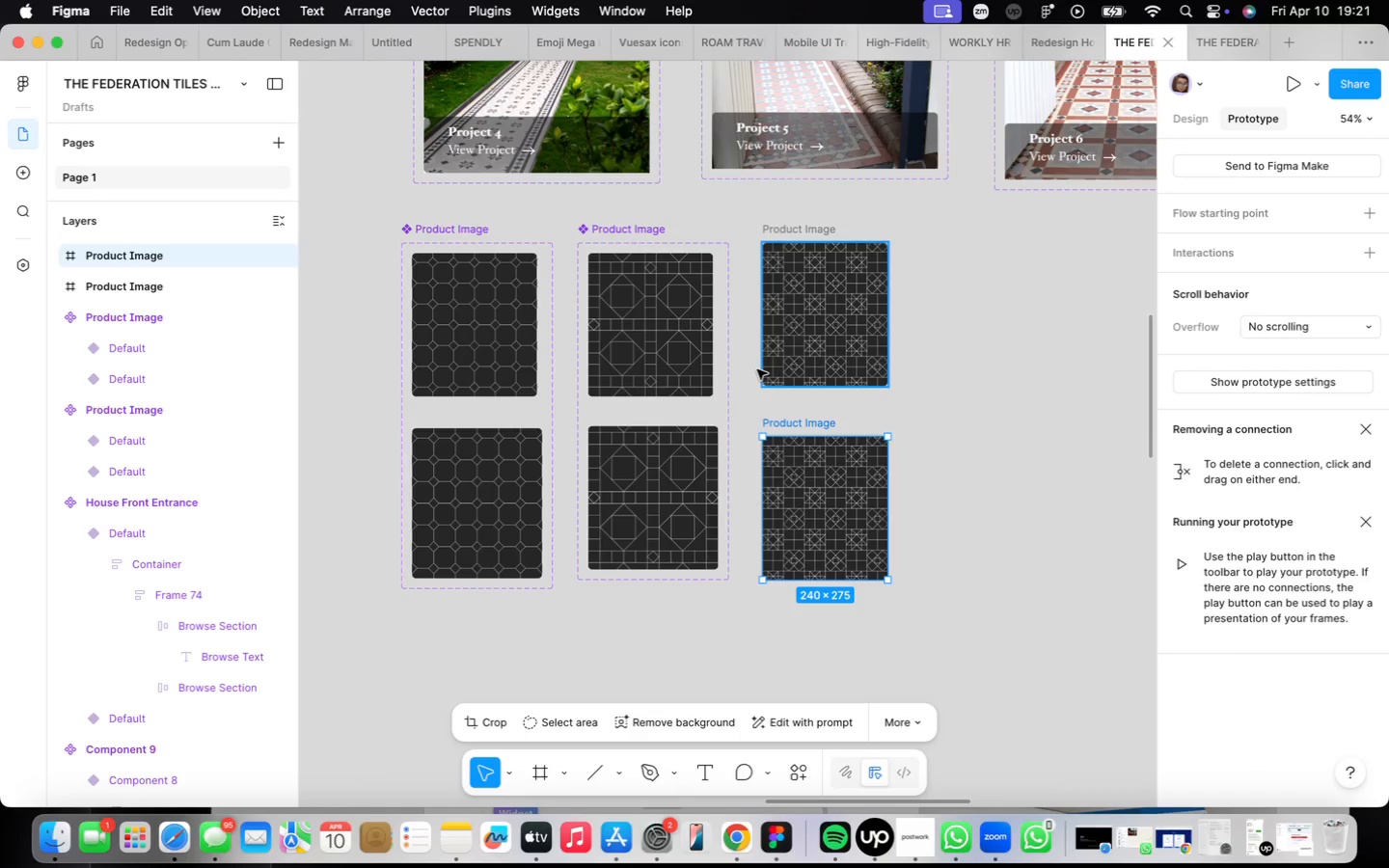 
left_click([819, 336])
 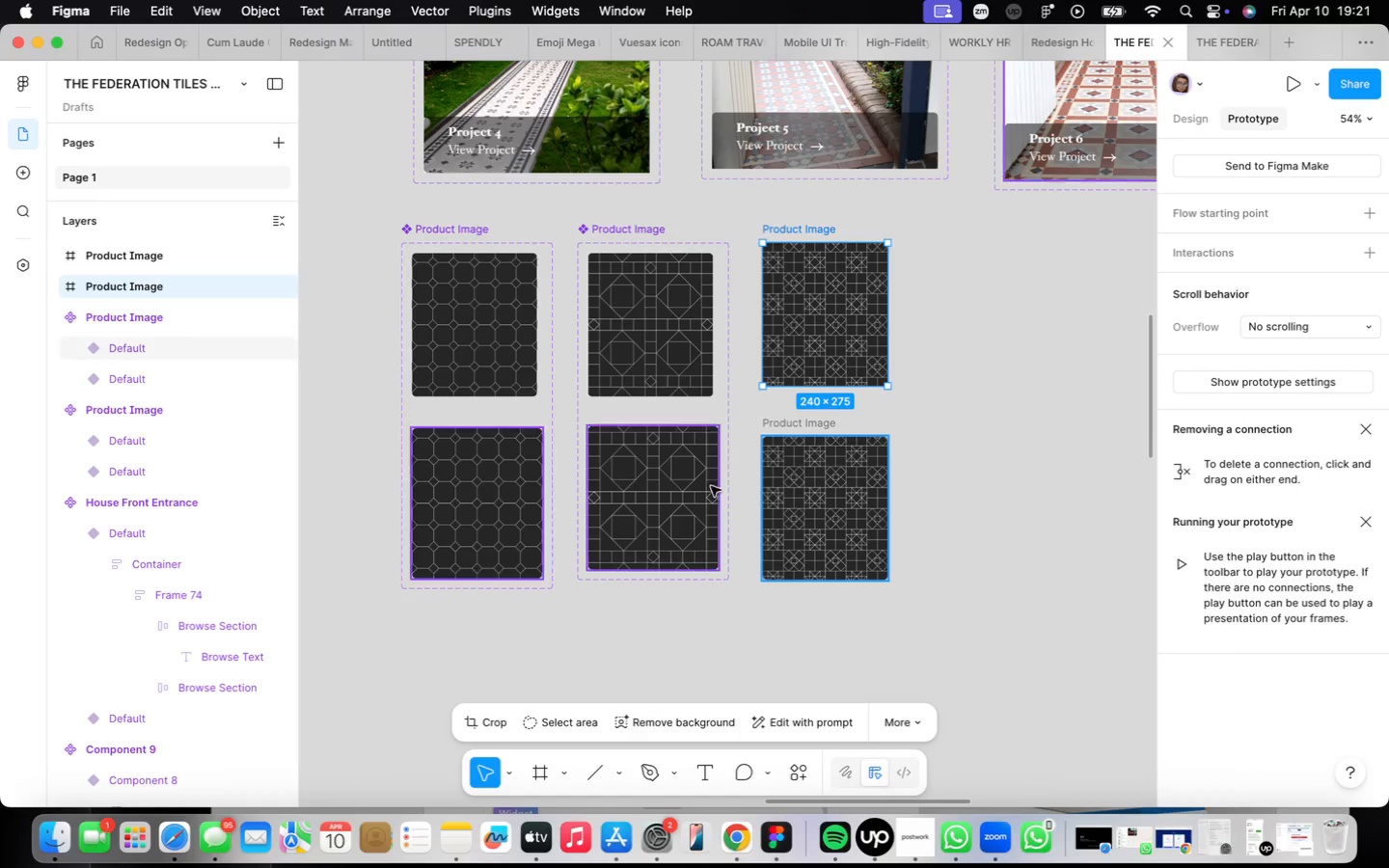 
left_click([698, 487])
 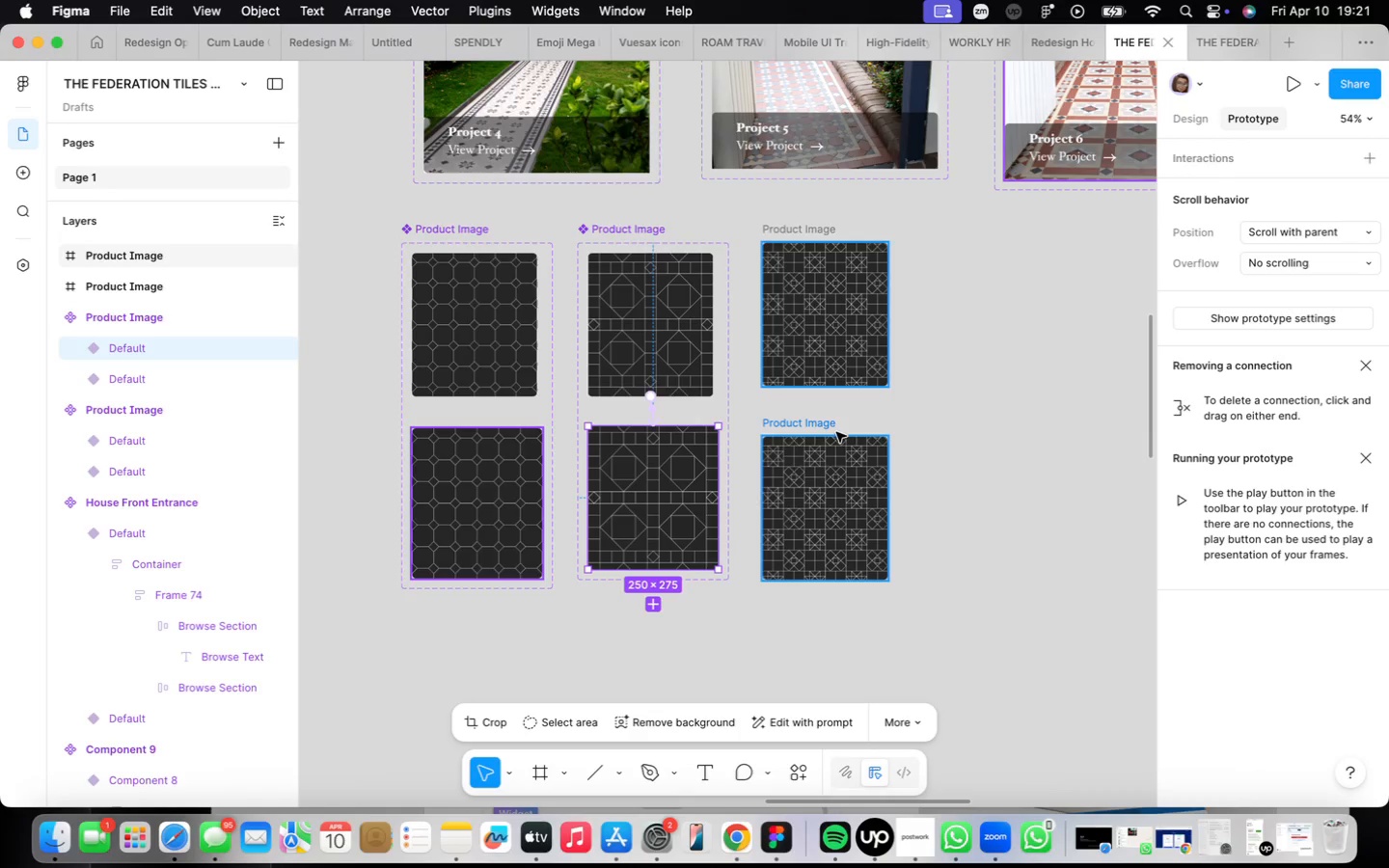 
left_click([830, 424])
 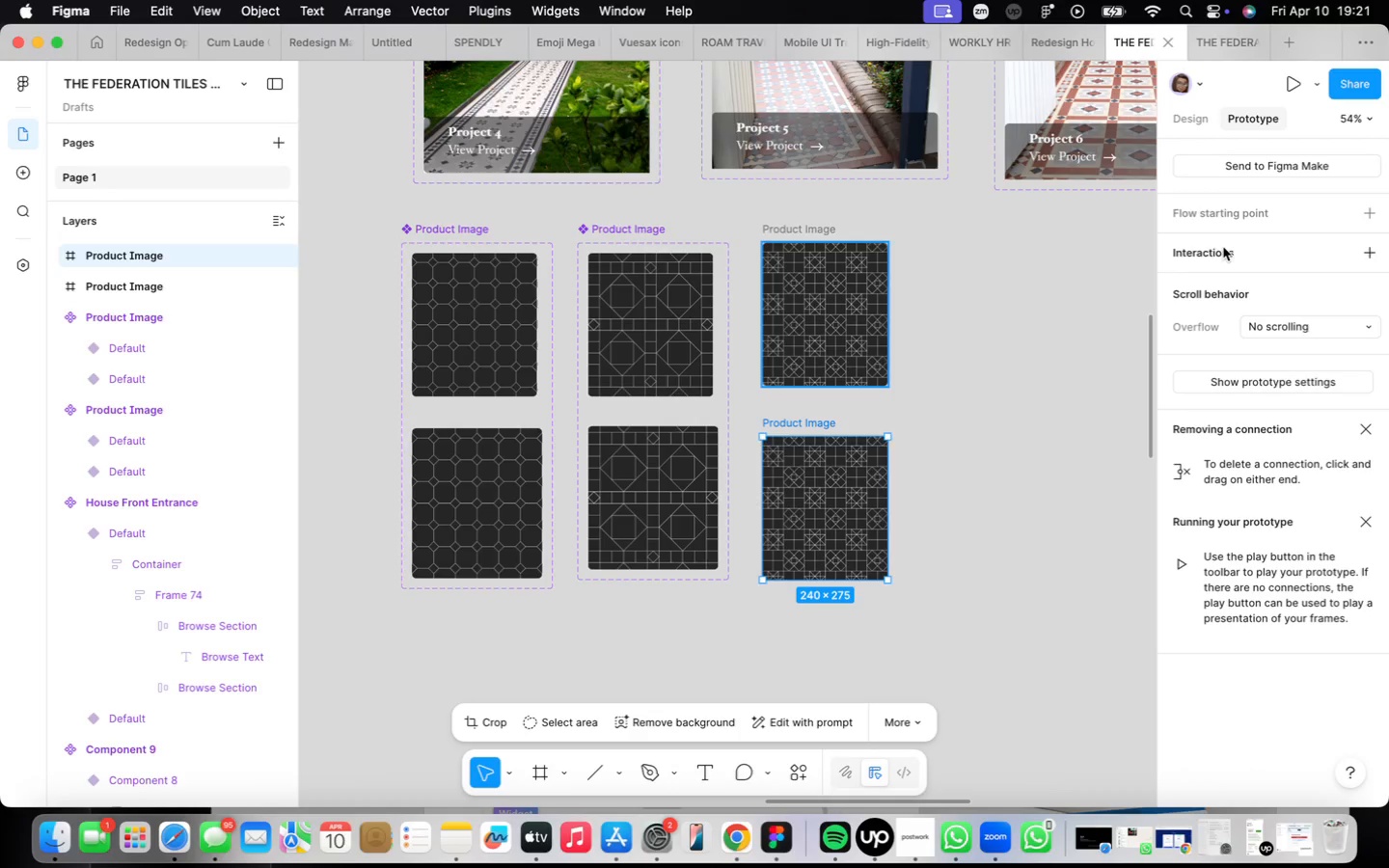 
scroll: coordinate [1221, 268], scroll_direction: up, amount: 14.0
 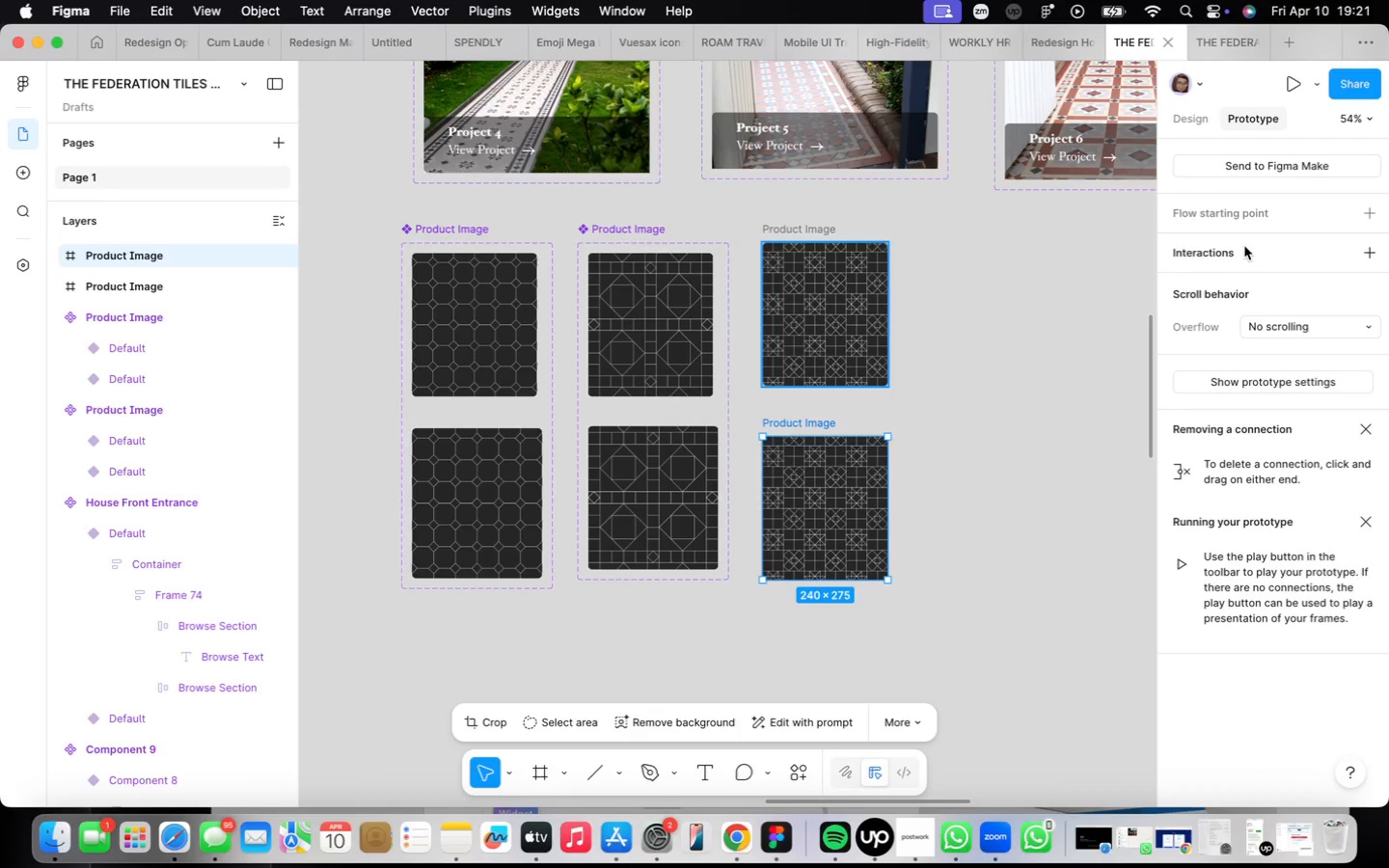 
scroll: coordinate [1249, 241], scroll_direction: down, amount: 1.0
 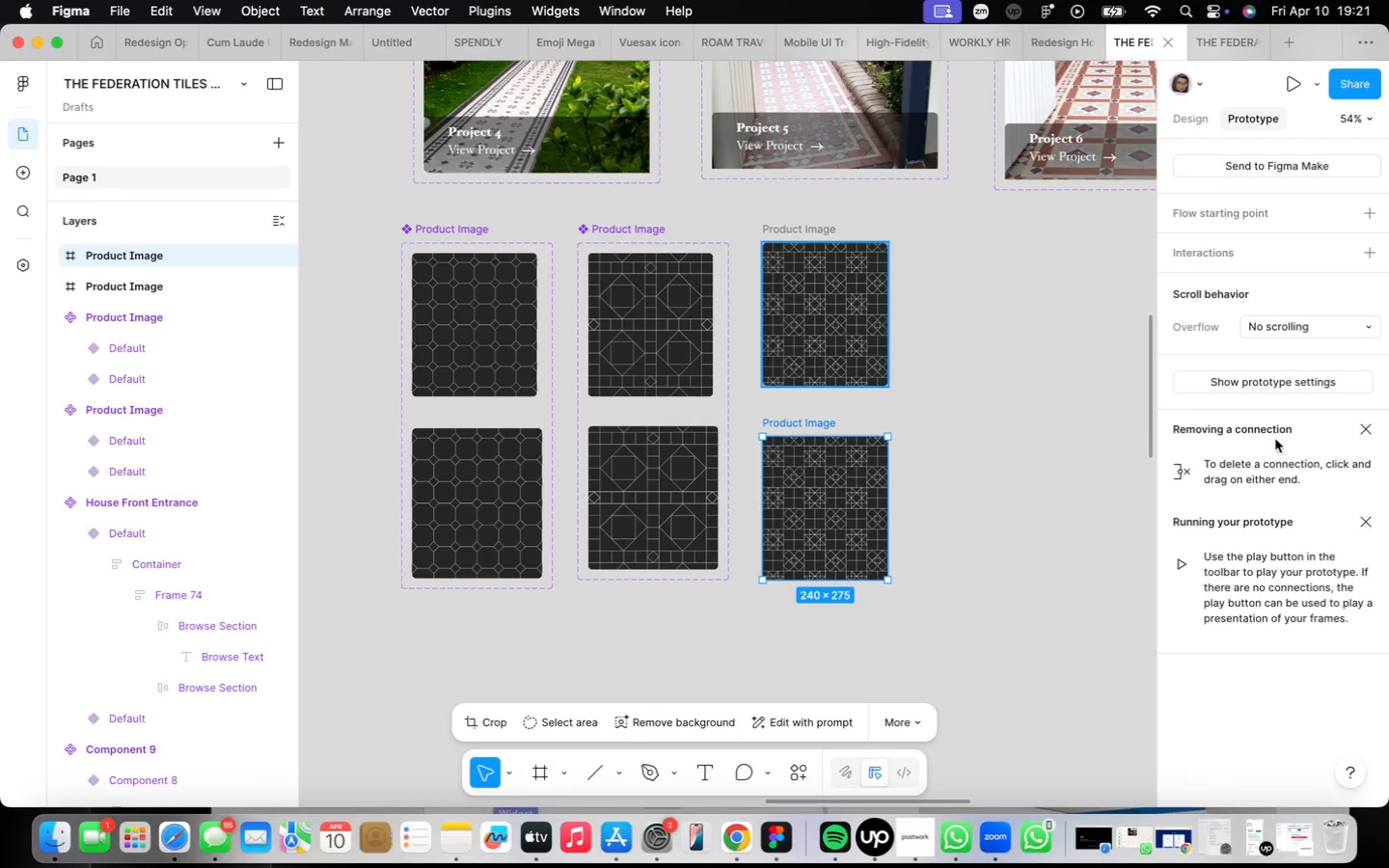 
scroll: coordinate [1266, 366], scroll_direction: up, amount: 3.0
 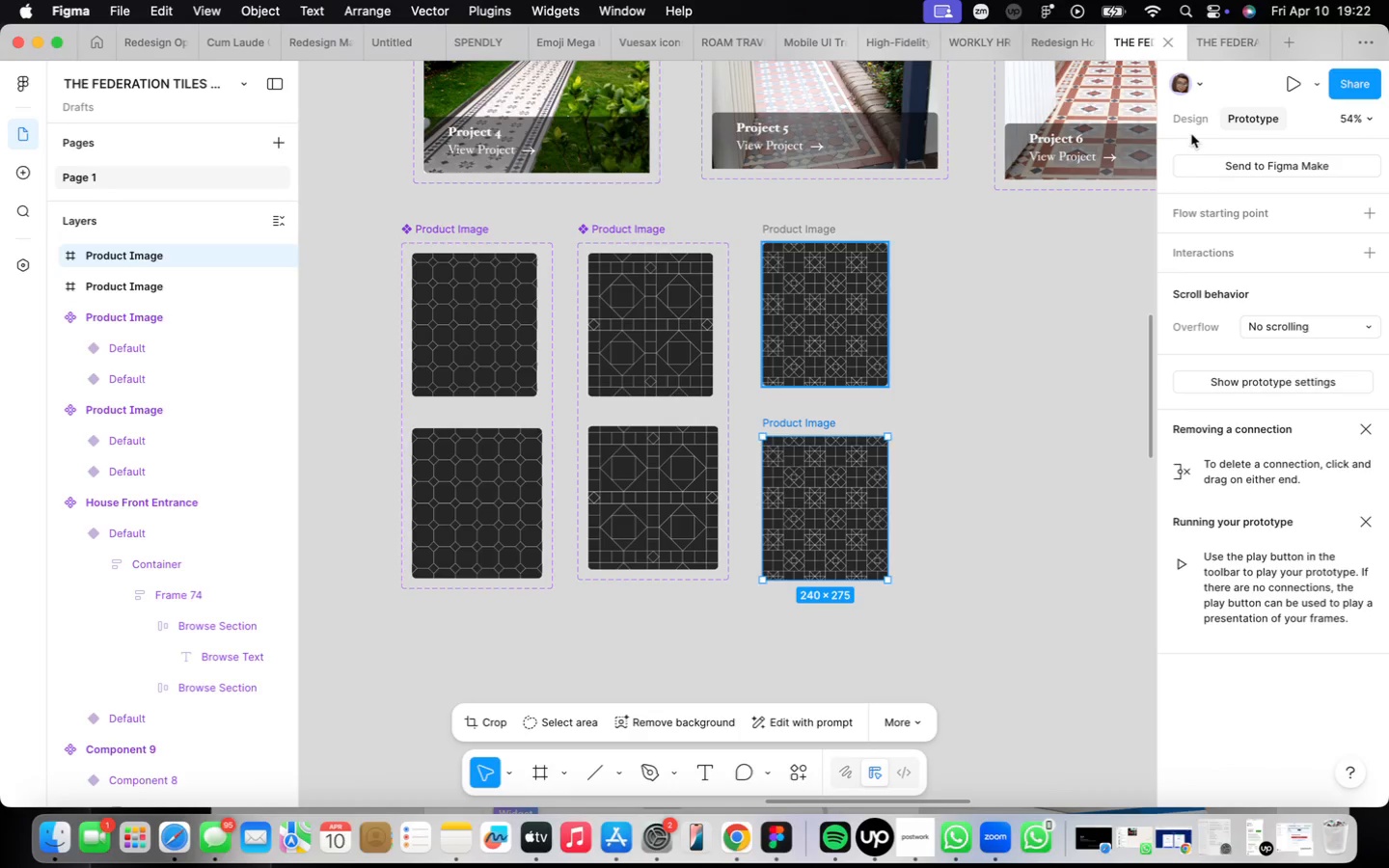 
left_click([1191, 122])
 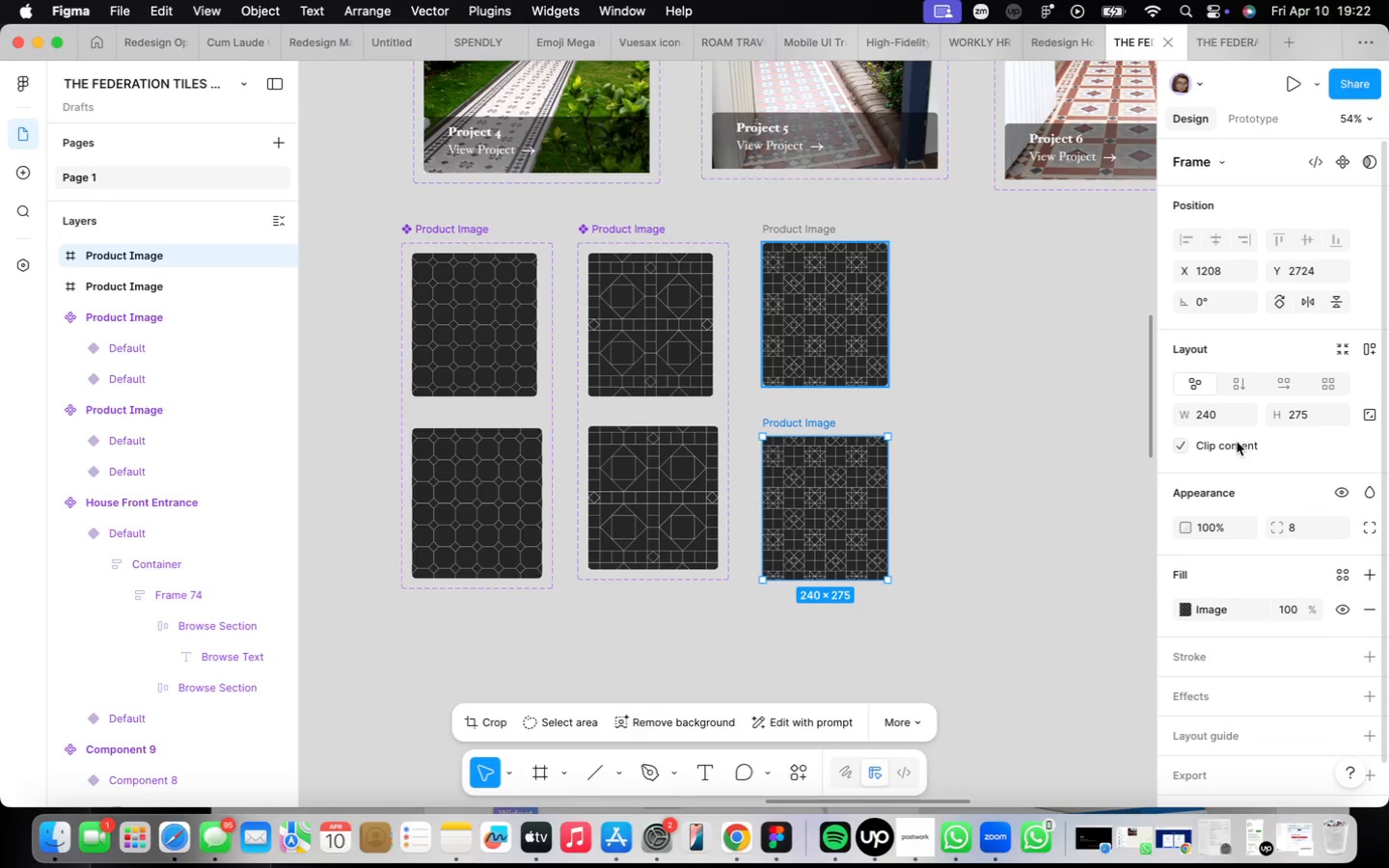 
type(k250)
 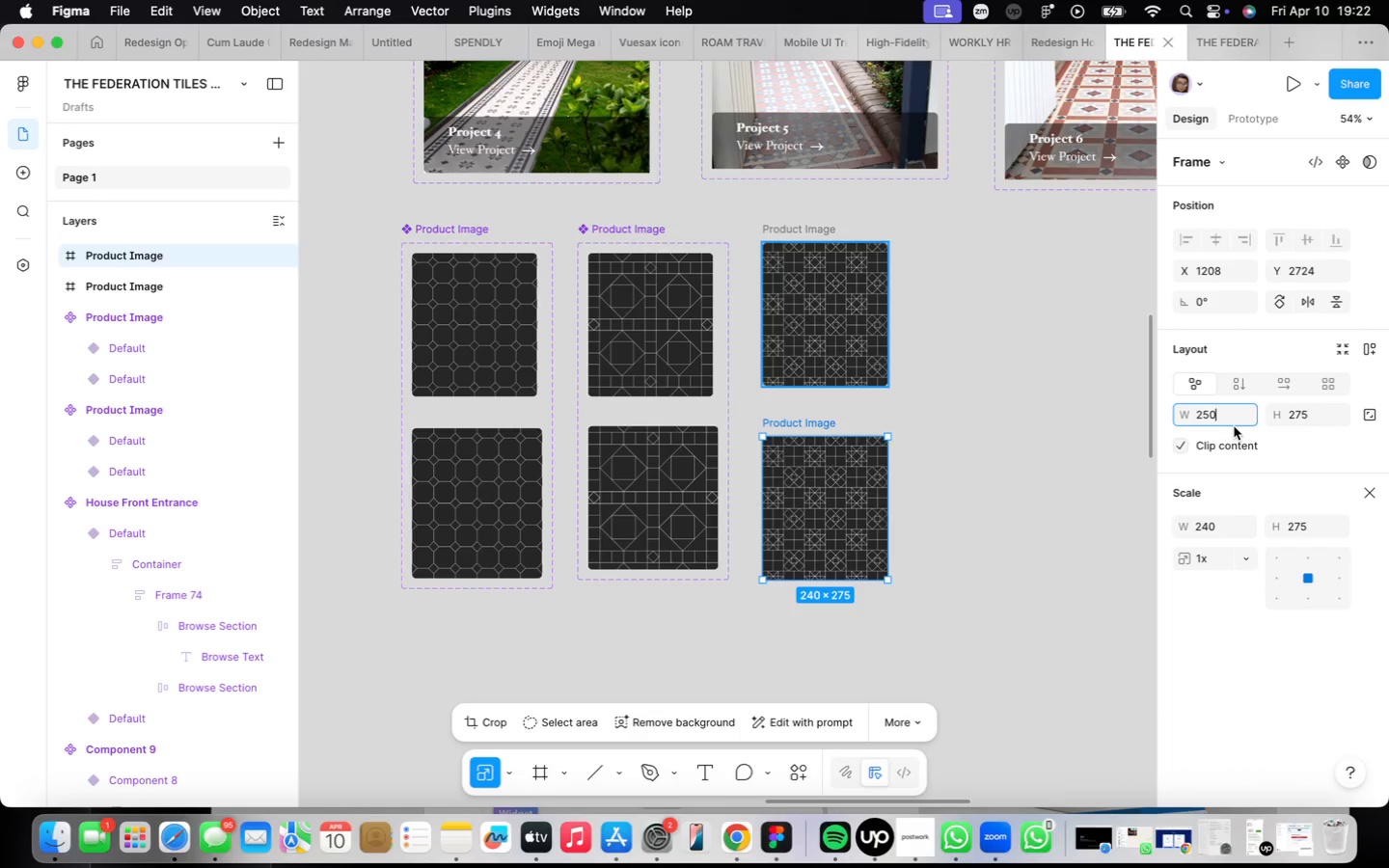 
key(Enter)
 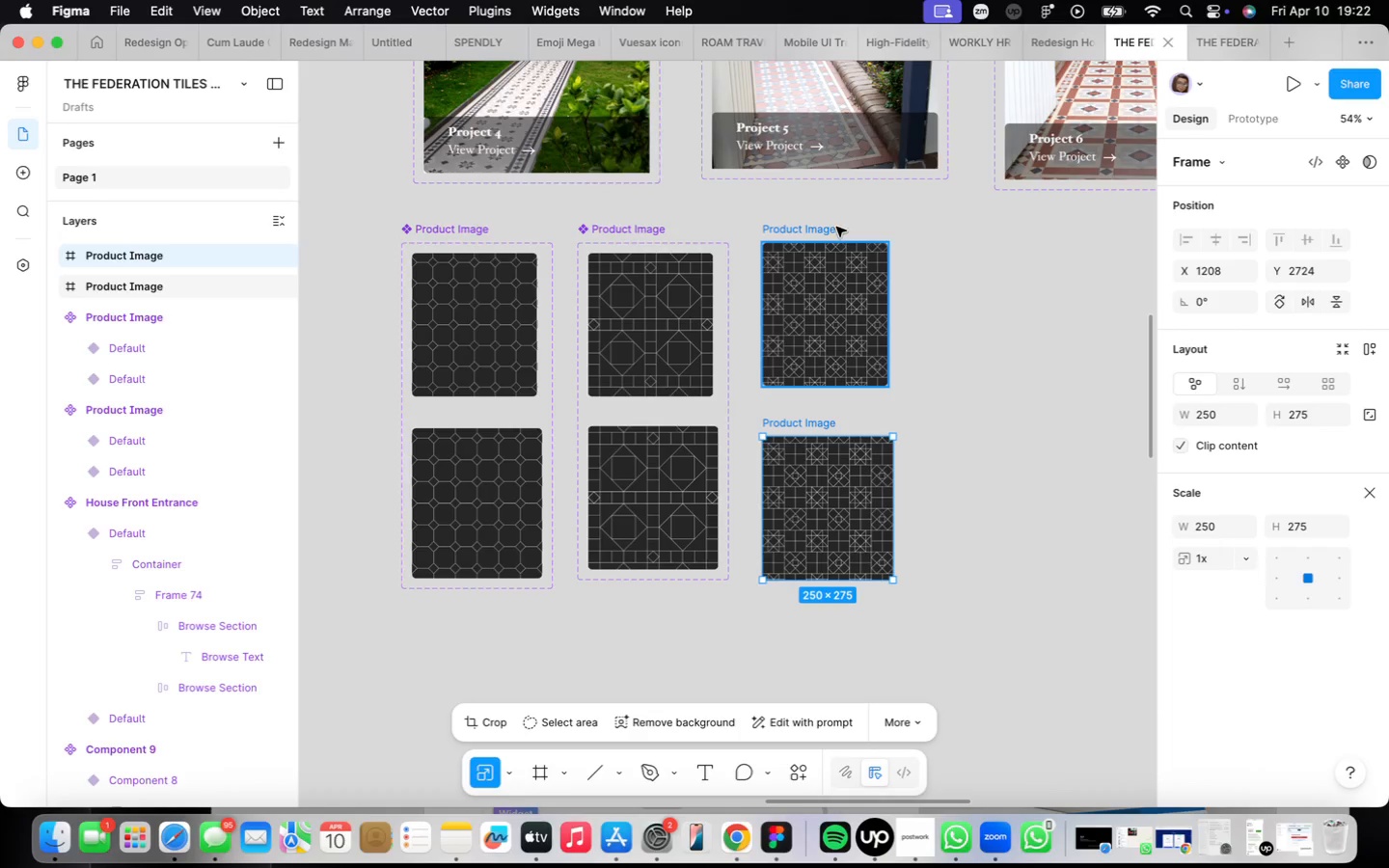 
hold_key(key=ShiftLeft, duration=0.48)
left_click([820, 227])
 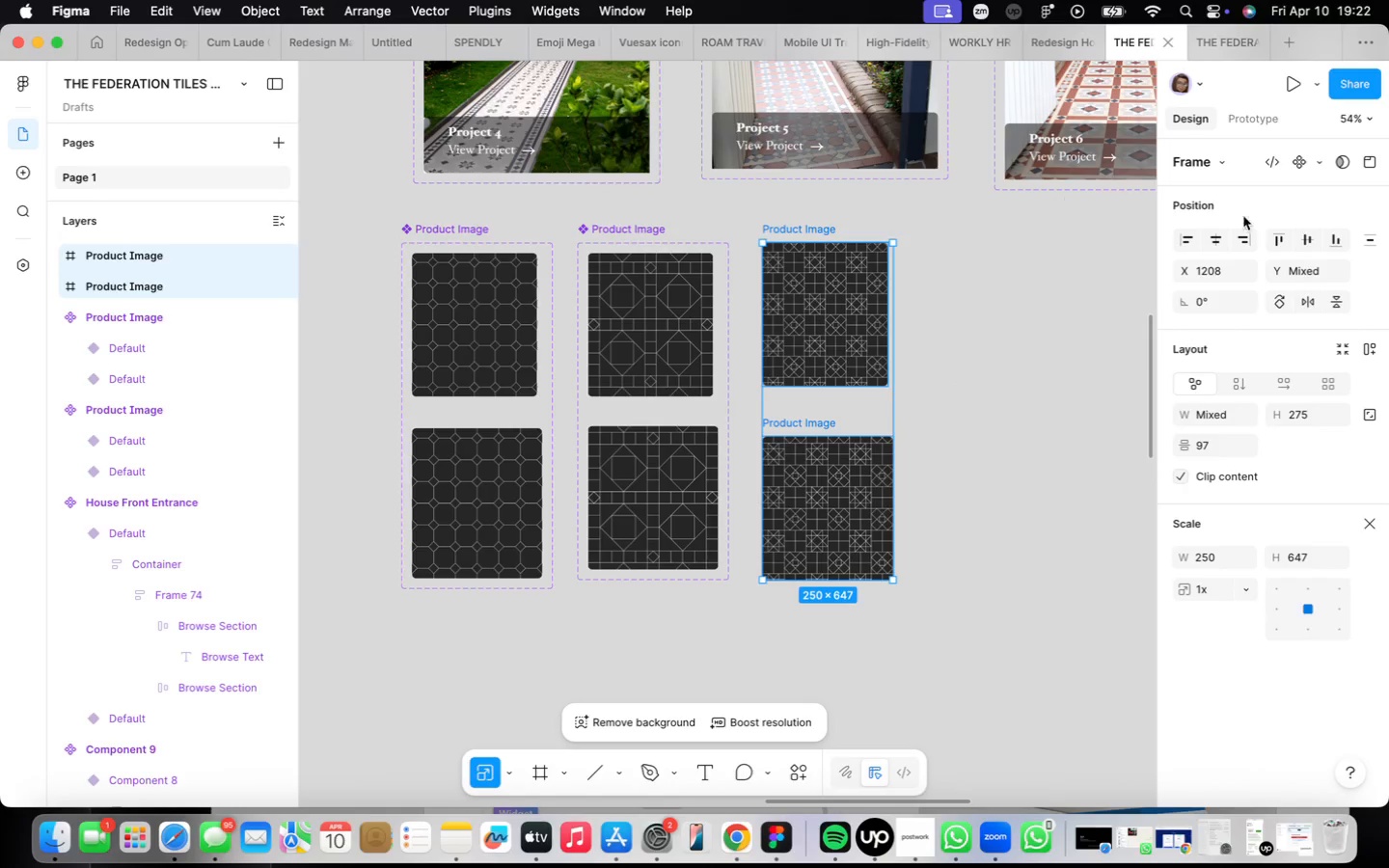 
left_click([1318, 165])
 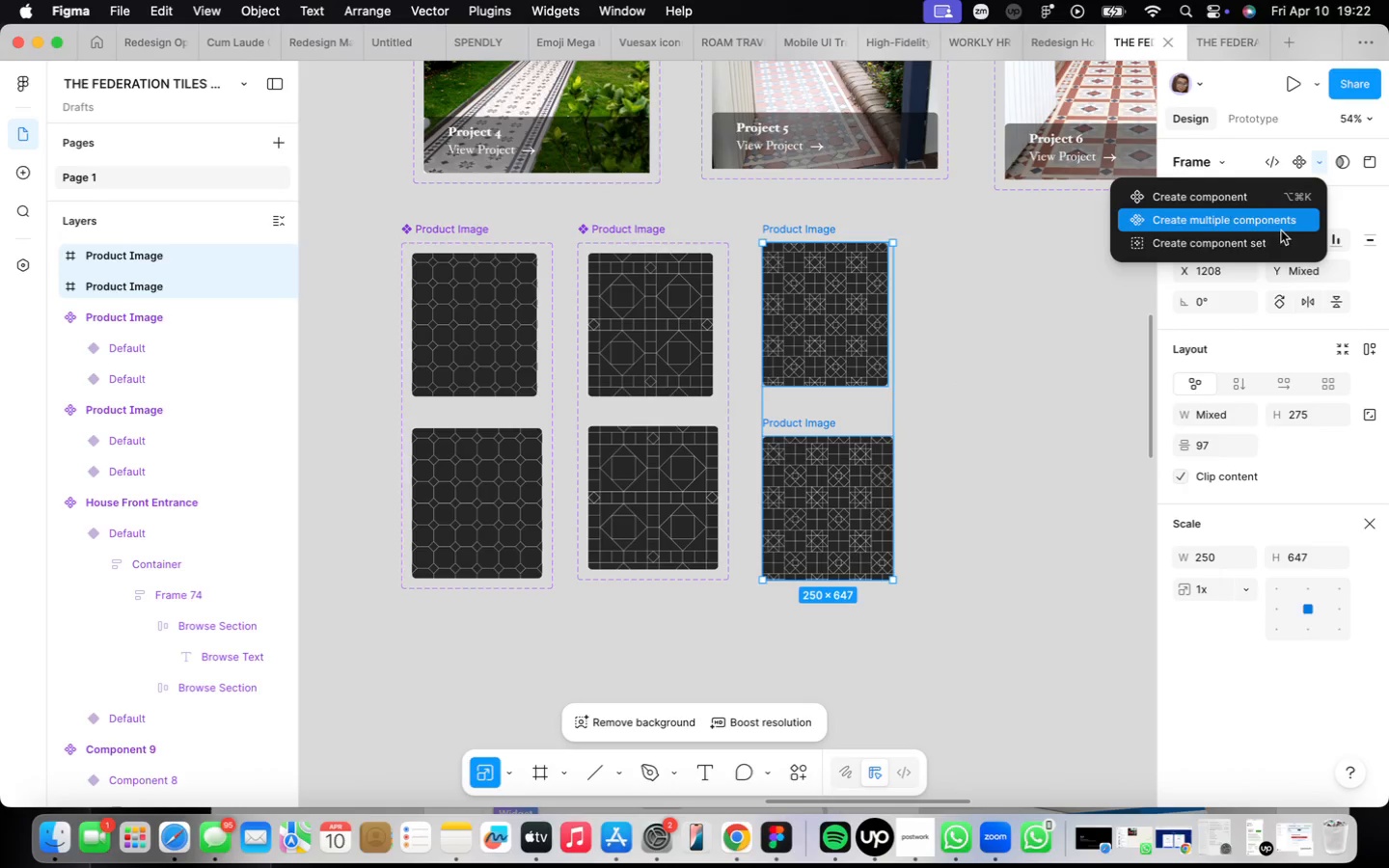 
left_click([1274, 241])
 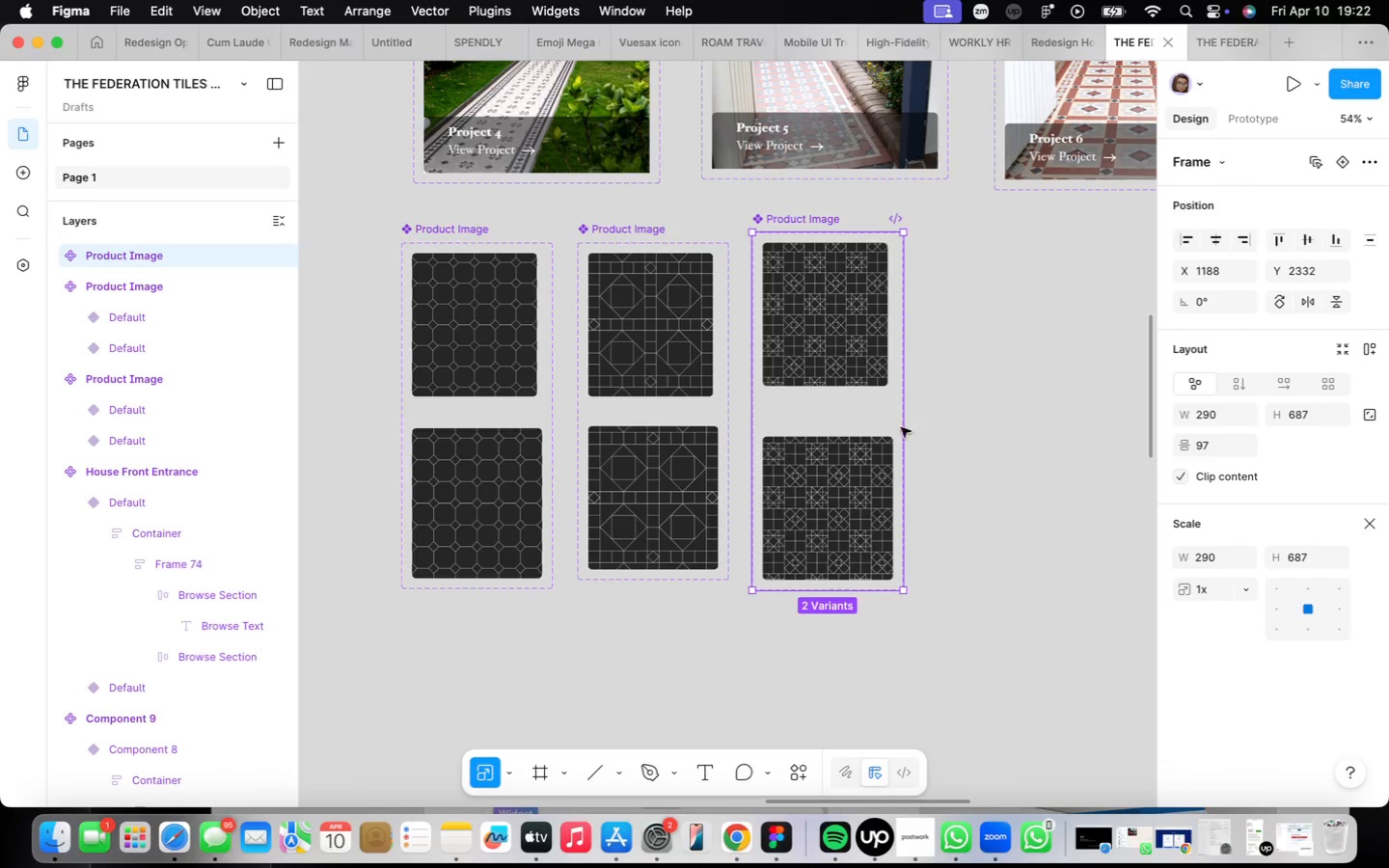 
left_click([850, 358])
 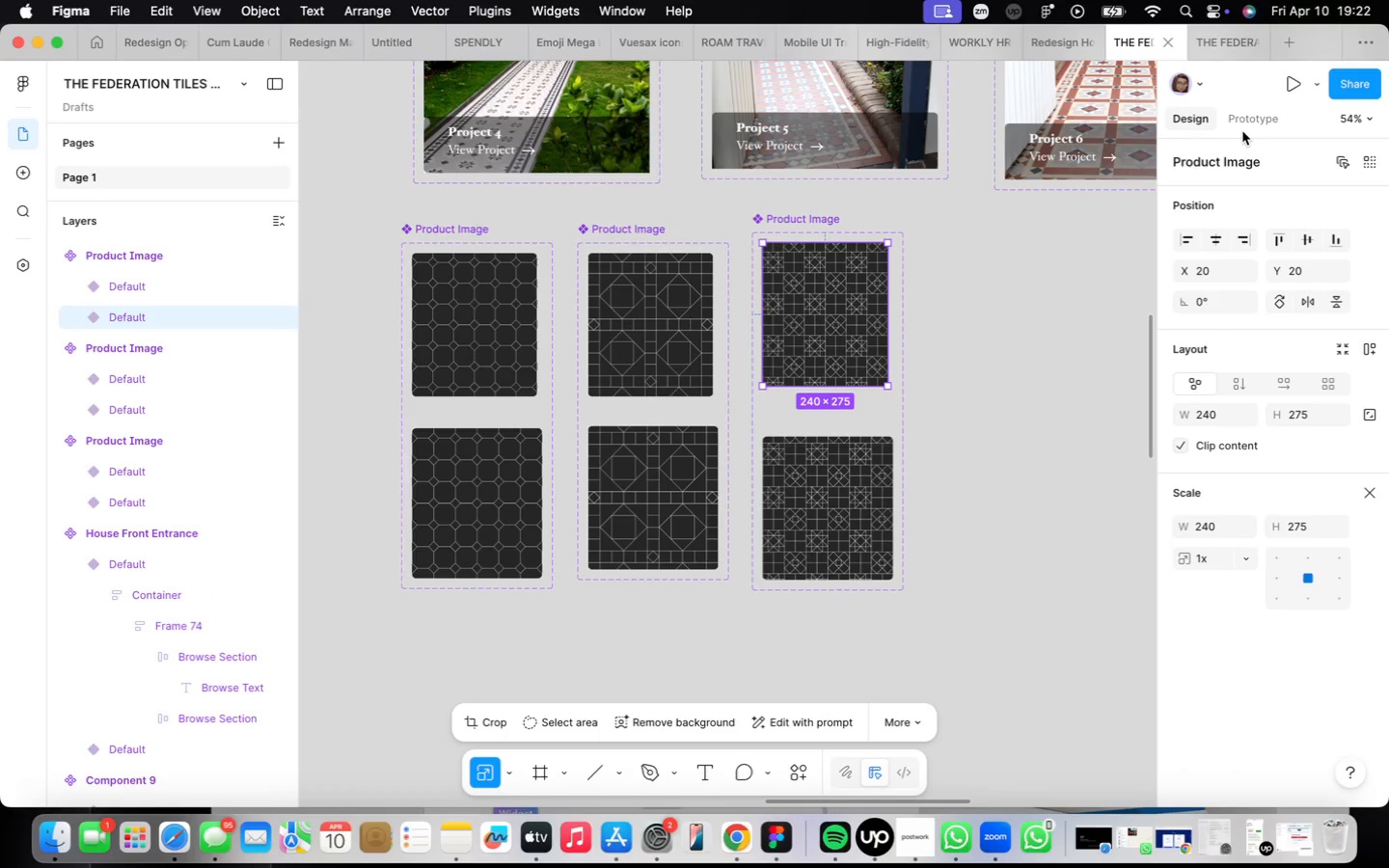 
double_click([1242, 121])
 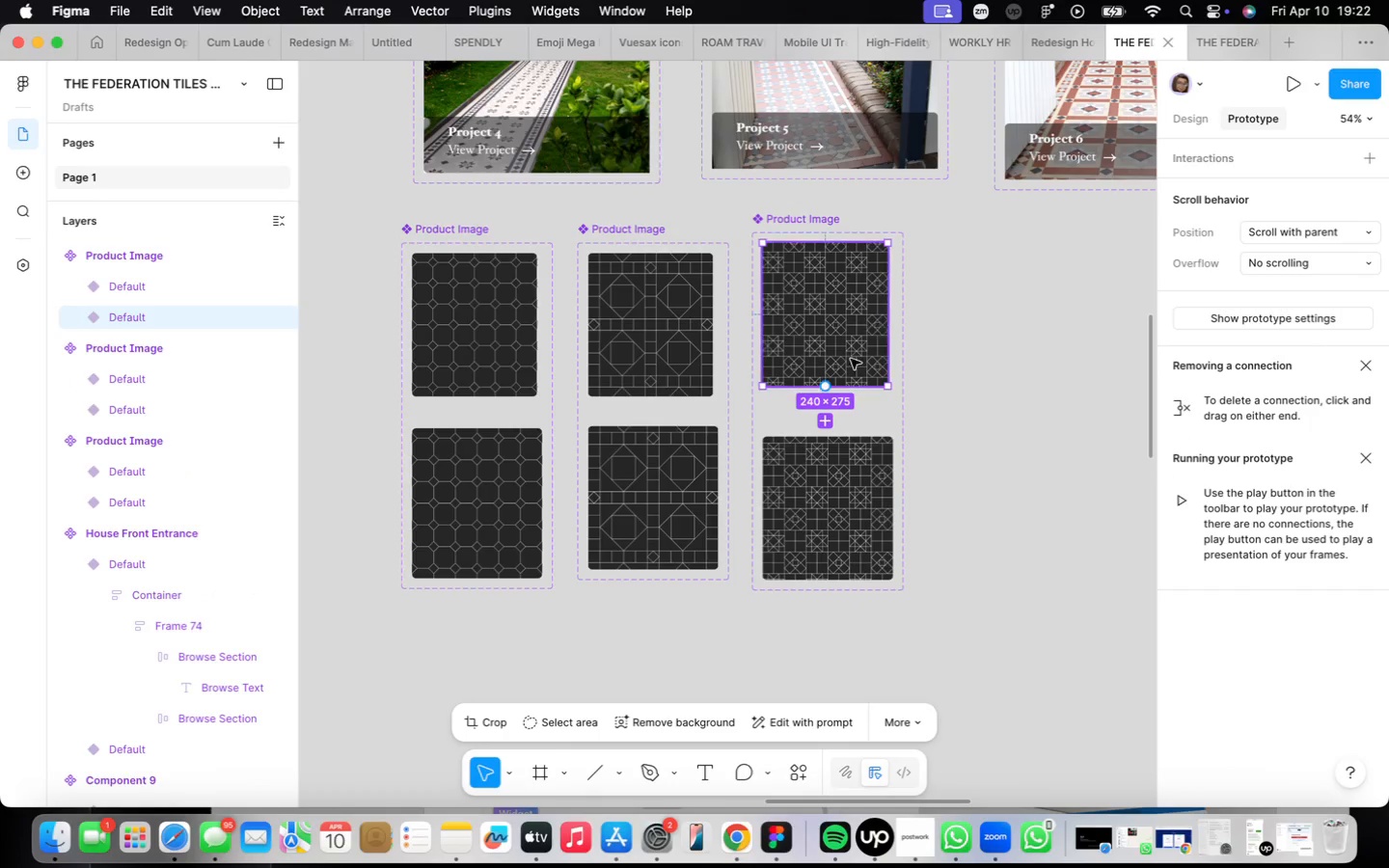 
left_click_drag(start_coordinate=[833, 385], to_coordinate=[839, 466])
 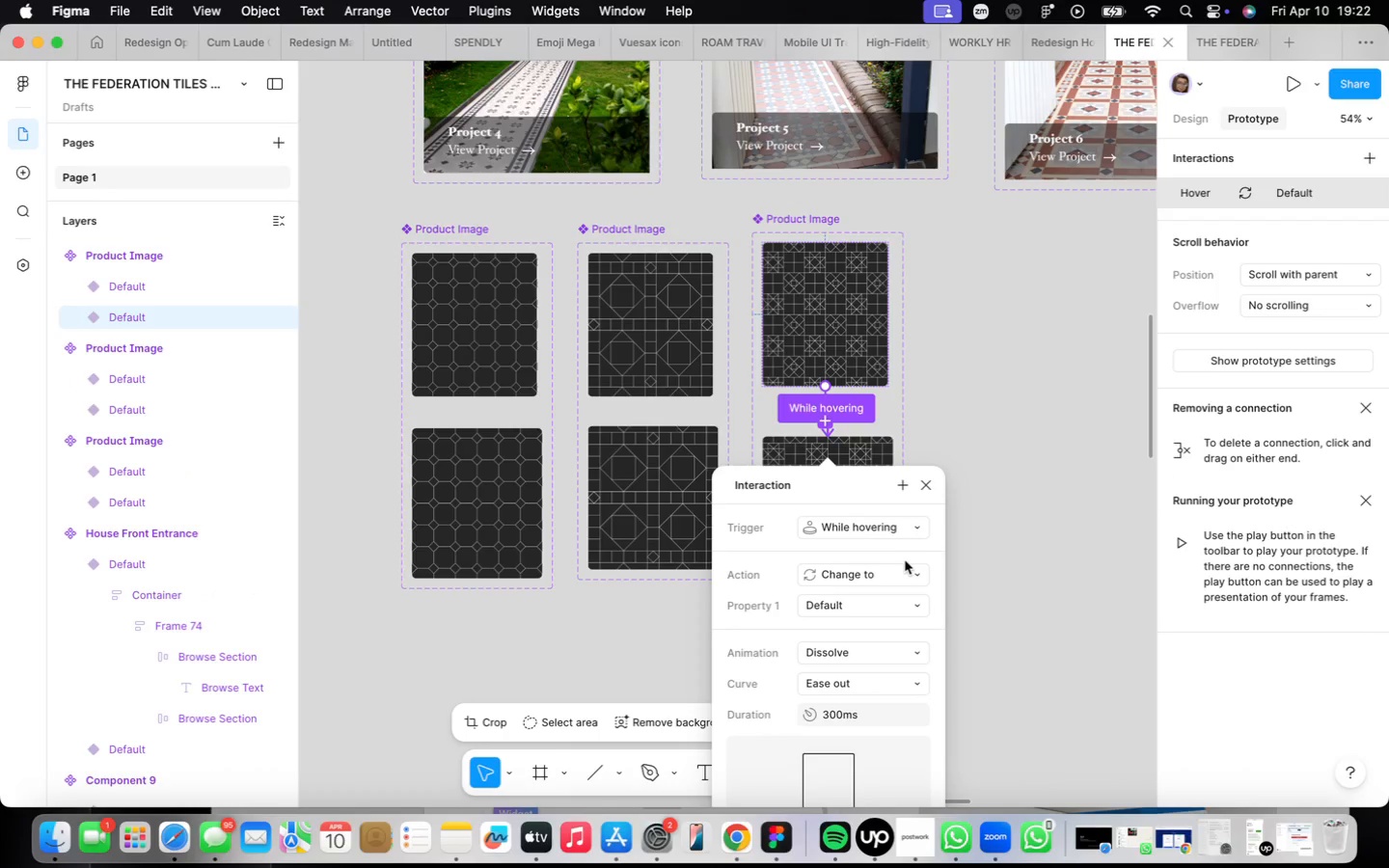 
left_click([927, 489])
 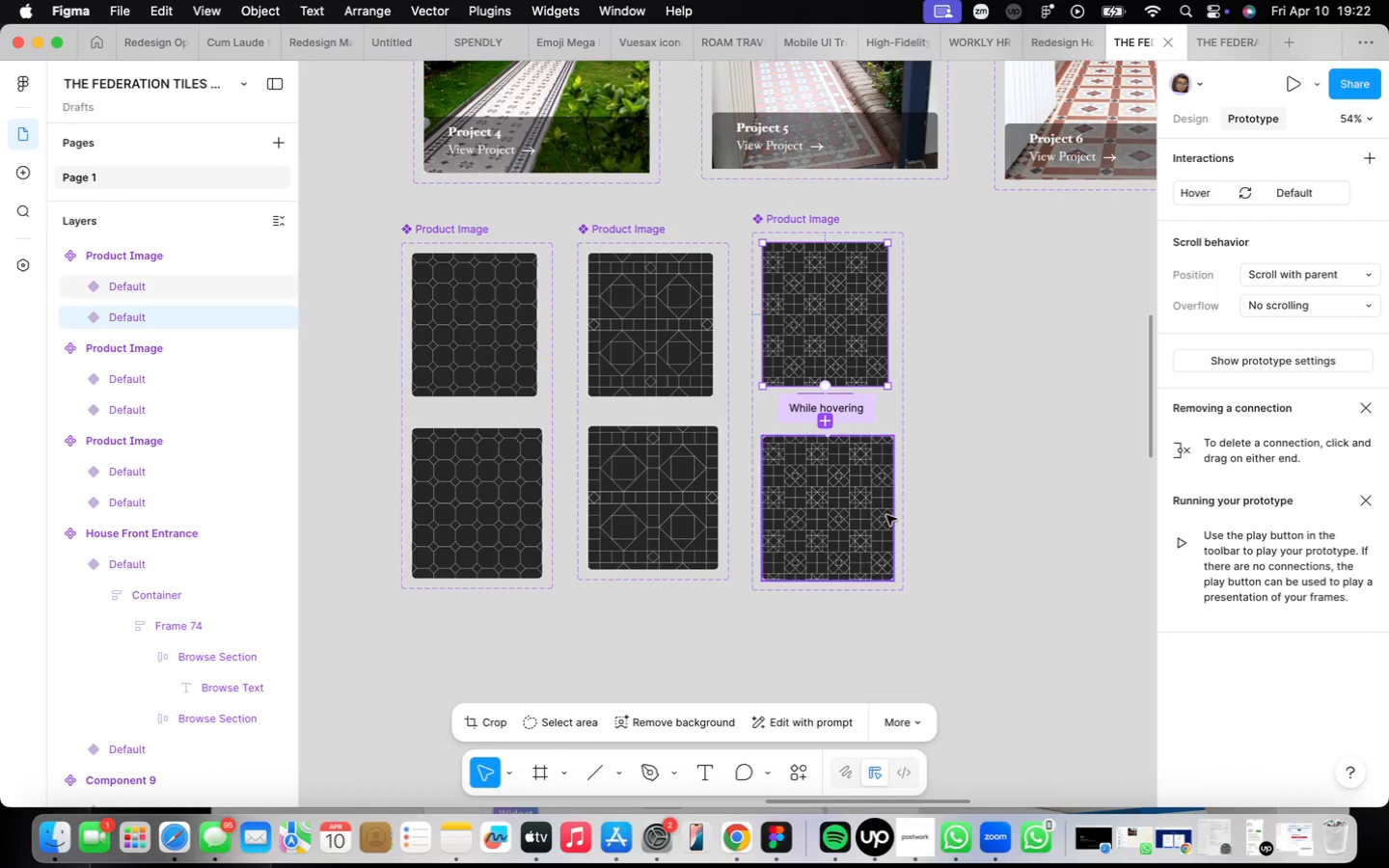 
scroll: coordinate [887, 508], scroll_direction: down, amount: 5.0
 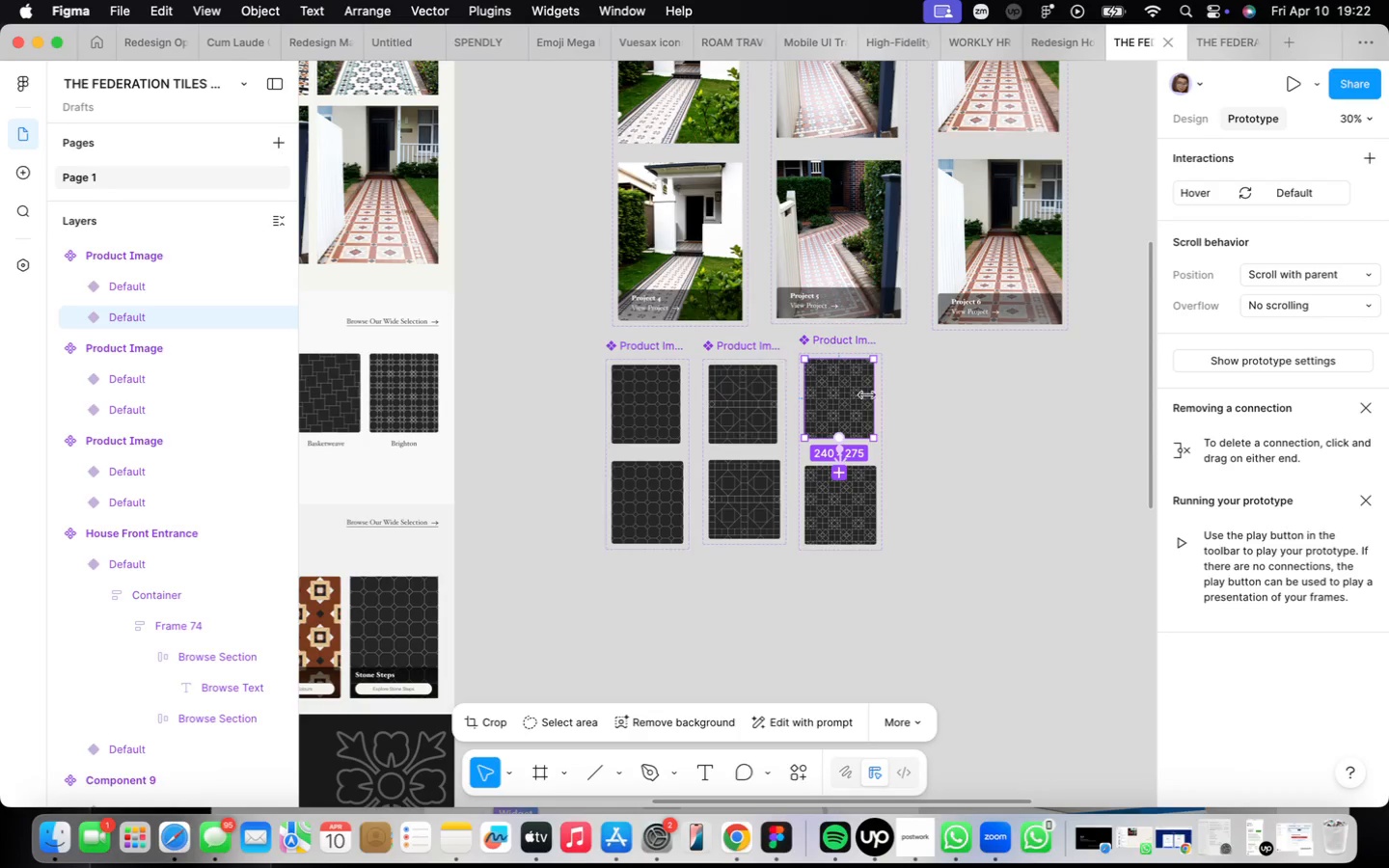 
left_click_drag(start_coordinate=[821, 339], to_coordinate=[826, 344])
 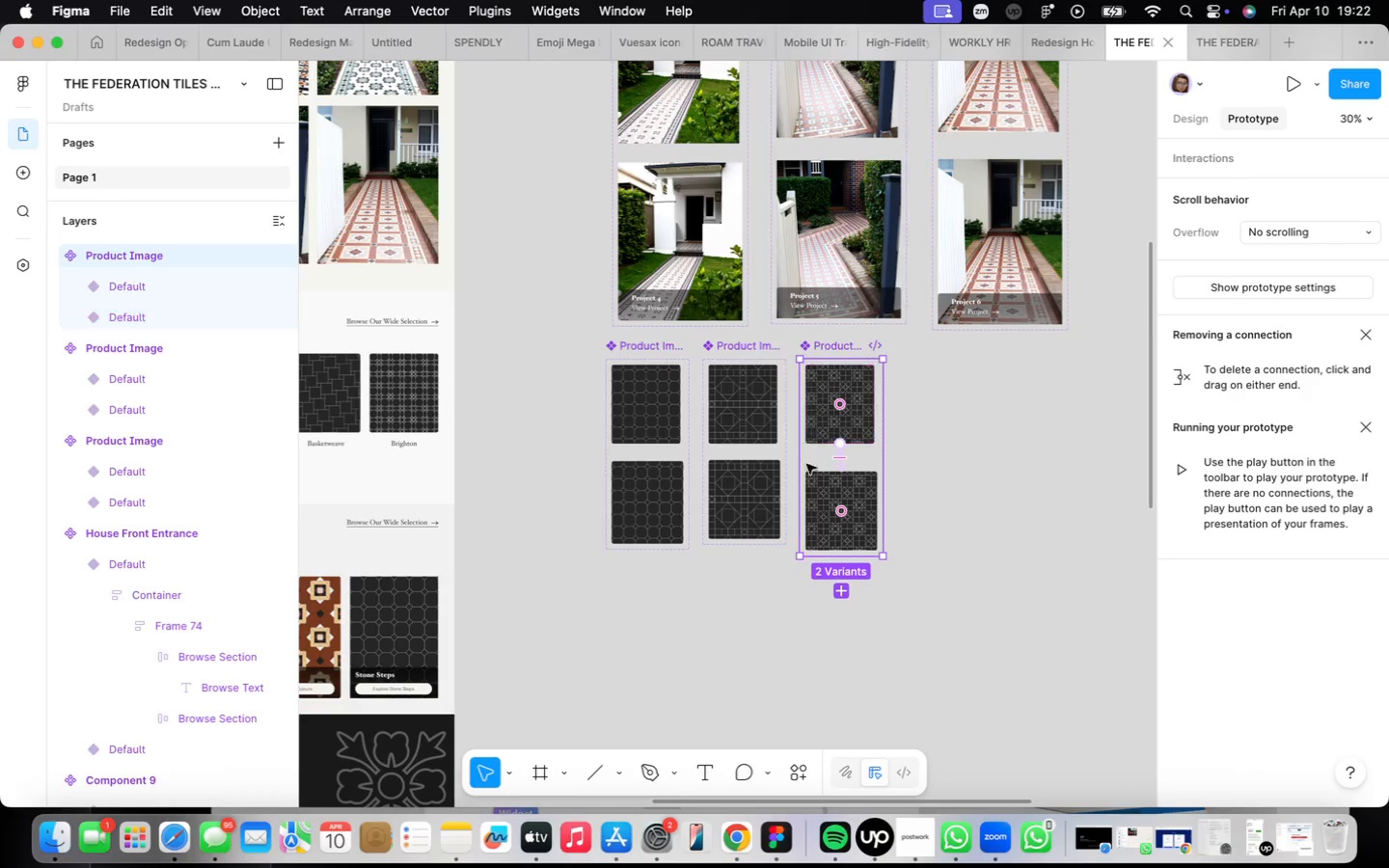 
scroll: coordinate [804, 467], scroll_direction: down, amount: 5.0
 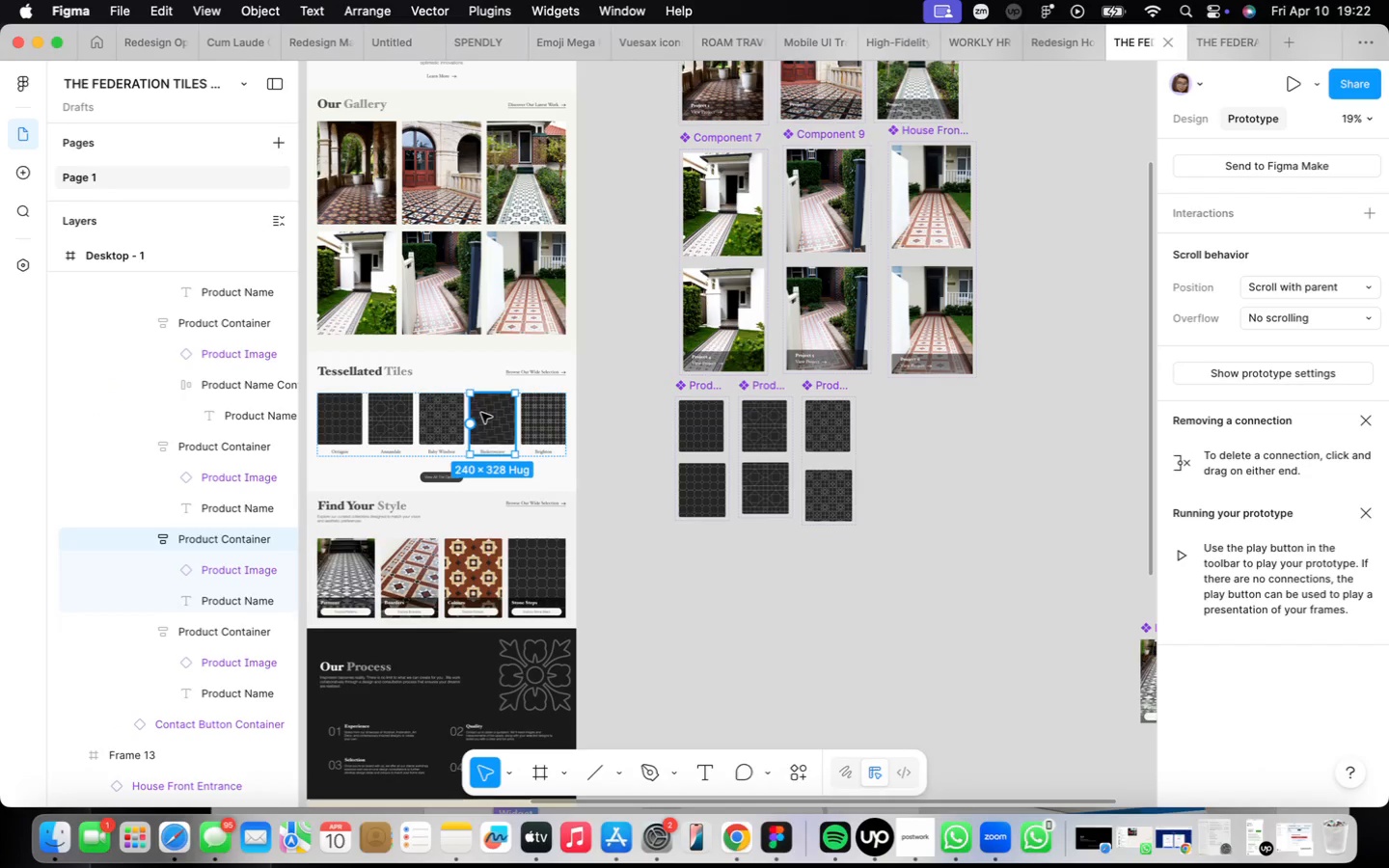 
hold_key(key=OptionLeft, duration=1.6)
left_click_drag(start_coordinate=[481, 413], to_coordinate=[893, 427])
 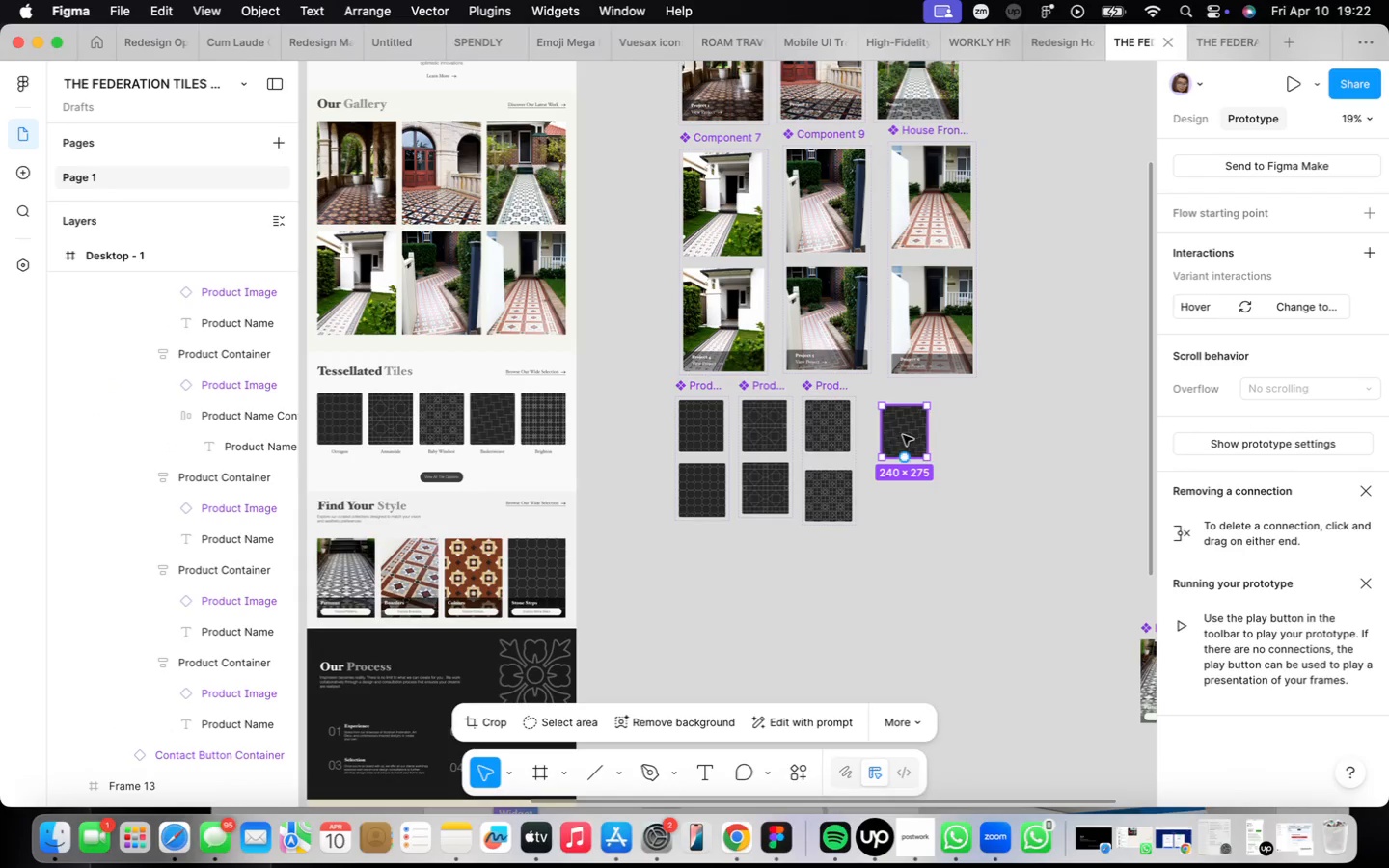 
scroll: coordinate [918, 438], scroll_direction: up, amount: 10.0
 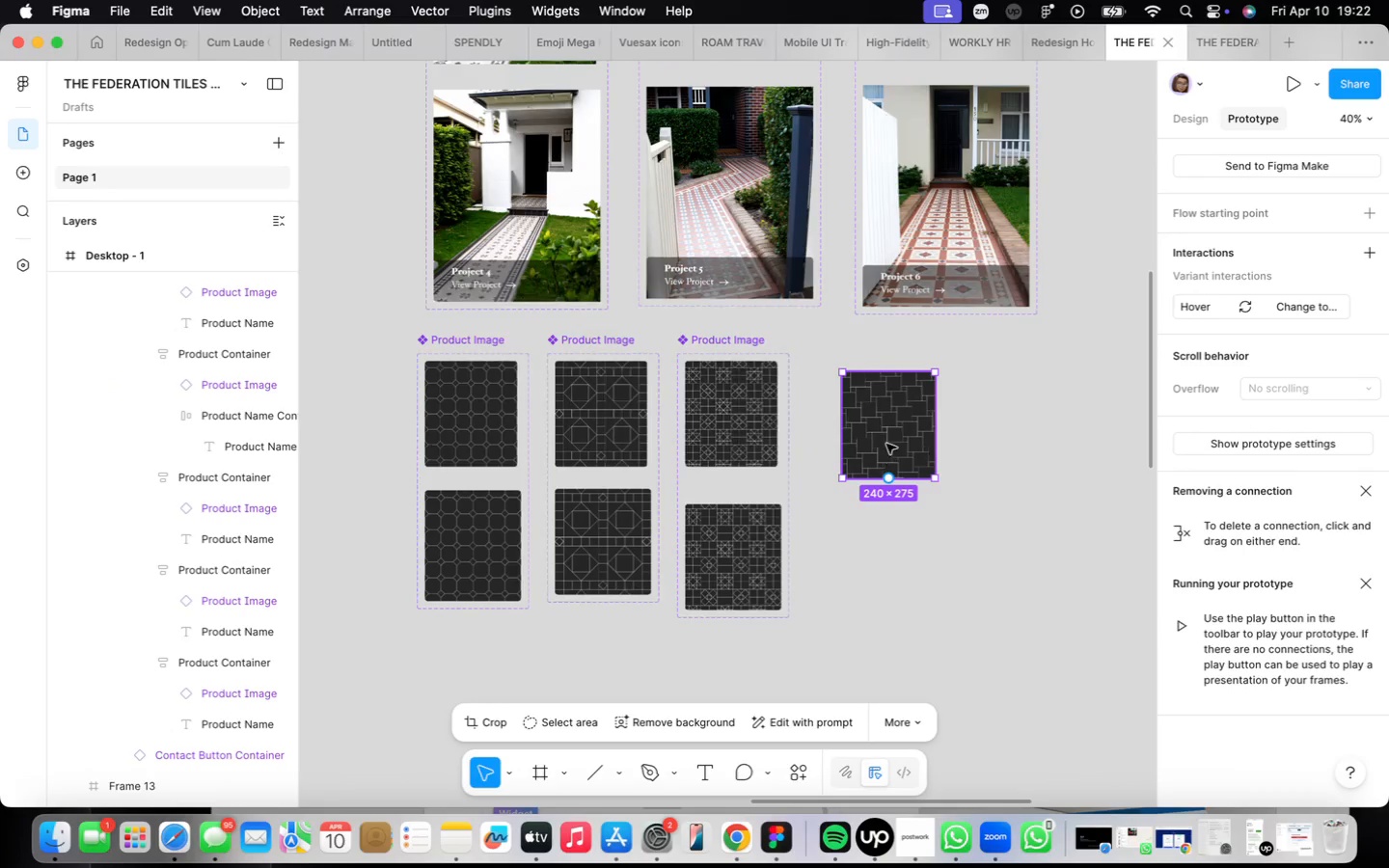 
left_click_drag(start_coordinate=[890, 441], to_coordinate=[862, 419])
 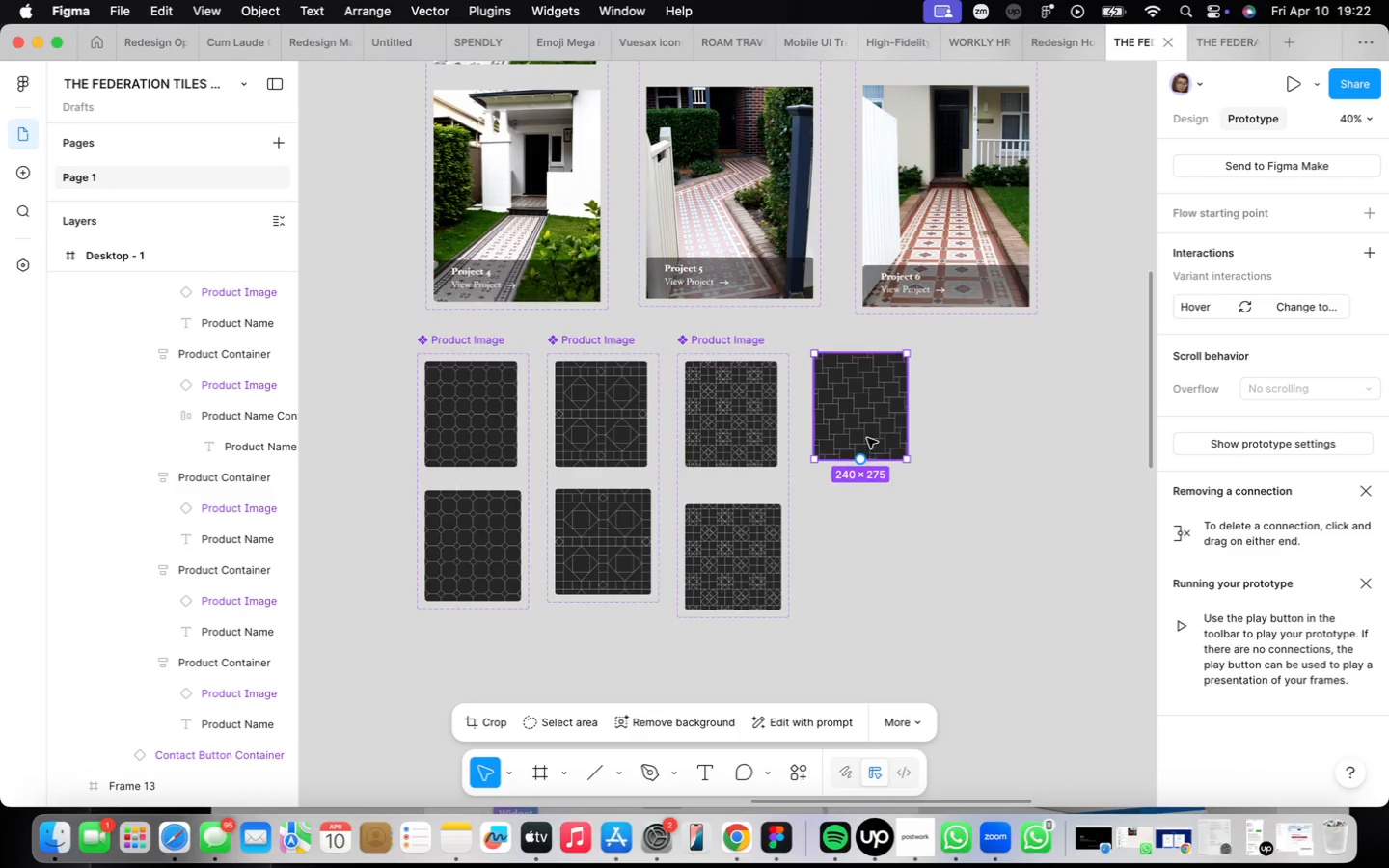 
left_click_drag(start_coordinate=[861, 433], to_coordinate=[859, 438])
 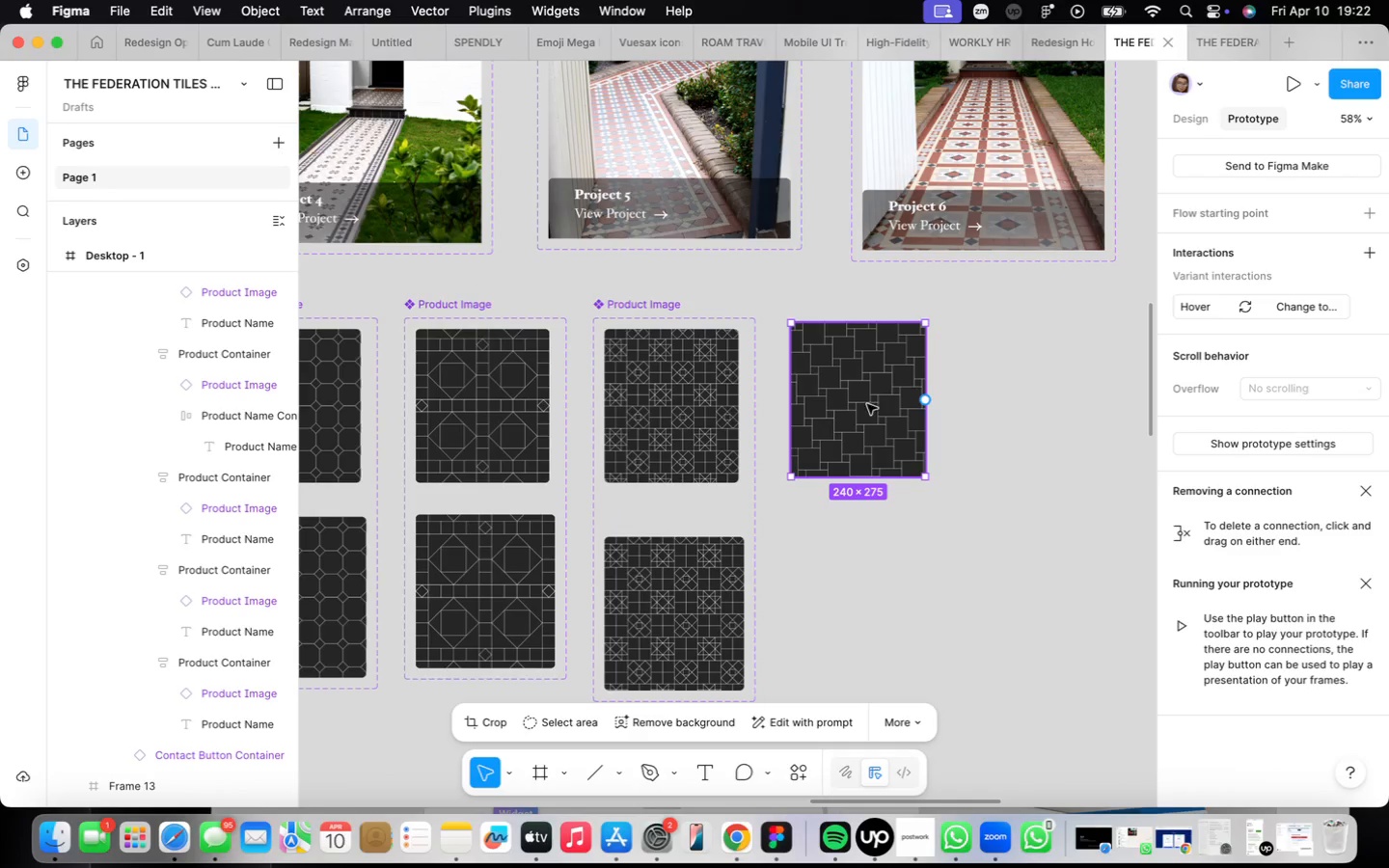 
scroll: coordinate [864, 434], scroll_direction: up, amount: 4.0
 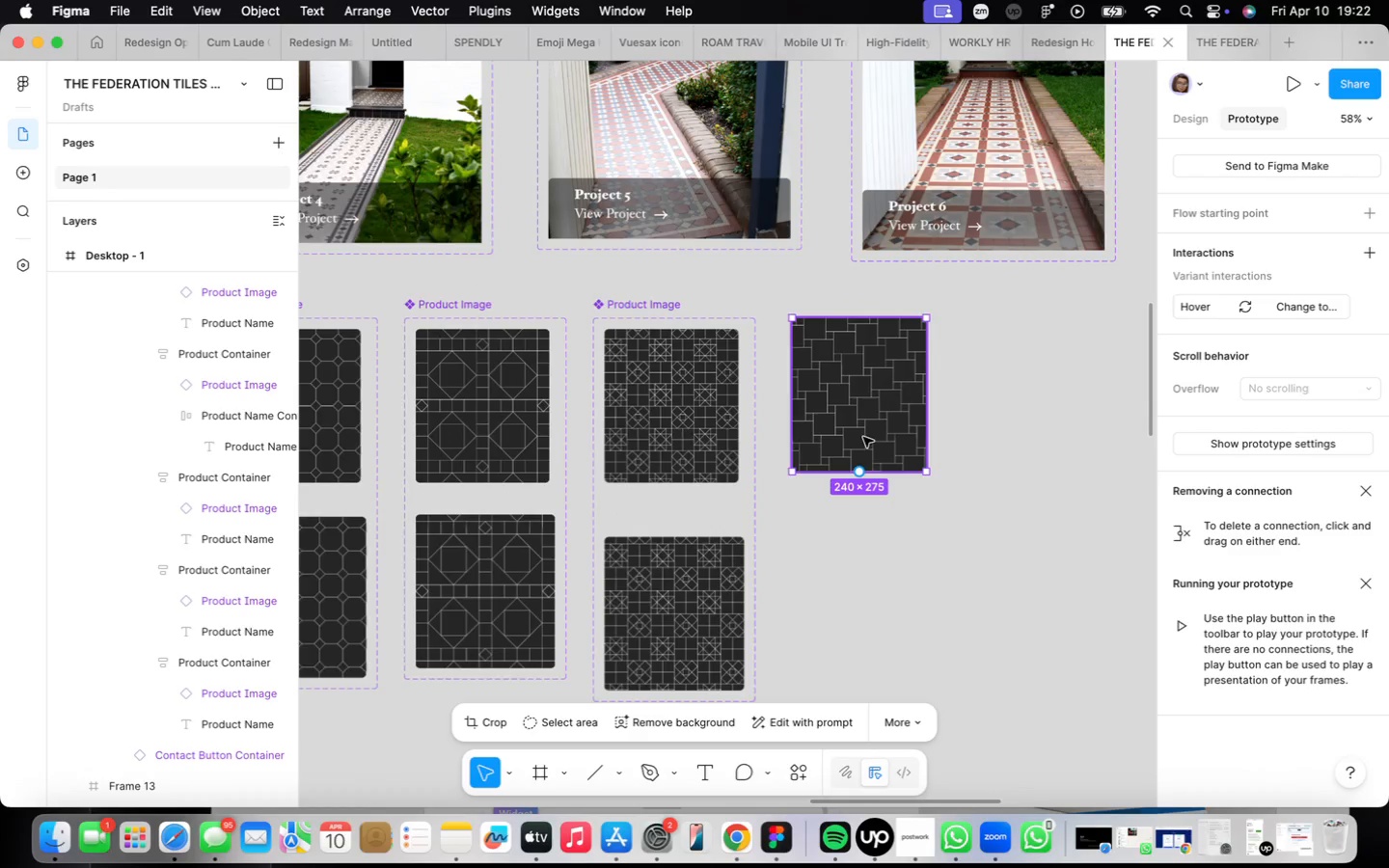 
hold_key(key=OptionLeft, duration=3.15)
left_click_drag(start_coordinate=[868, 407], to_coordinate=[869, 607])
 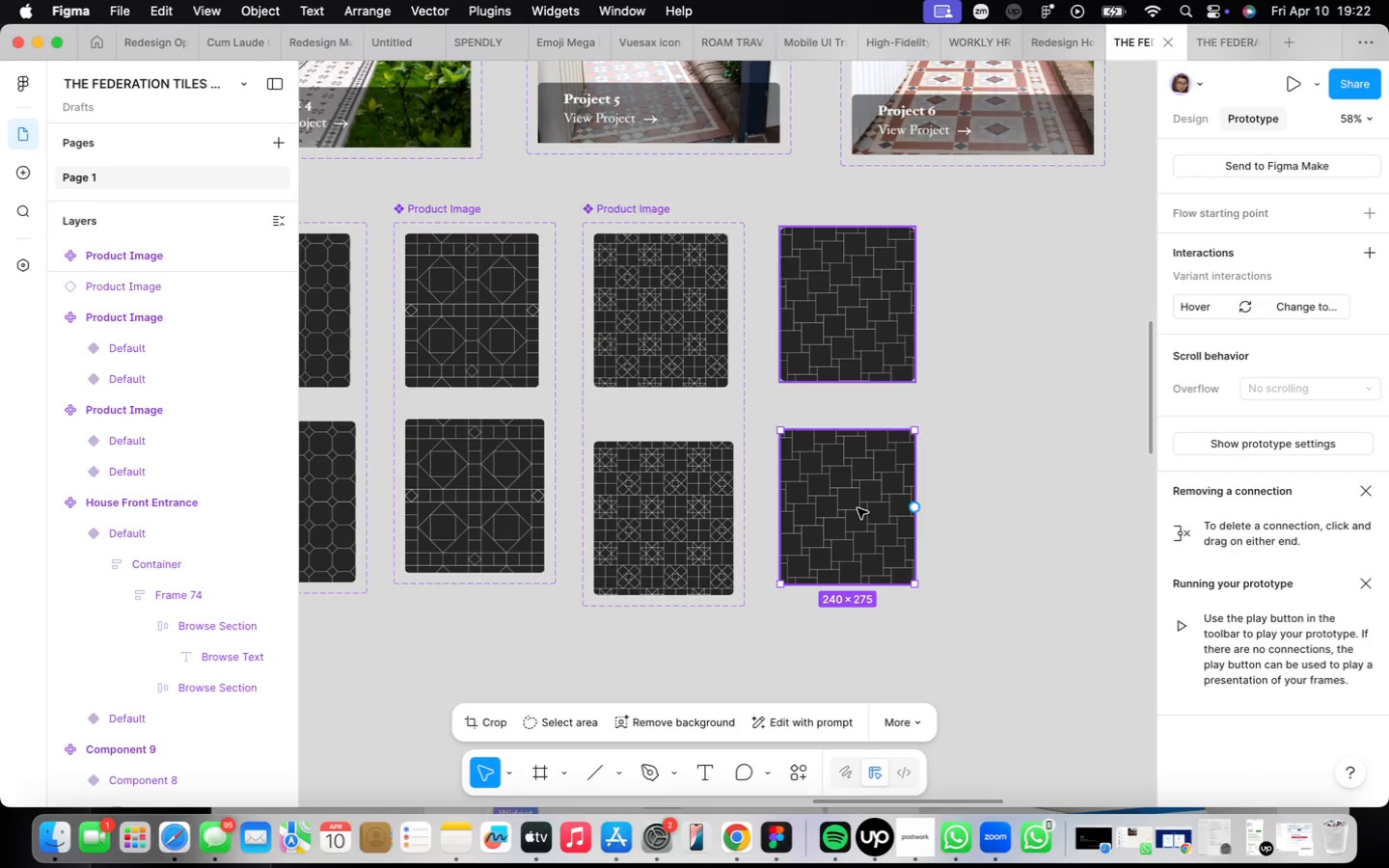 
wait(5.22)
 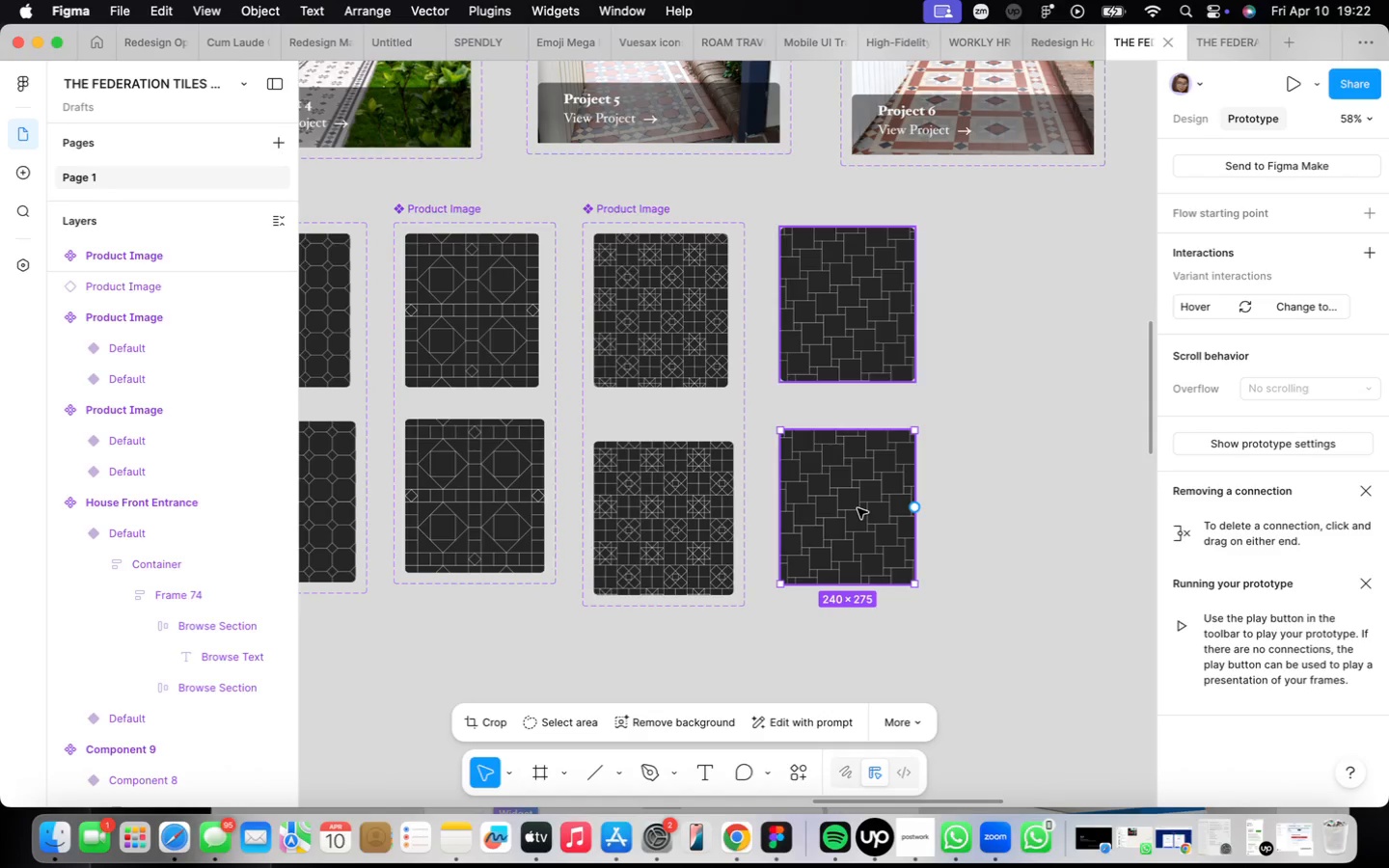 
left_click([885, 310])
 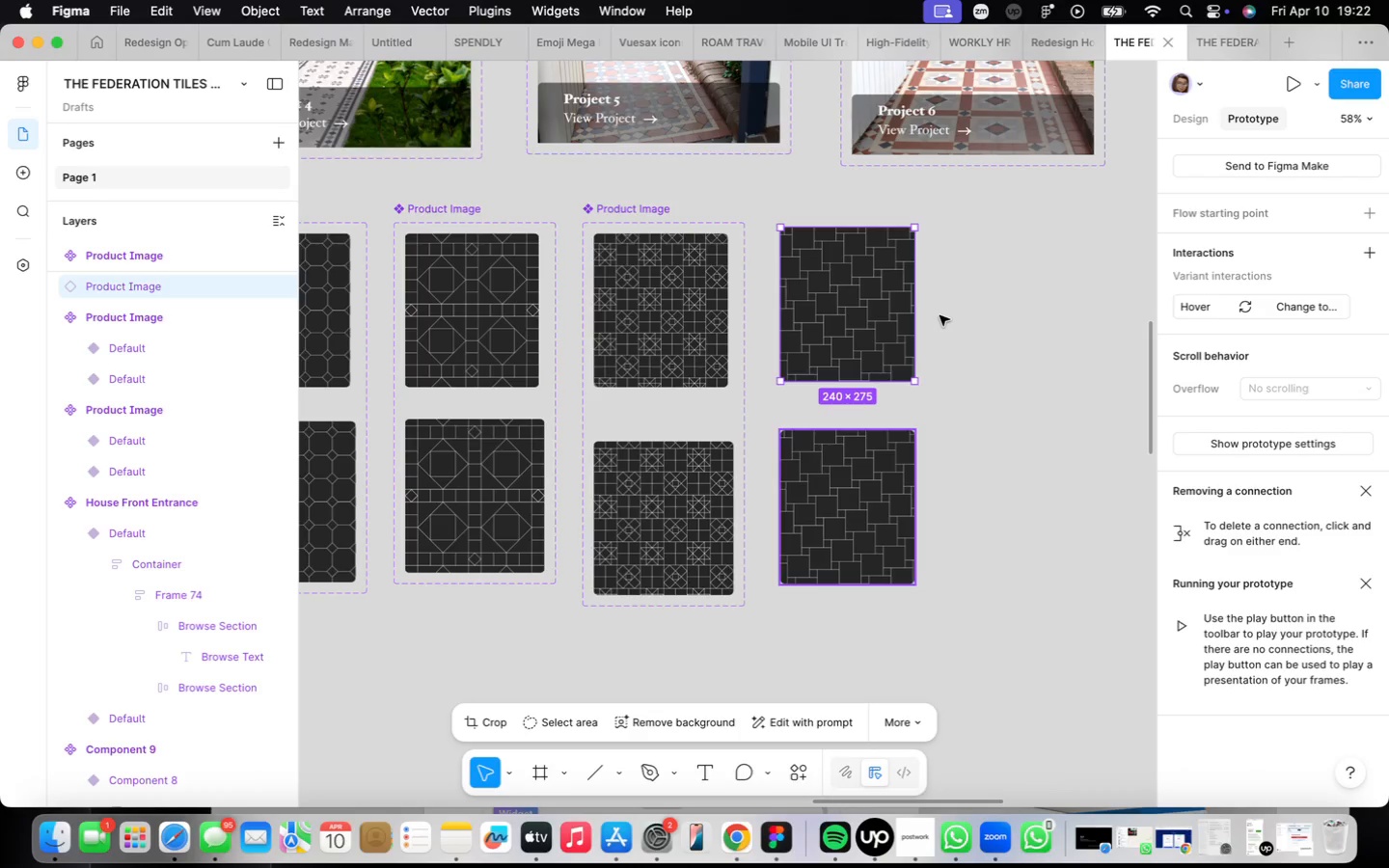 
wait(10.93)
 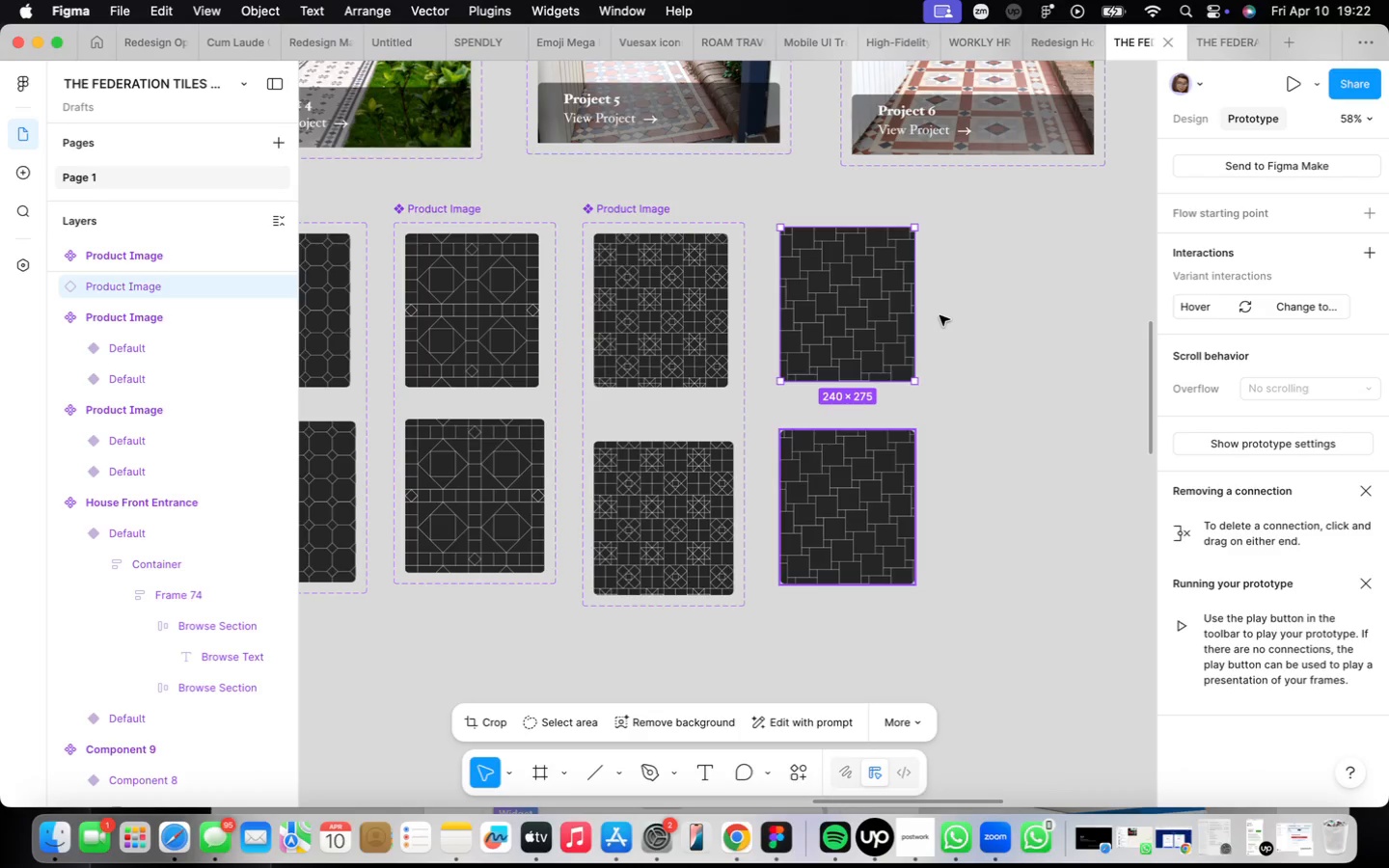 
left_click([971, 404])
 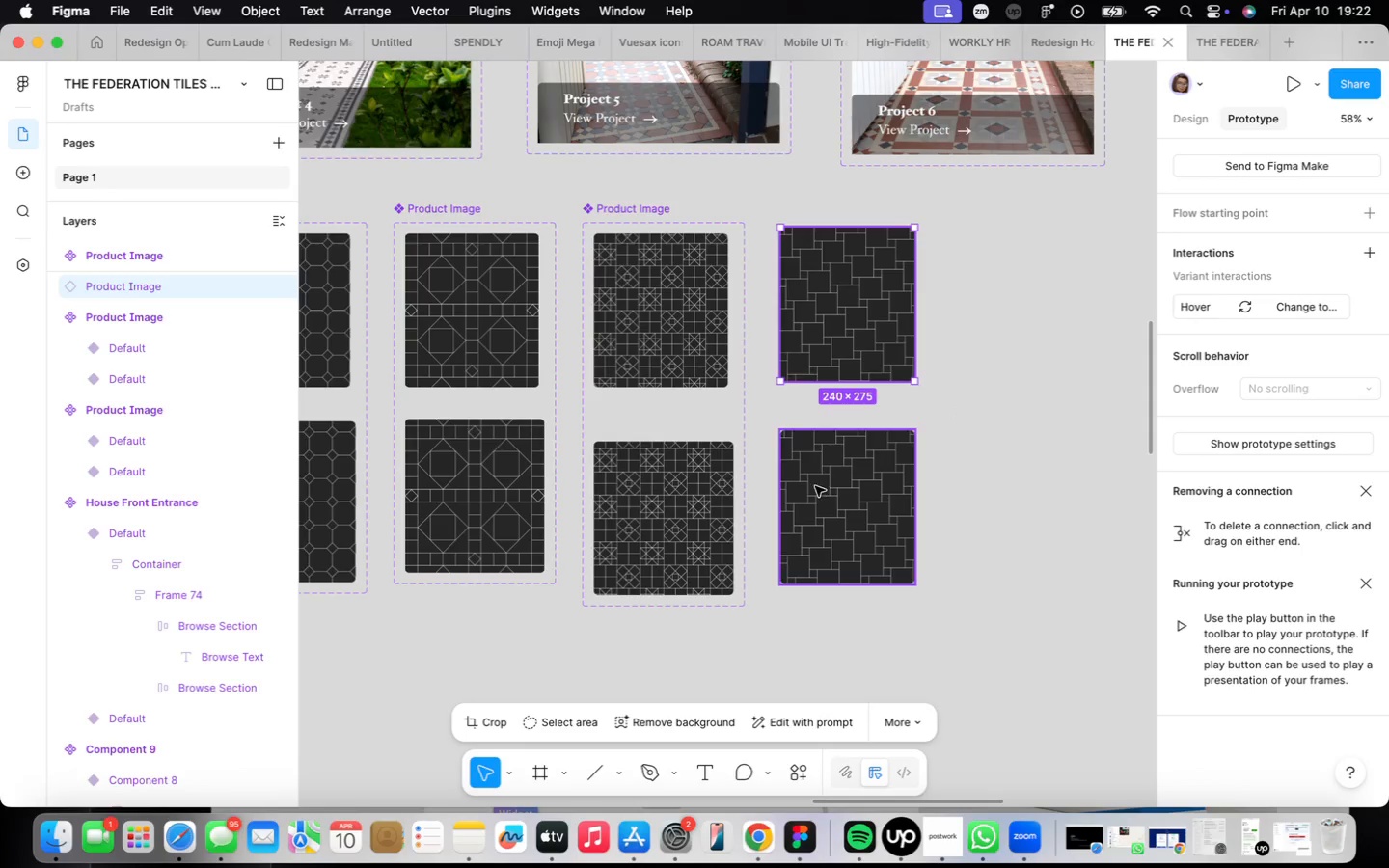 
left_click([838, 338])
 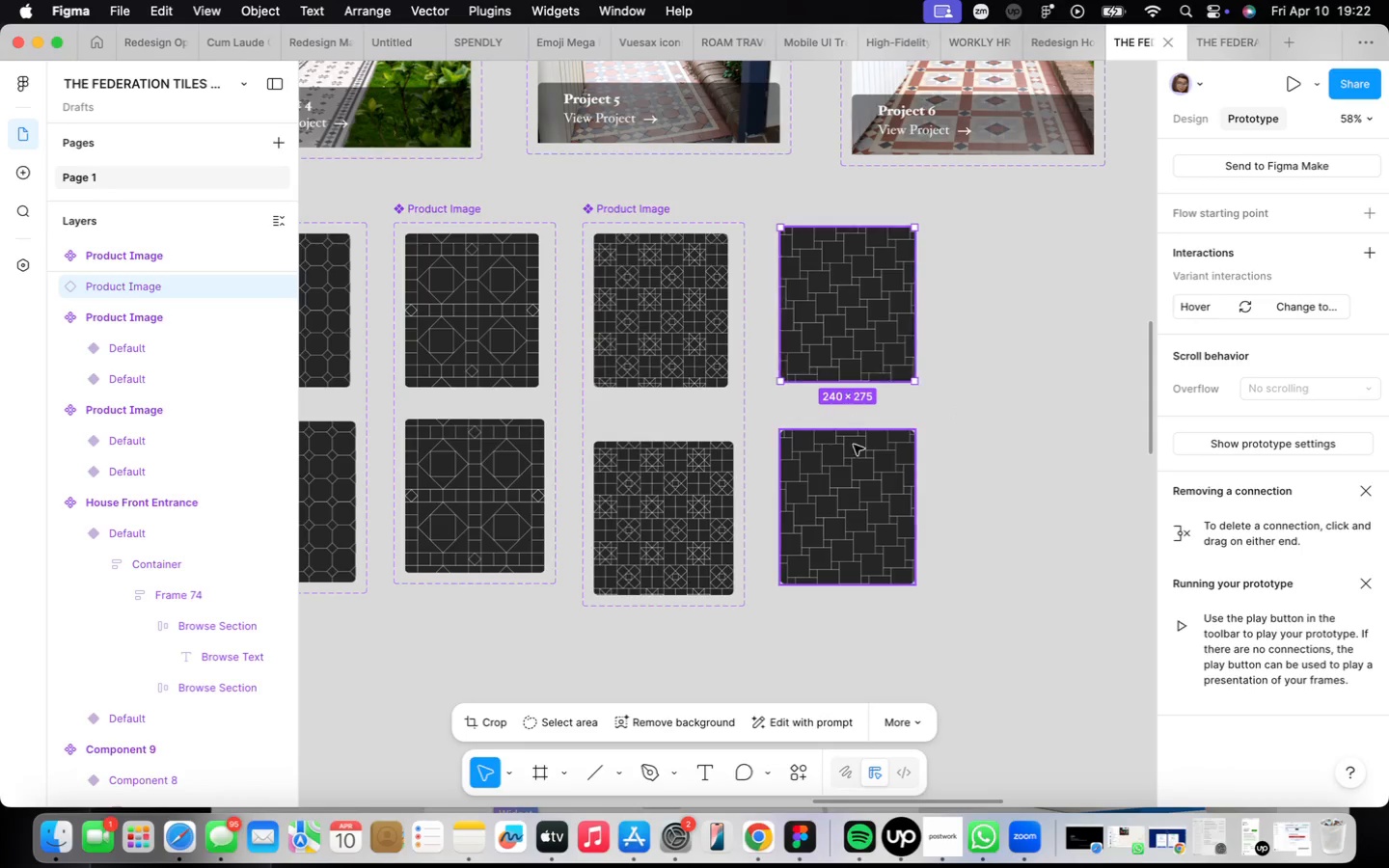 
left_click([856, 460])
 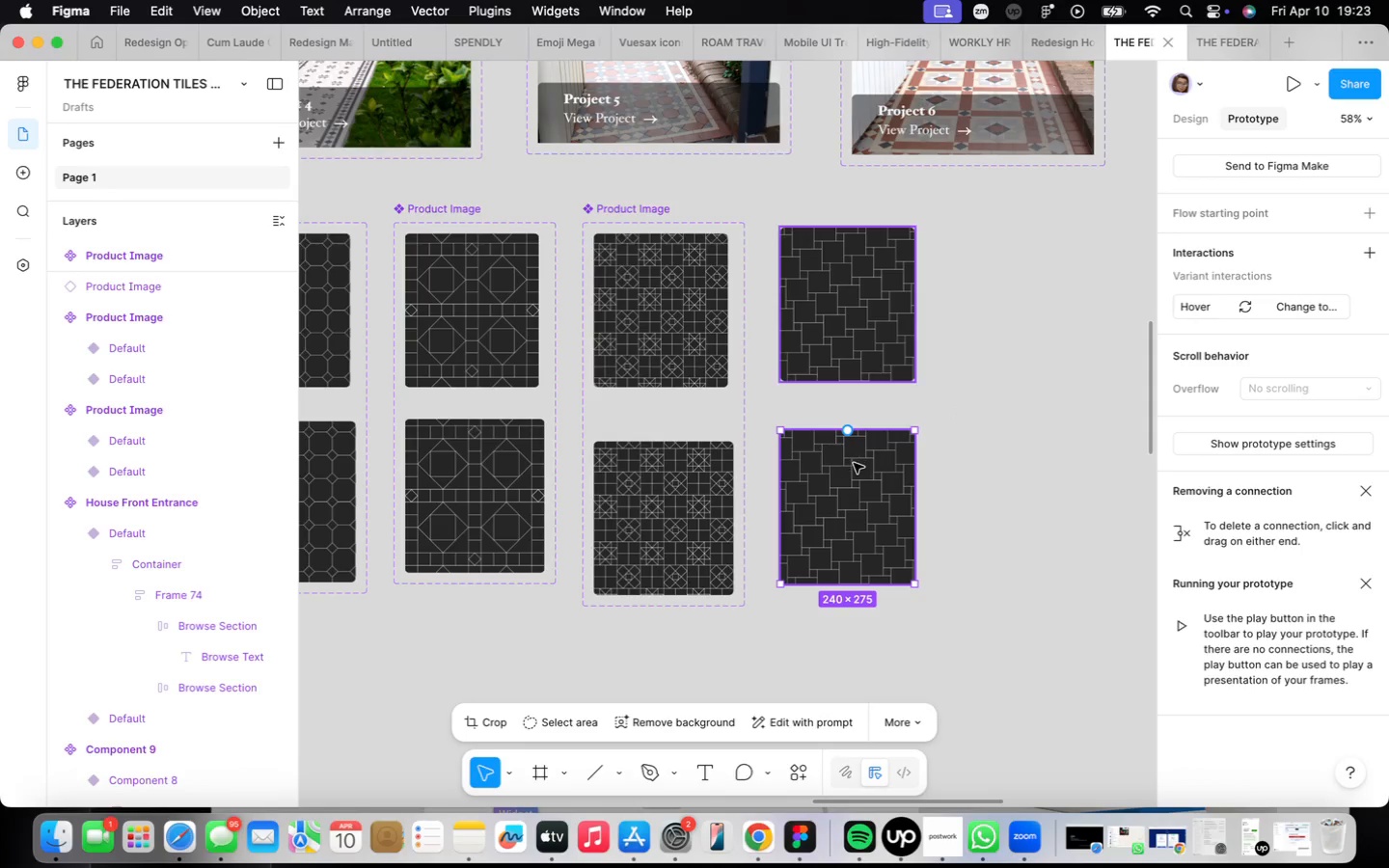 
key(Backspace)
 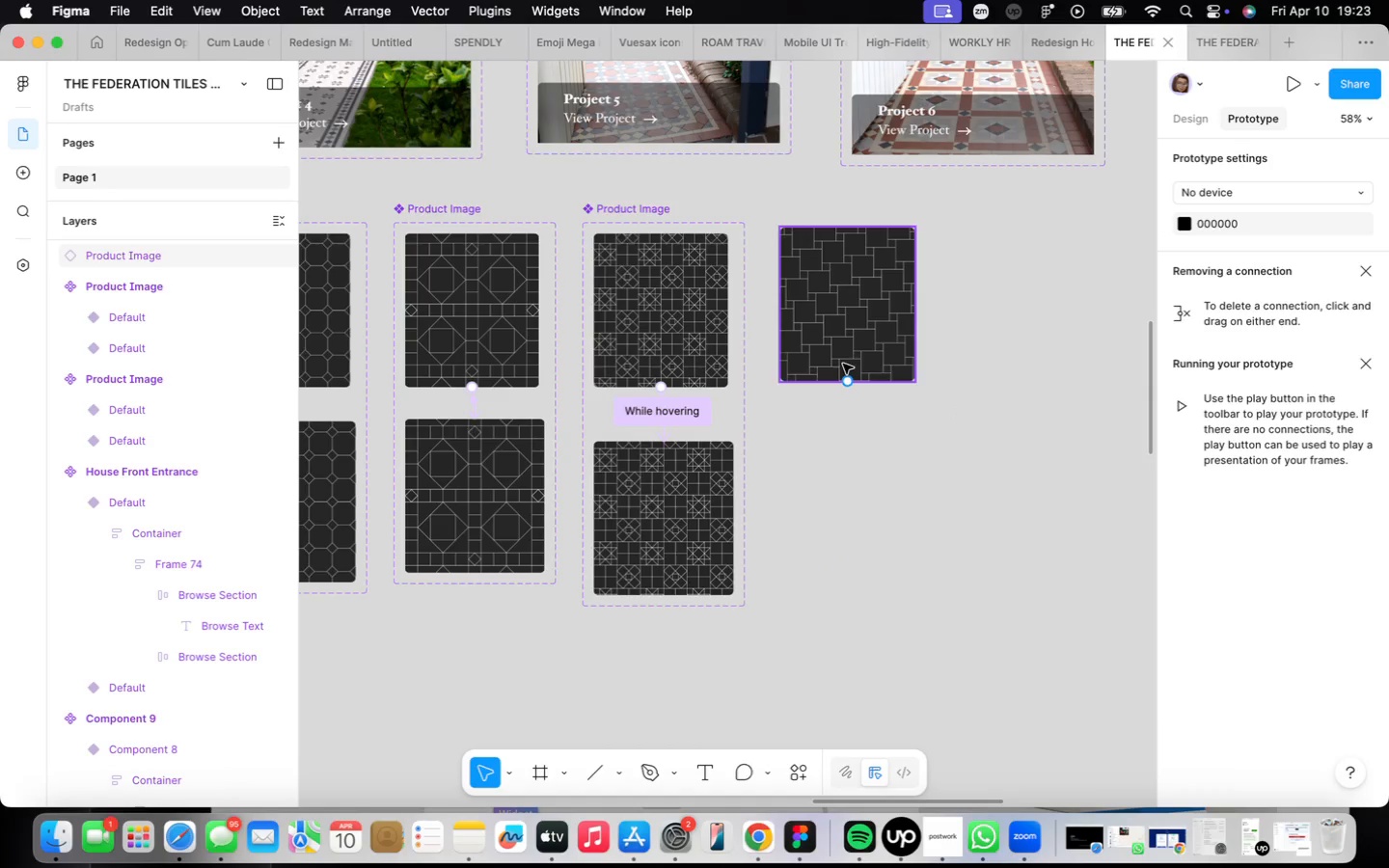 
left_click([850, 337])
 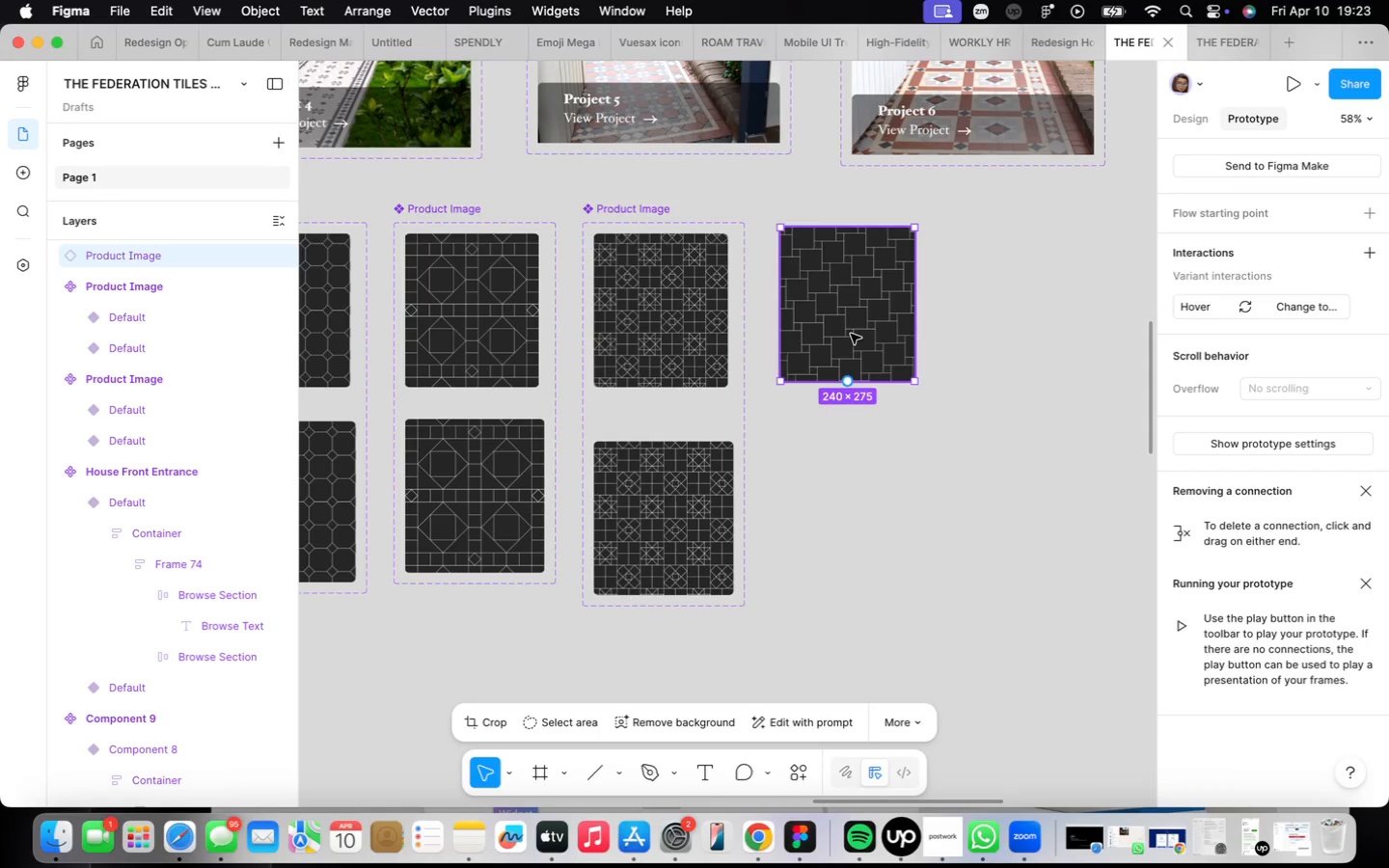 
right_click([852, 335])
 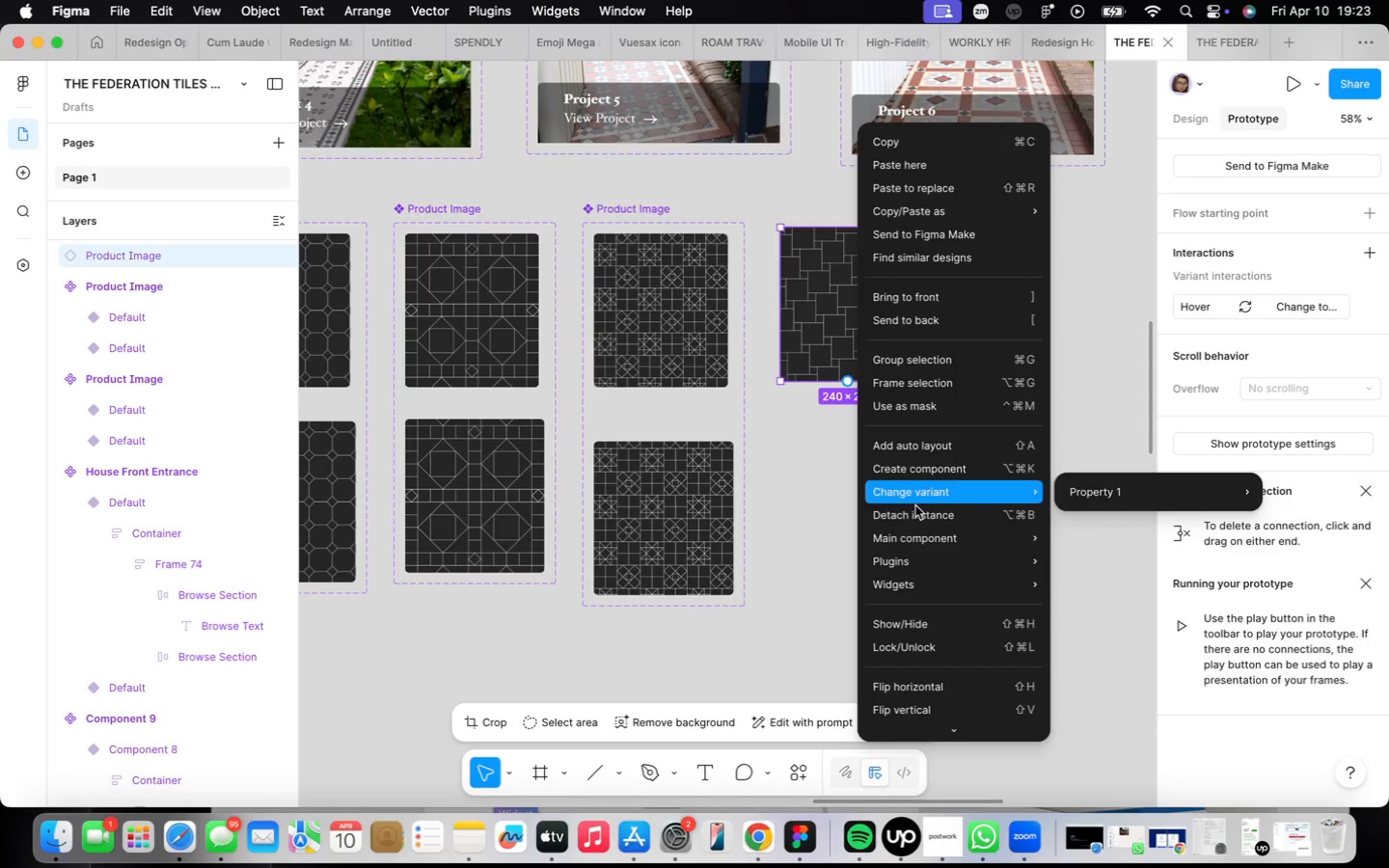 
left_click([919, 518])
 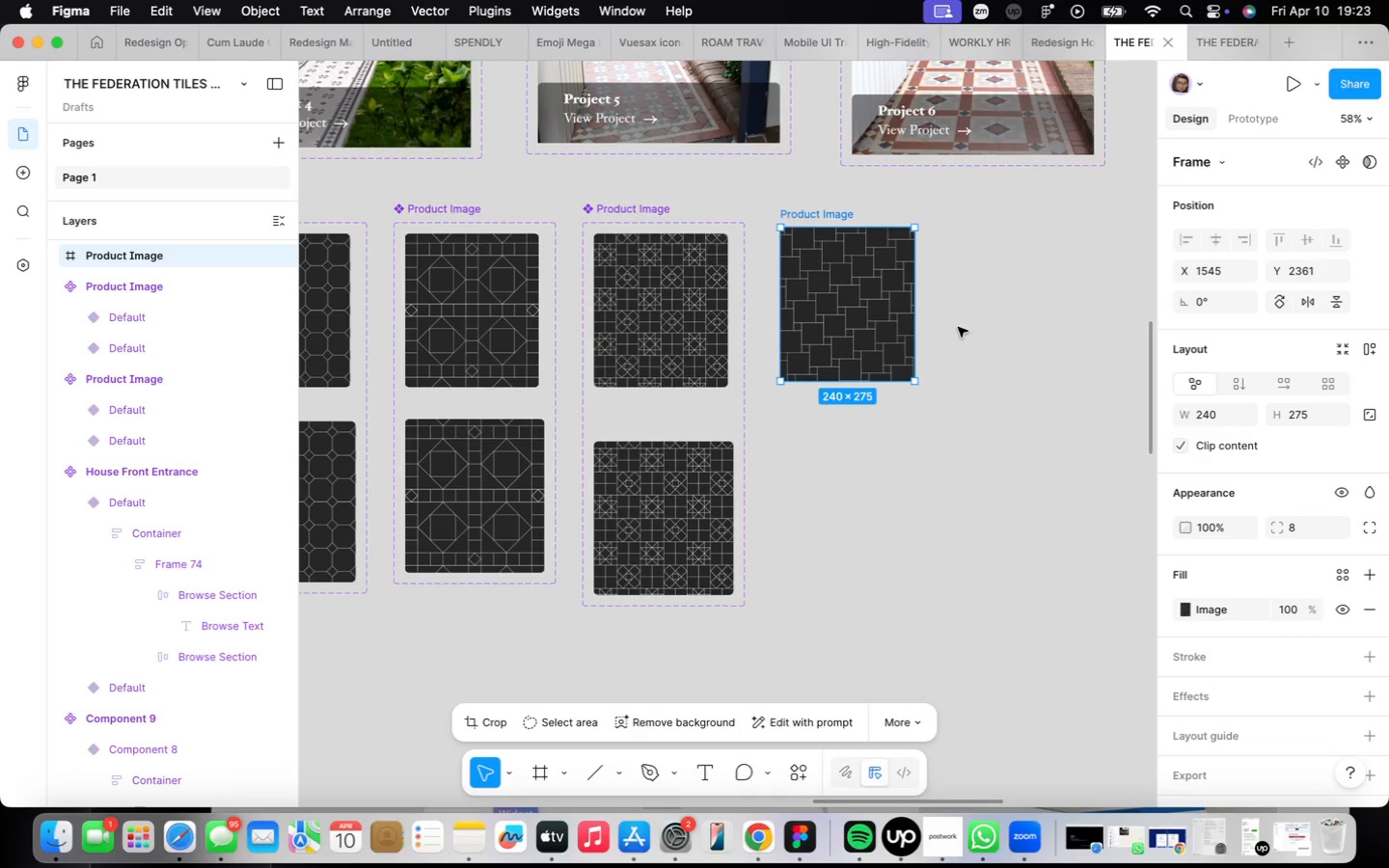 
hold_key(key=OptionLeft, duration=2.55)
left_click_drag(start_coordinate=[889, 319], to_coordinate=[891, 503])
 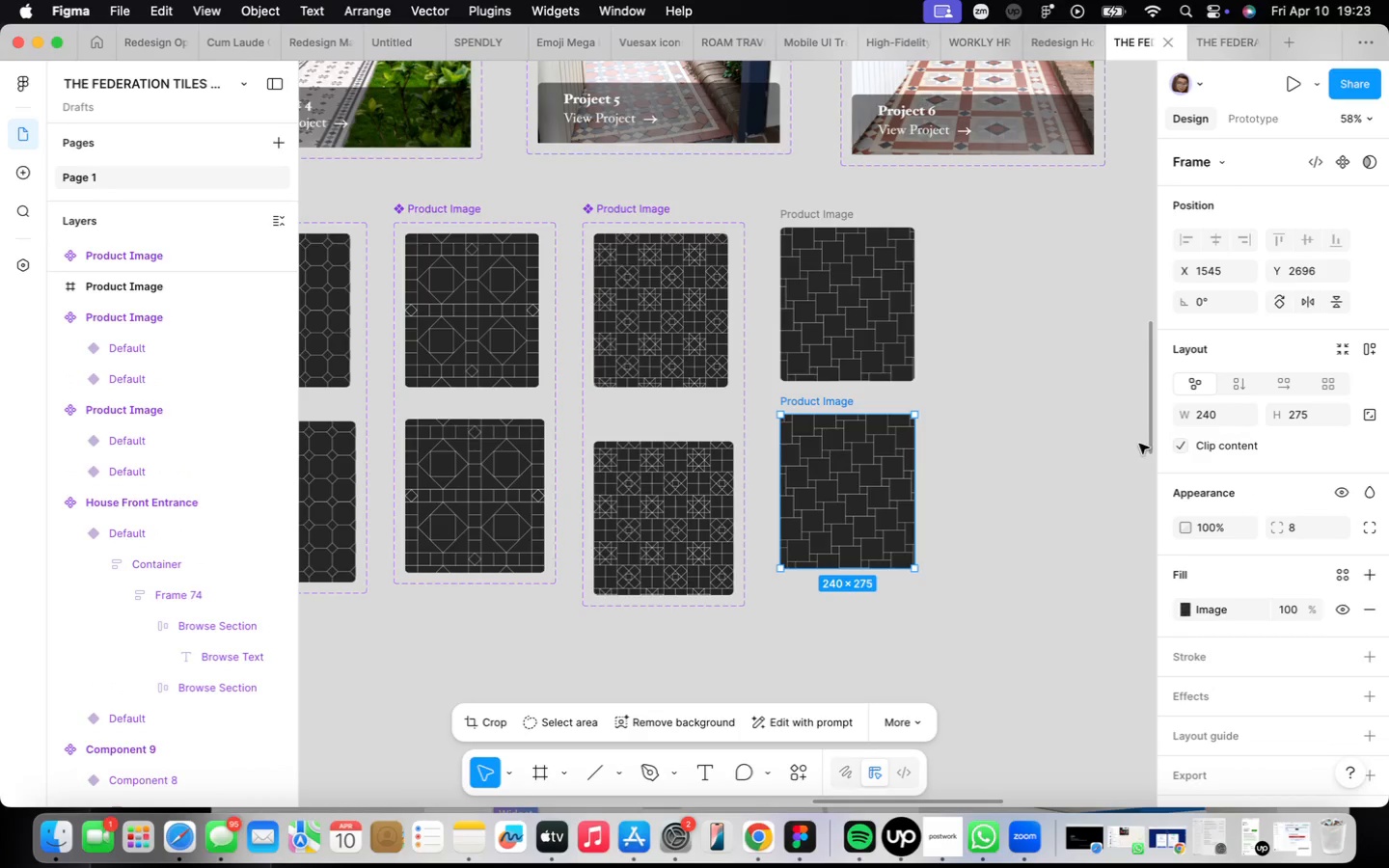 
left_click([855, 321])
 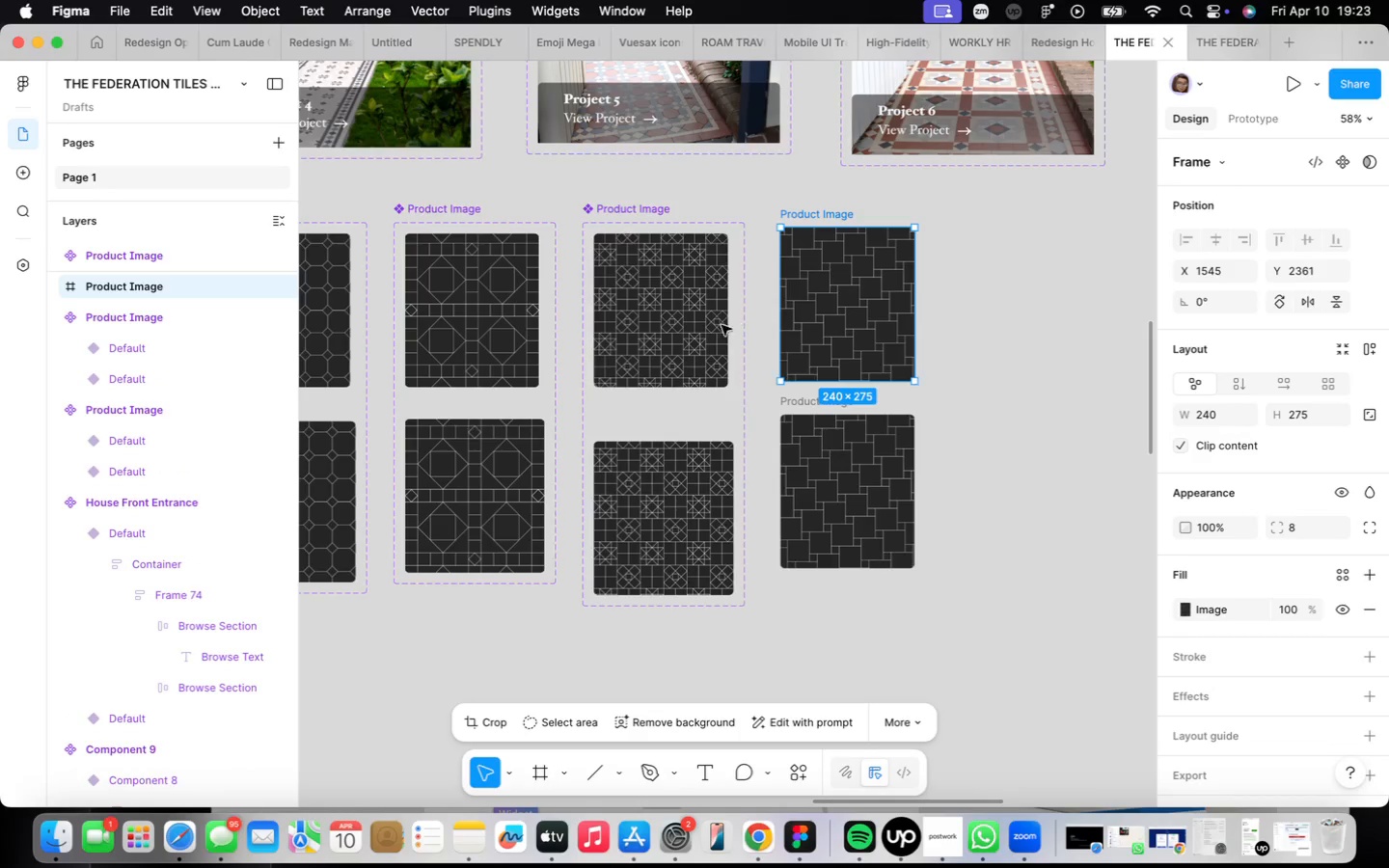 
left_click([682, 327])
 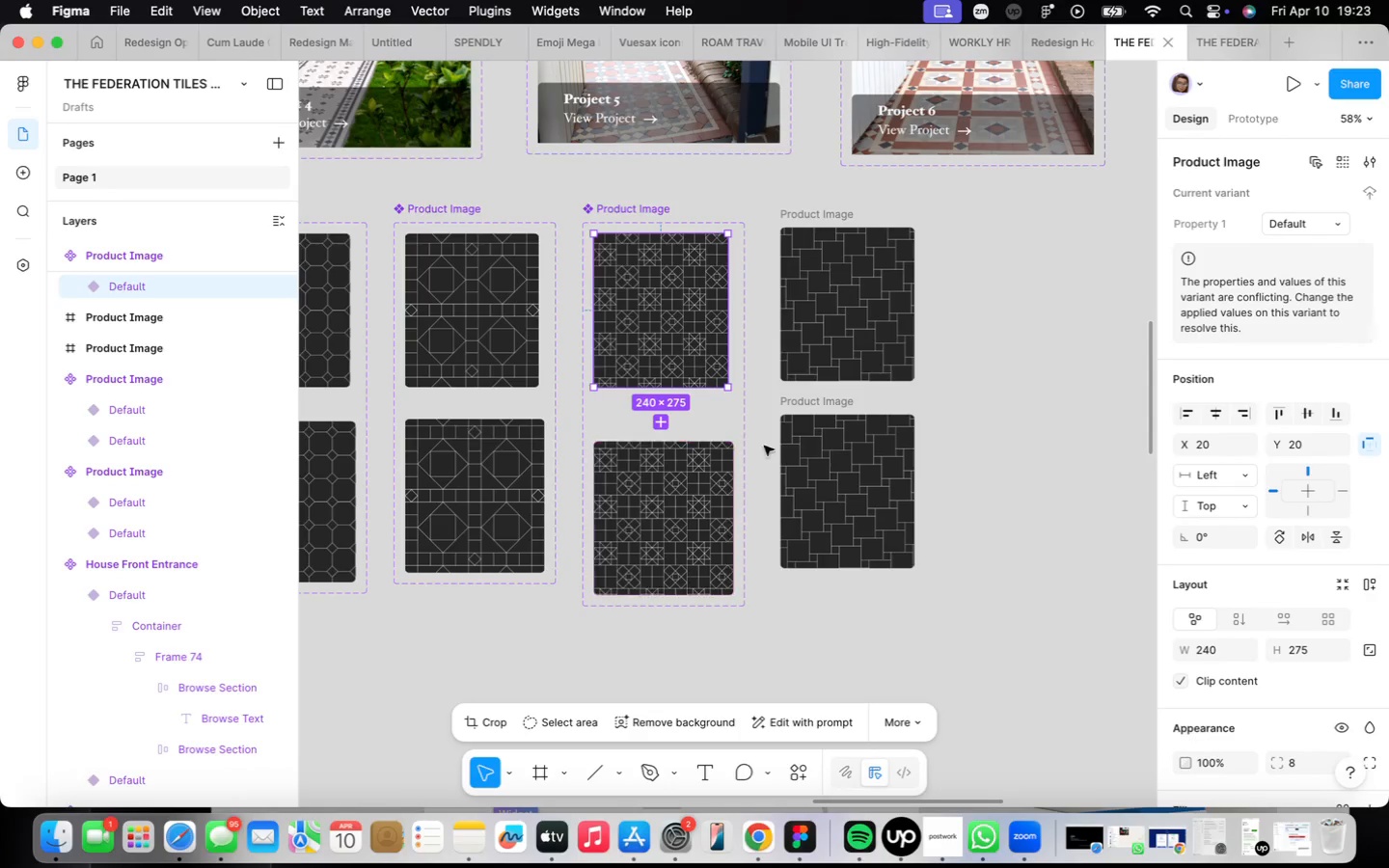 
left_click([803, 439])
 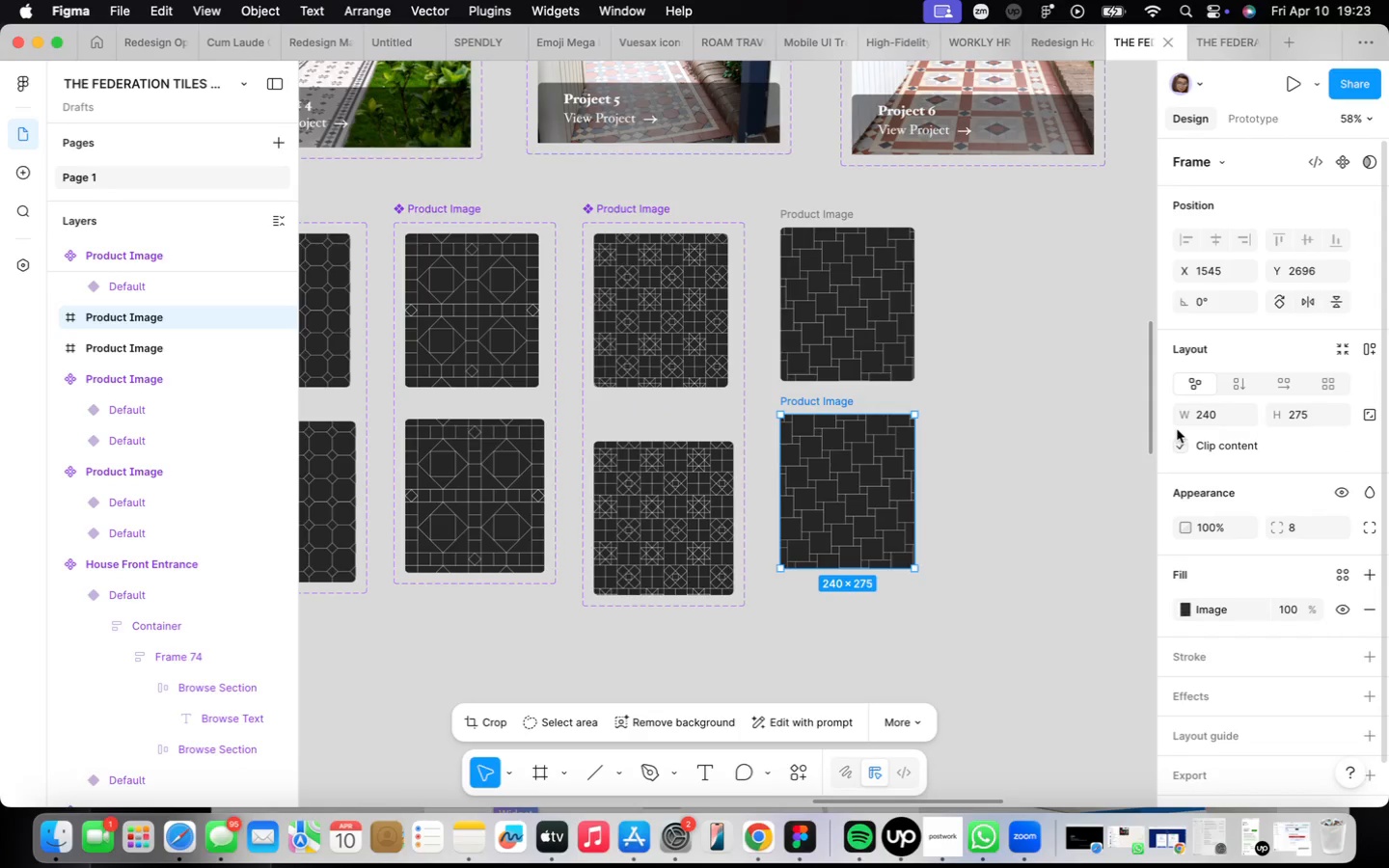 
key(K)
 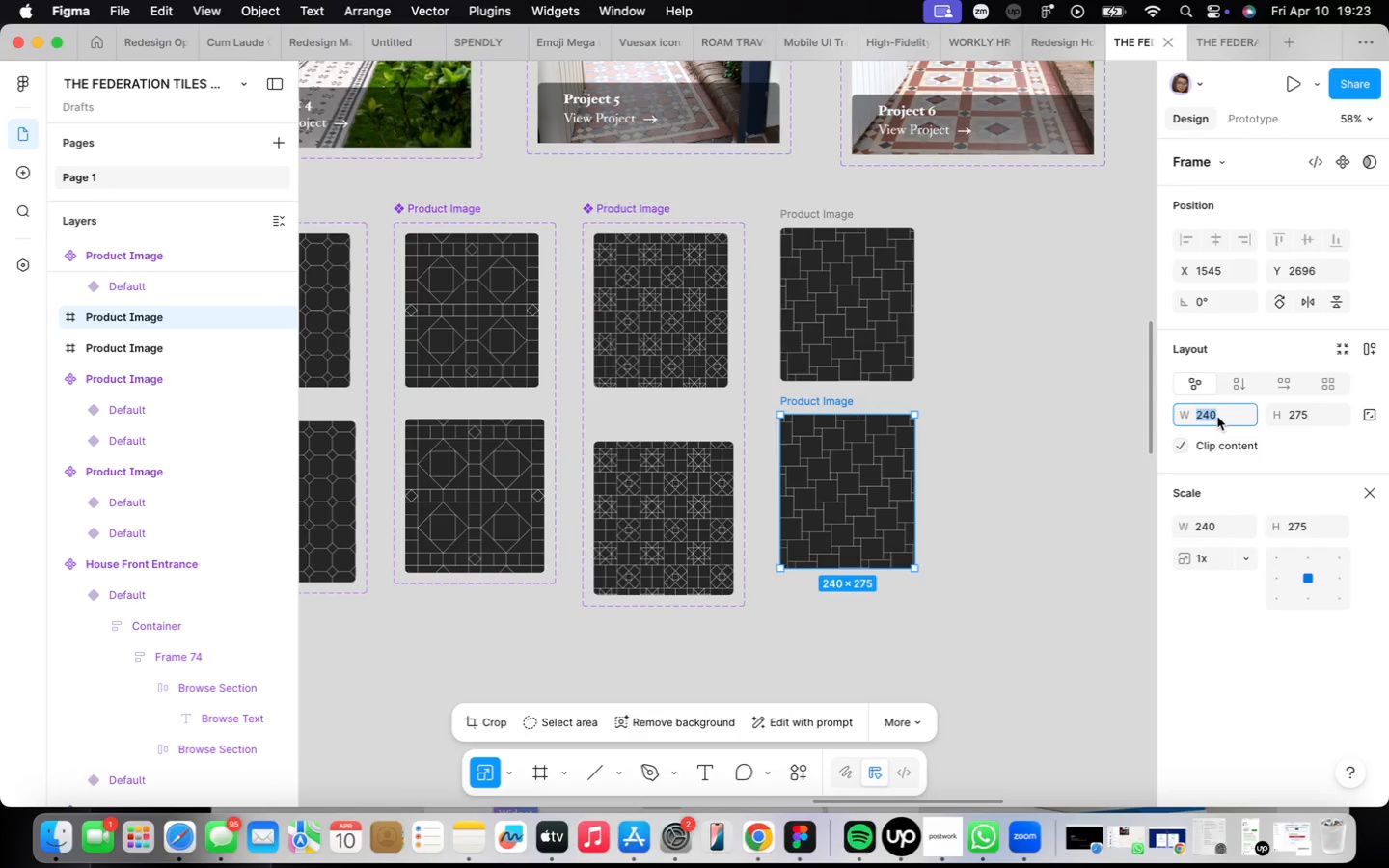 
type(250)
 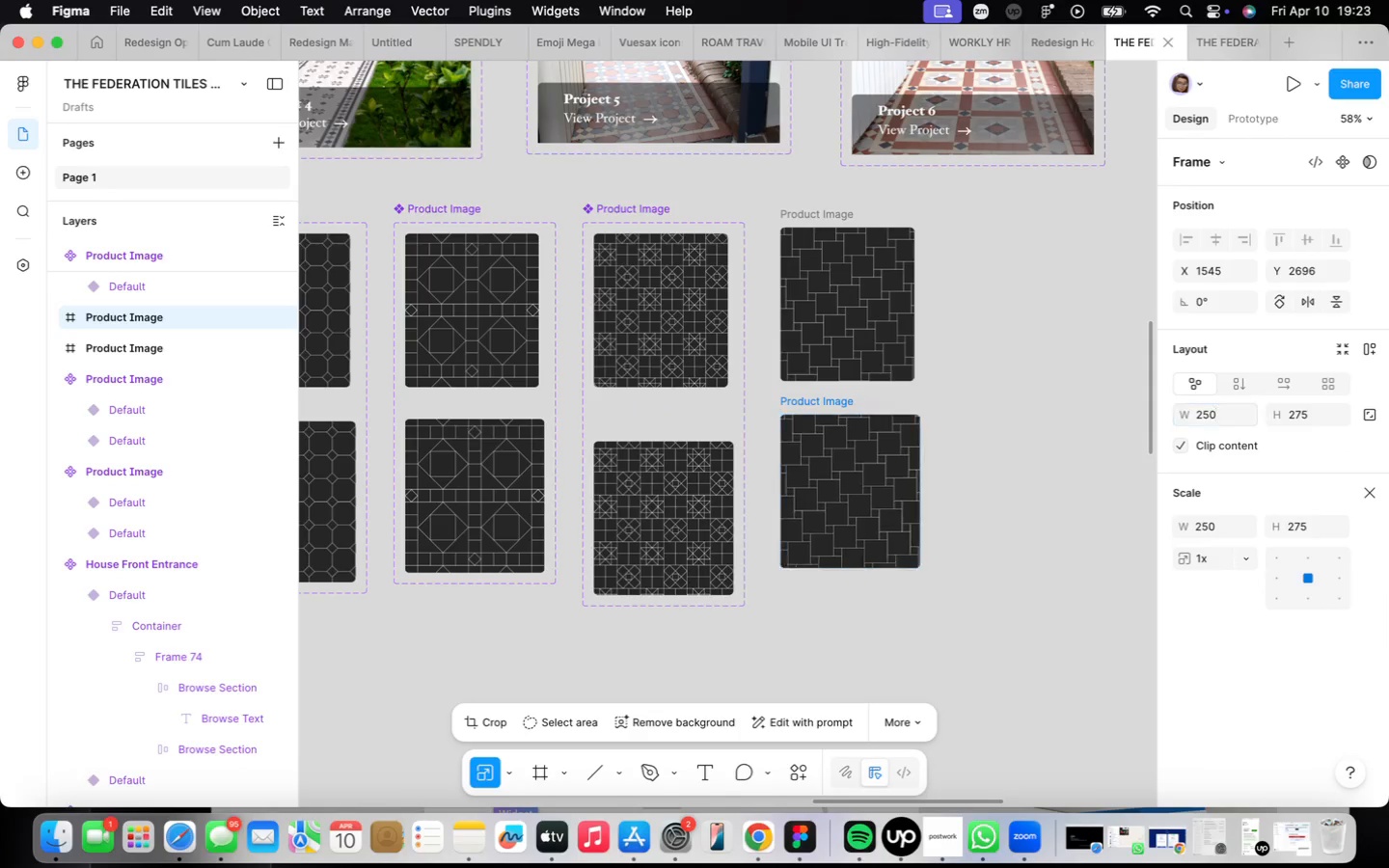 
key(Enter)
 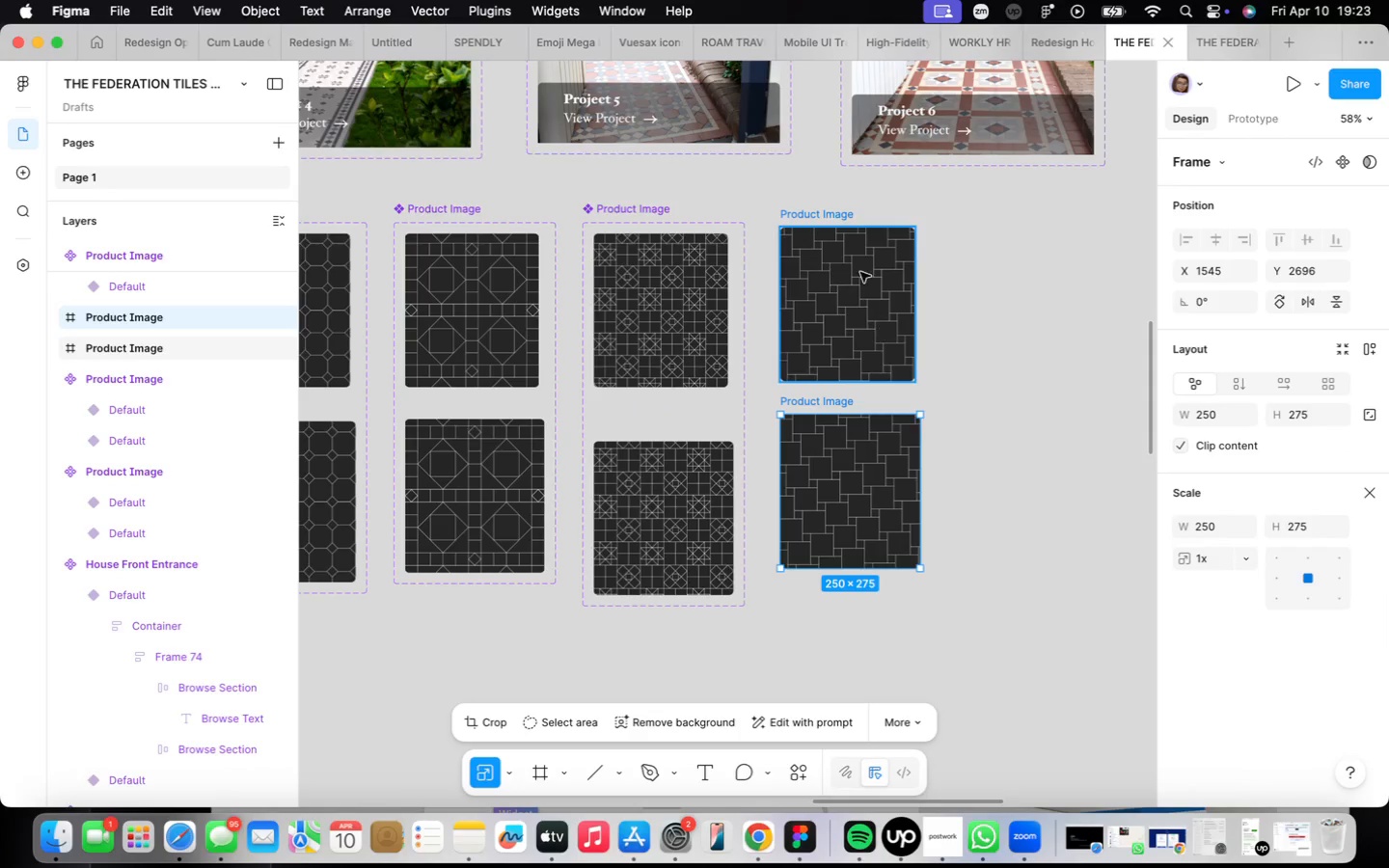 
left_click([851, 216])
 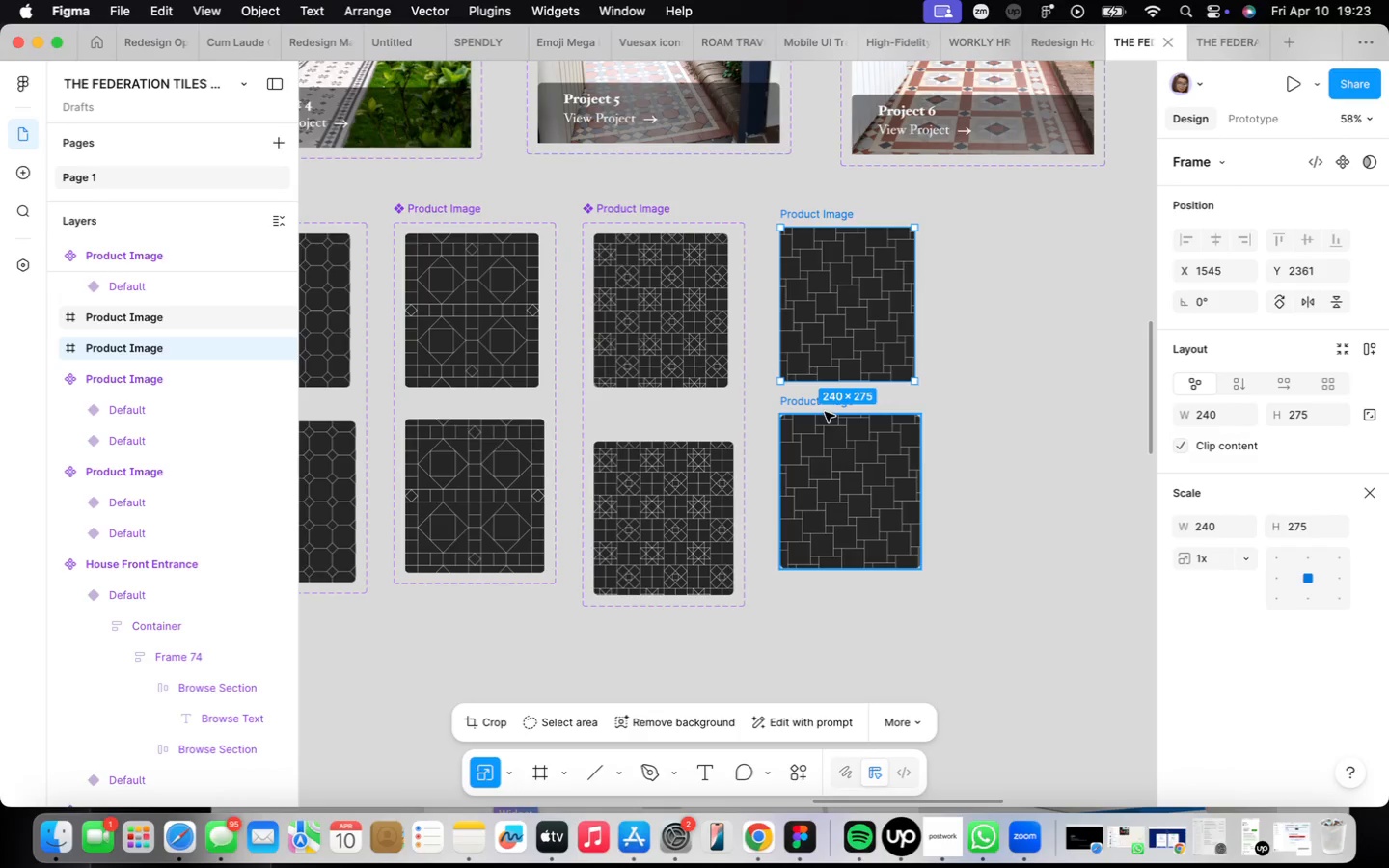 
wait(5.28)
 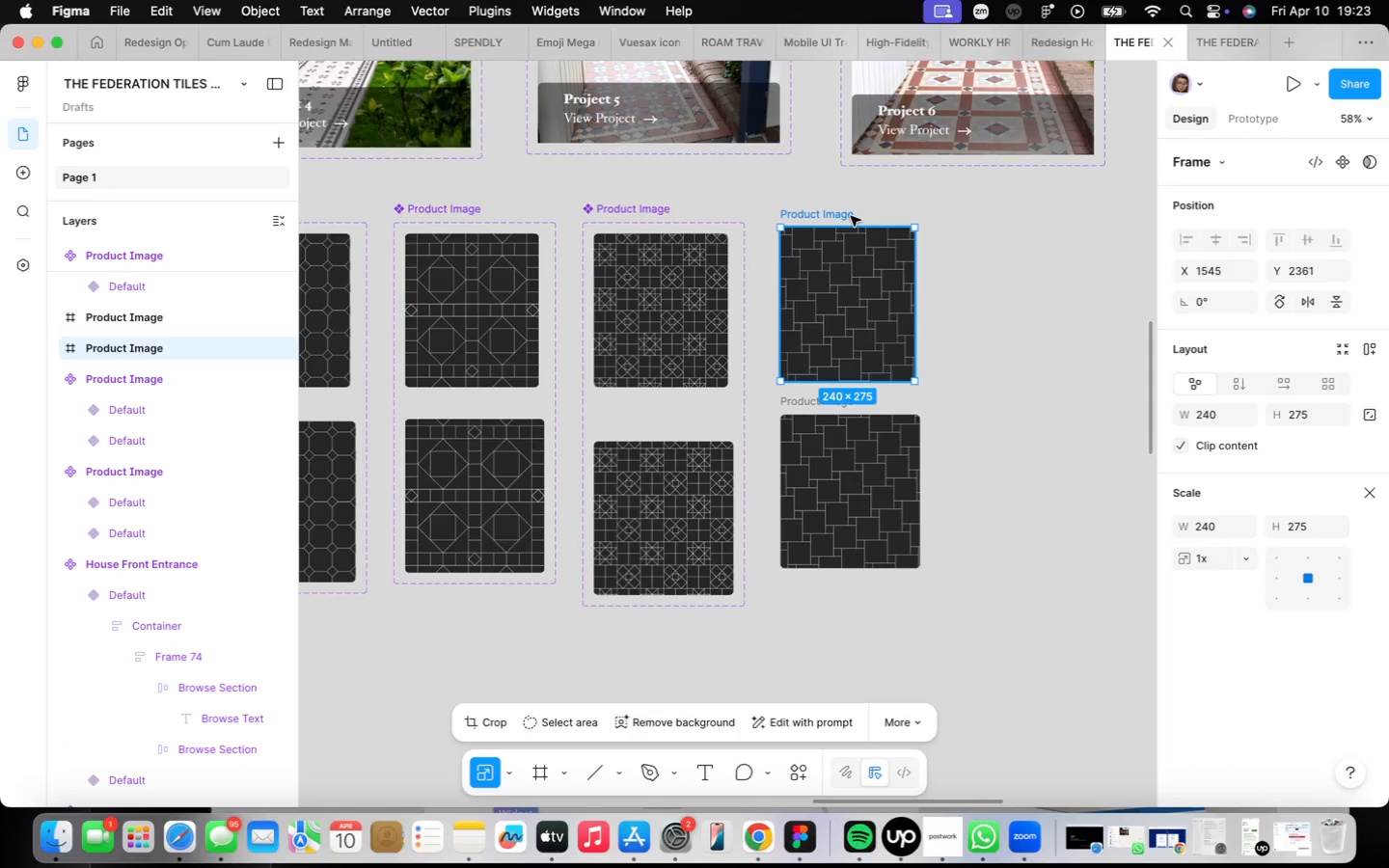 
hold_key(key=ShiftLeft, duration=0.42)
 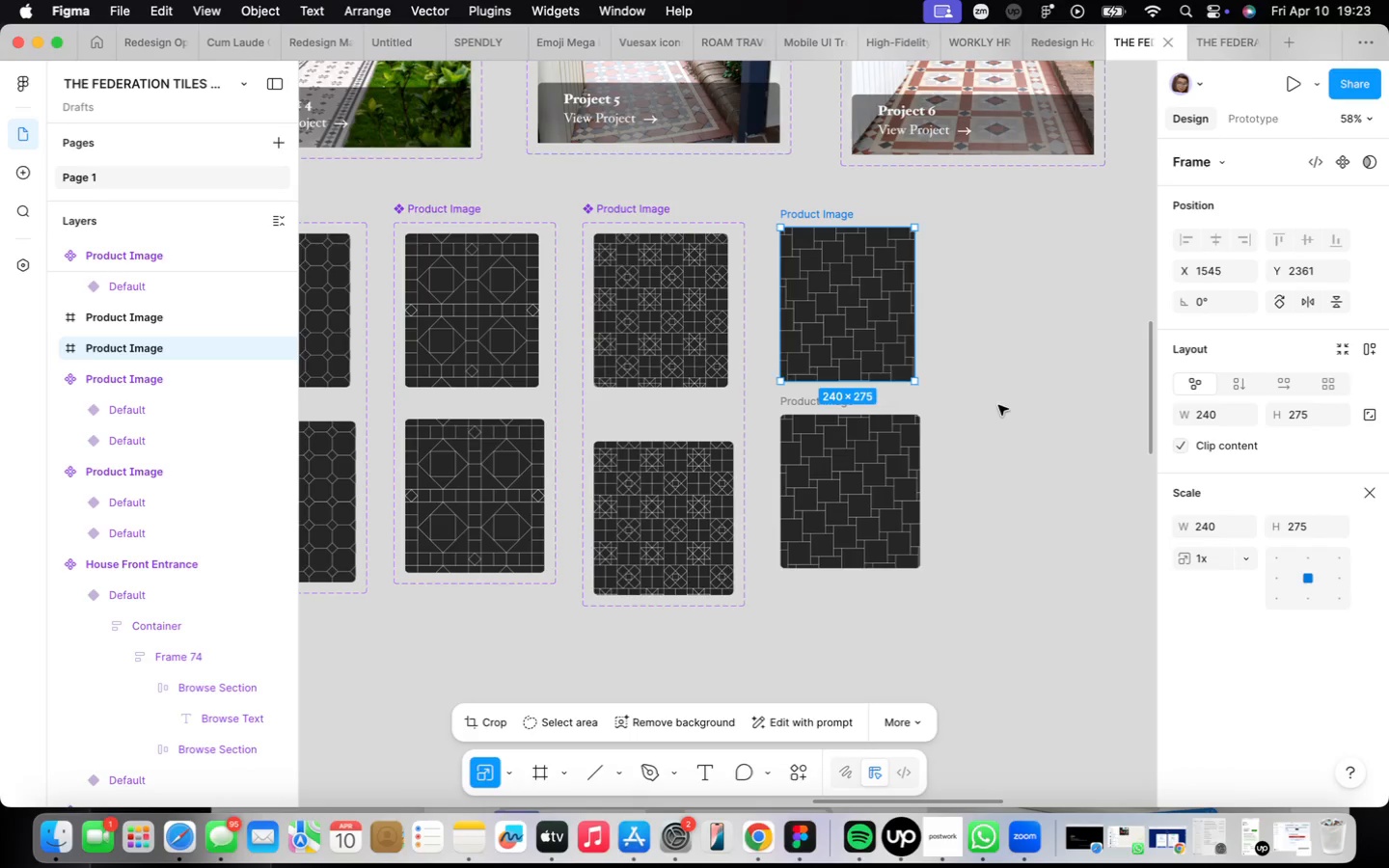 
wait(8.26)
 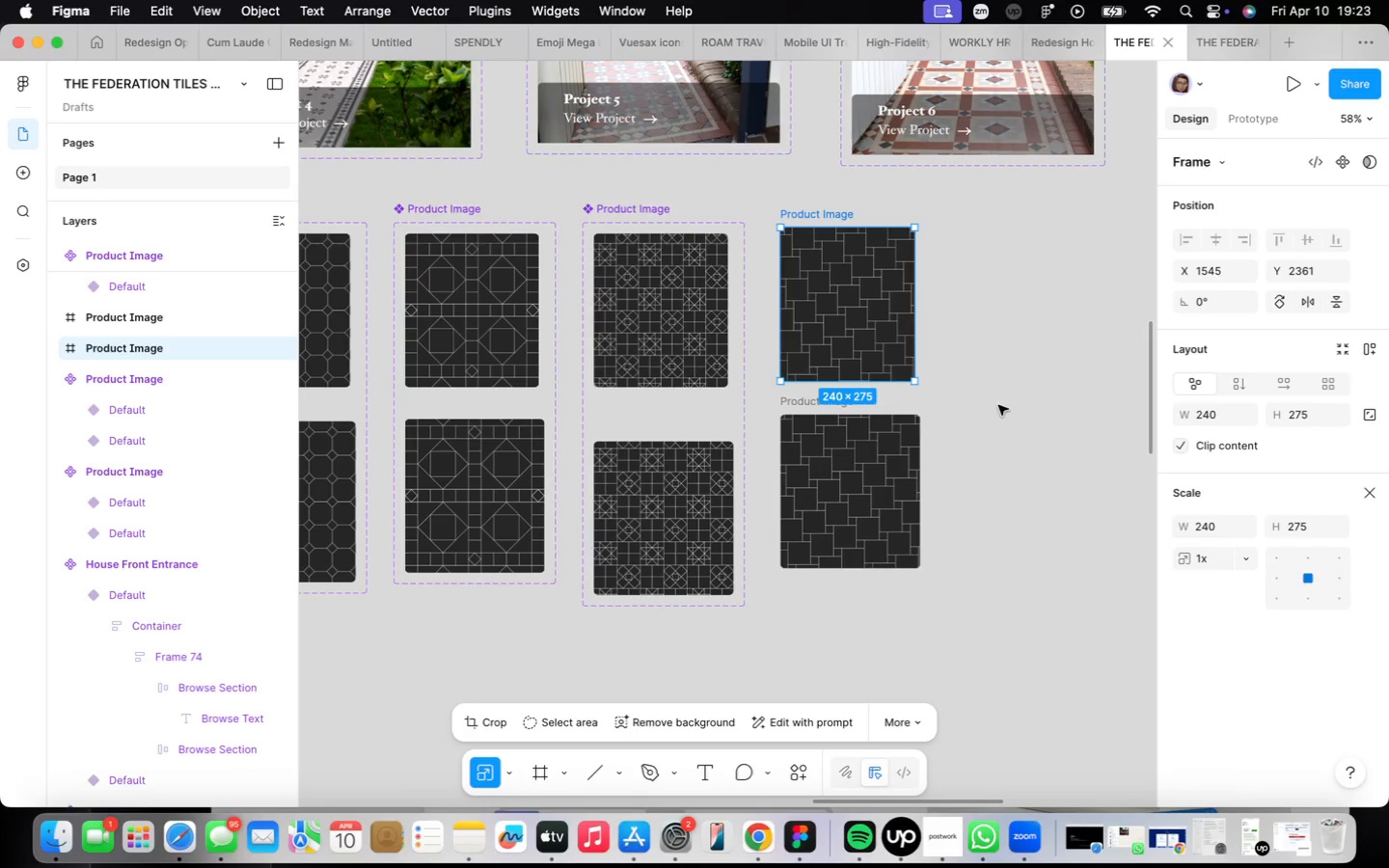 
left_click([845, 209])
 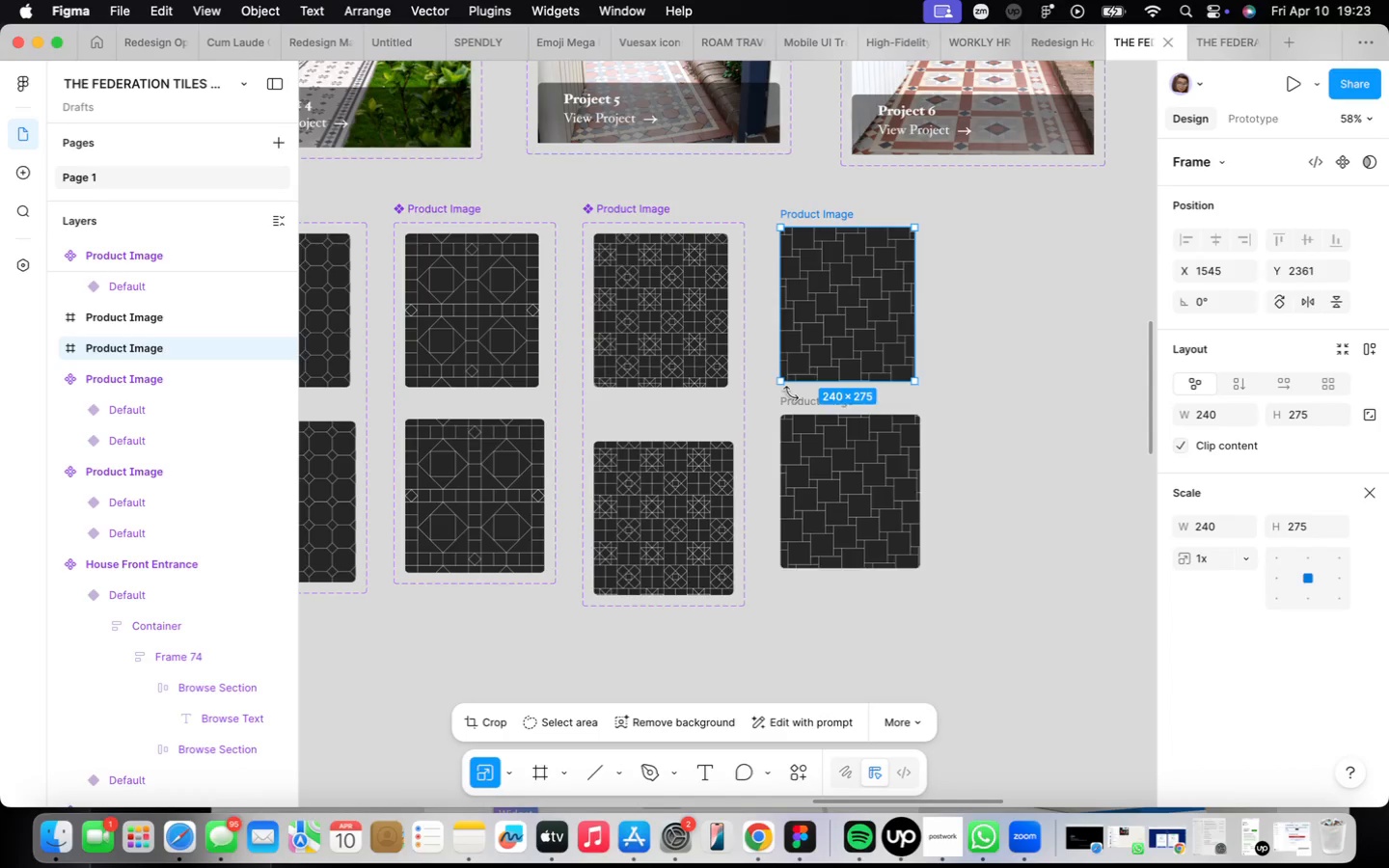 
hold_key(key=ShiftLeft, duration=0.36)
left_click([793, 396])
 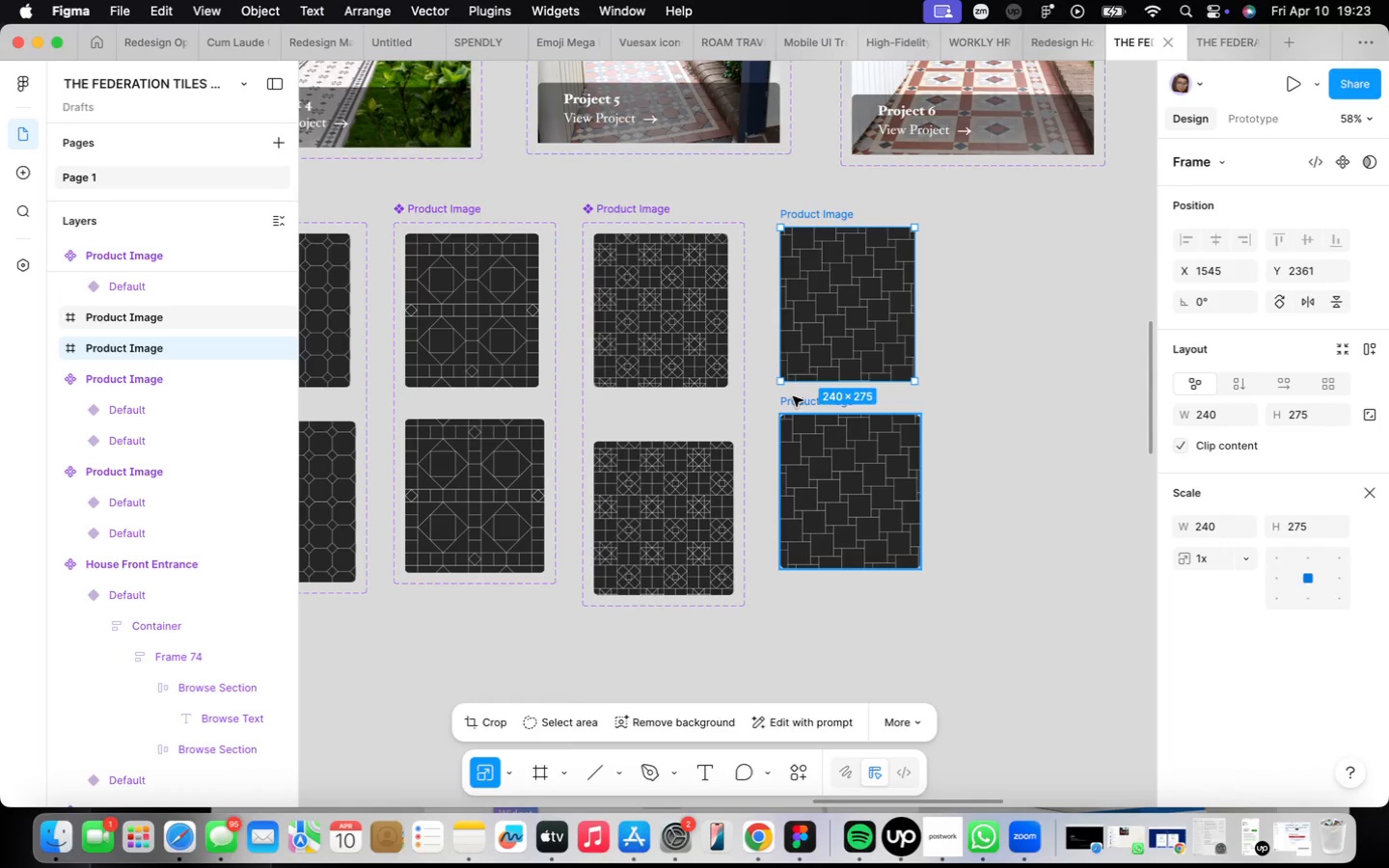 
left_click([1322, 160])
 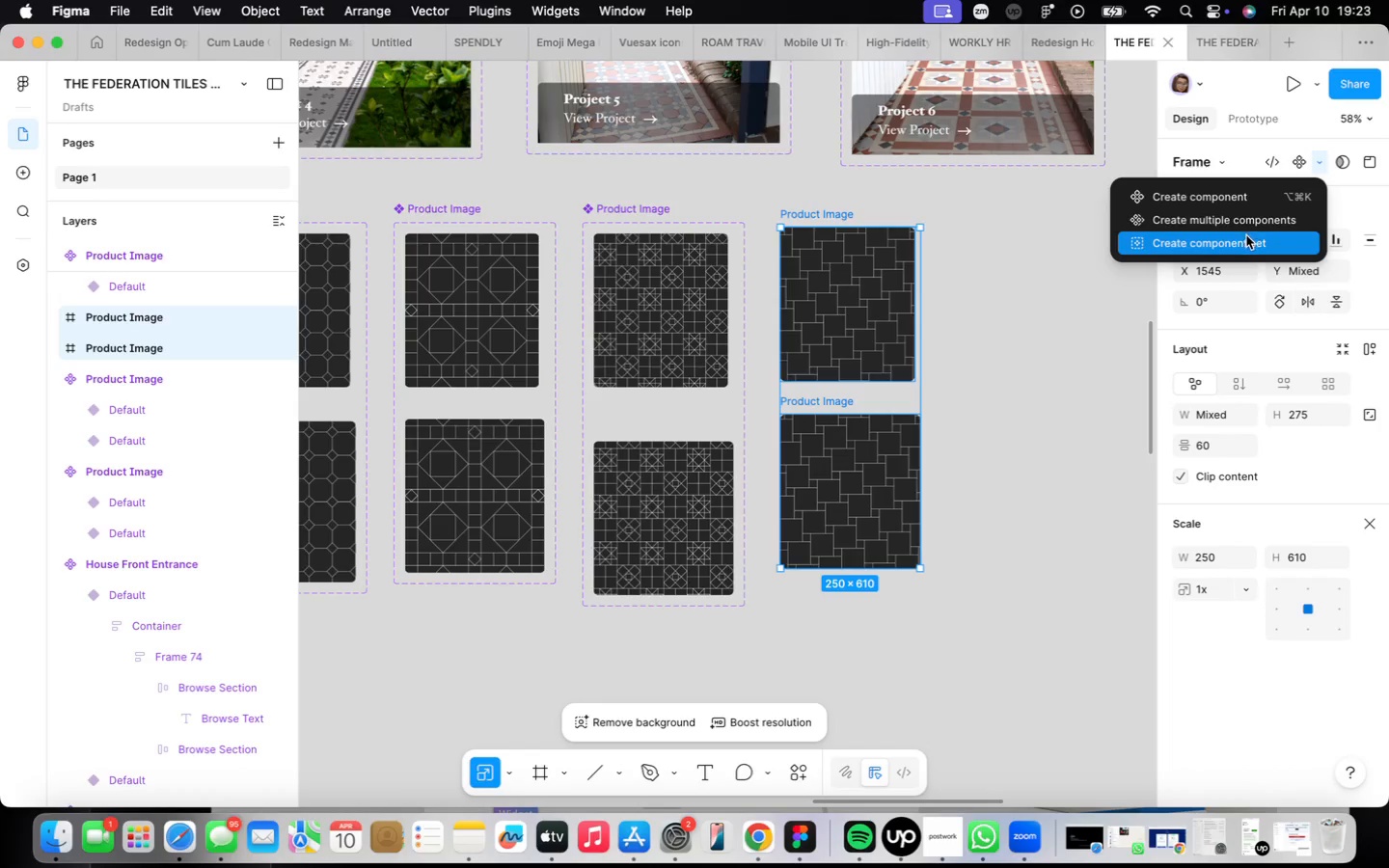 
left_click([1246, 241])
 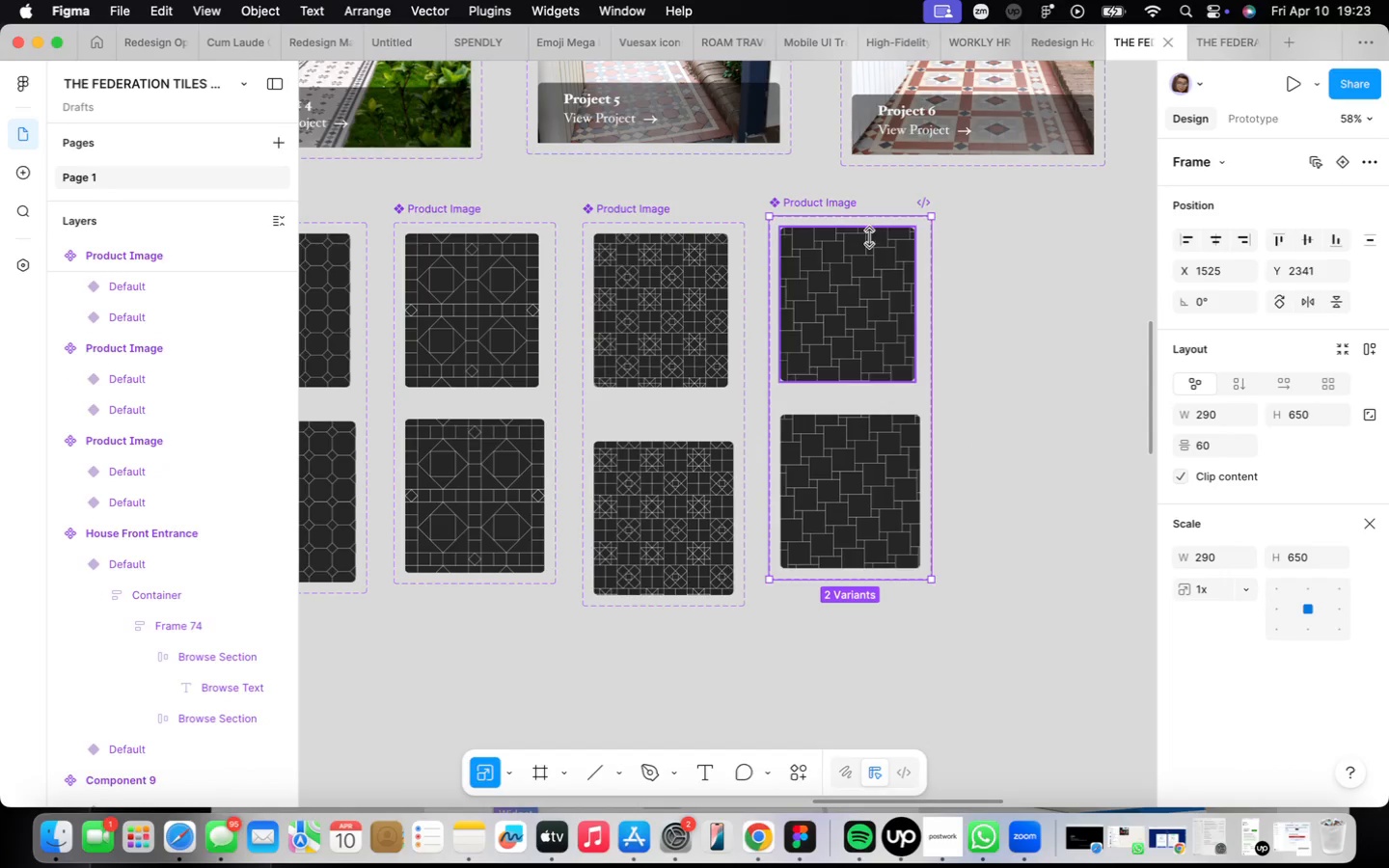 
left_click([906, 260])
 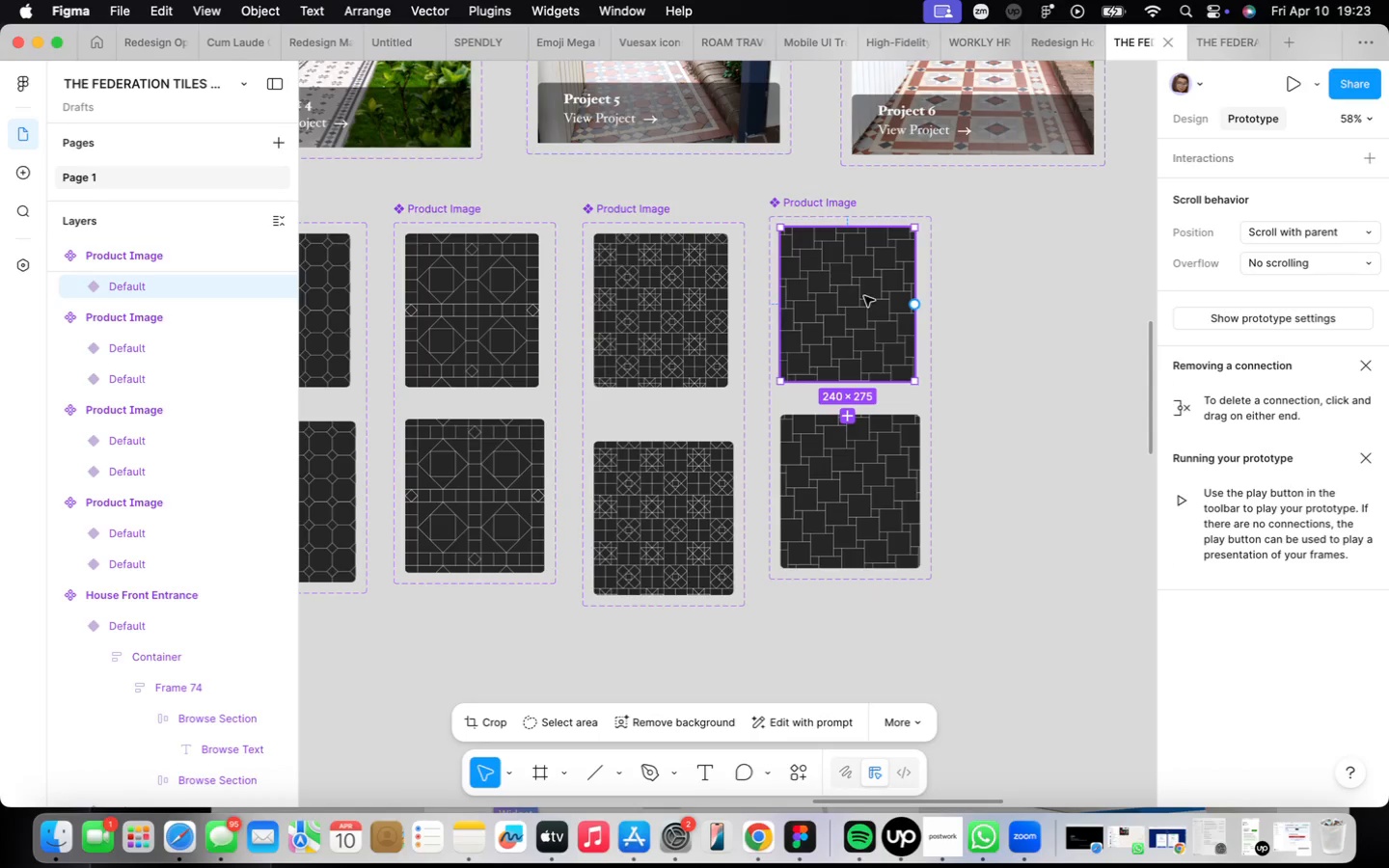 
left_click_drag(start_coordinate=[909, 307], to_coordinate=[885, 433])
 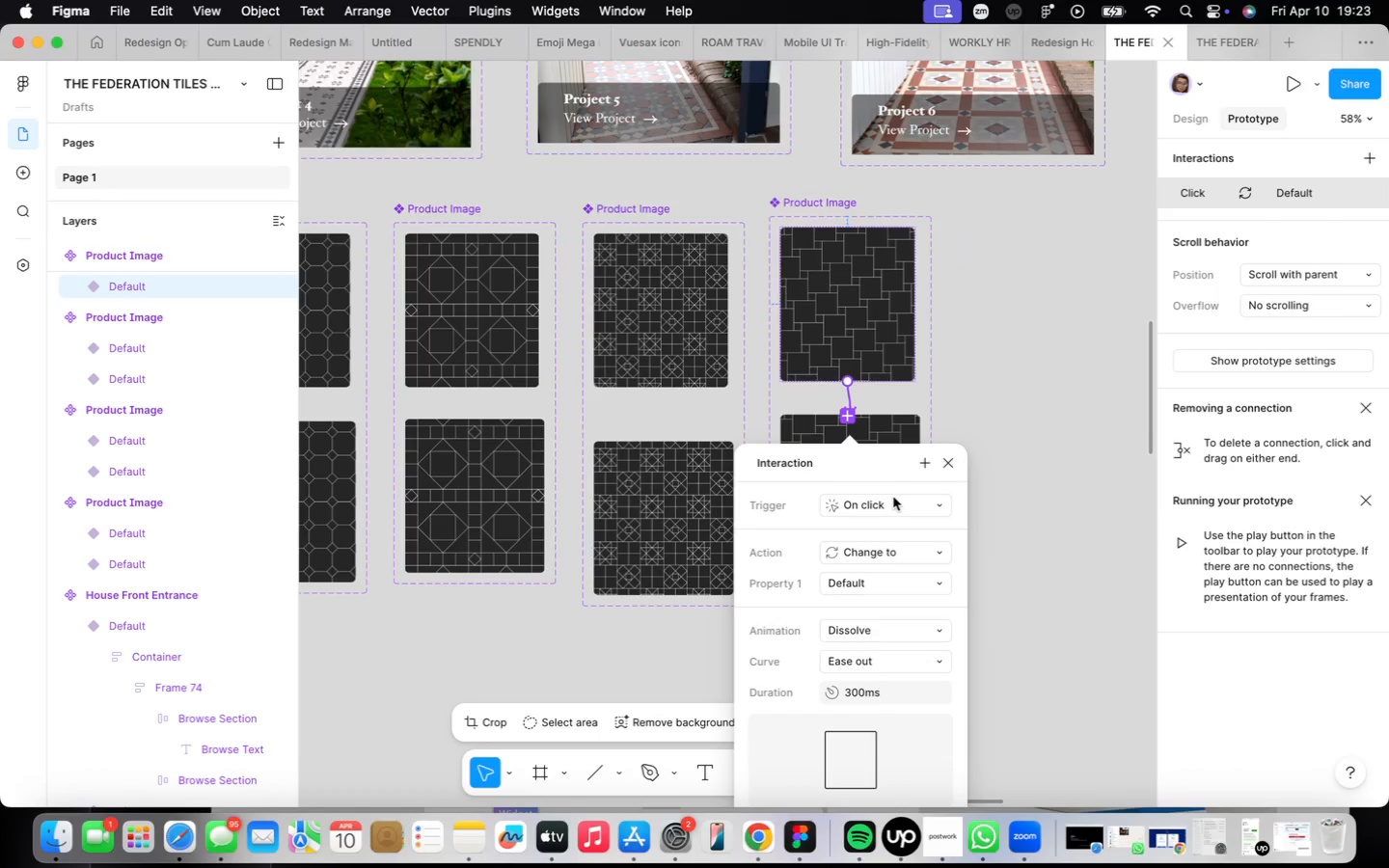 
left_click([898, 498])
 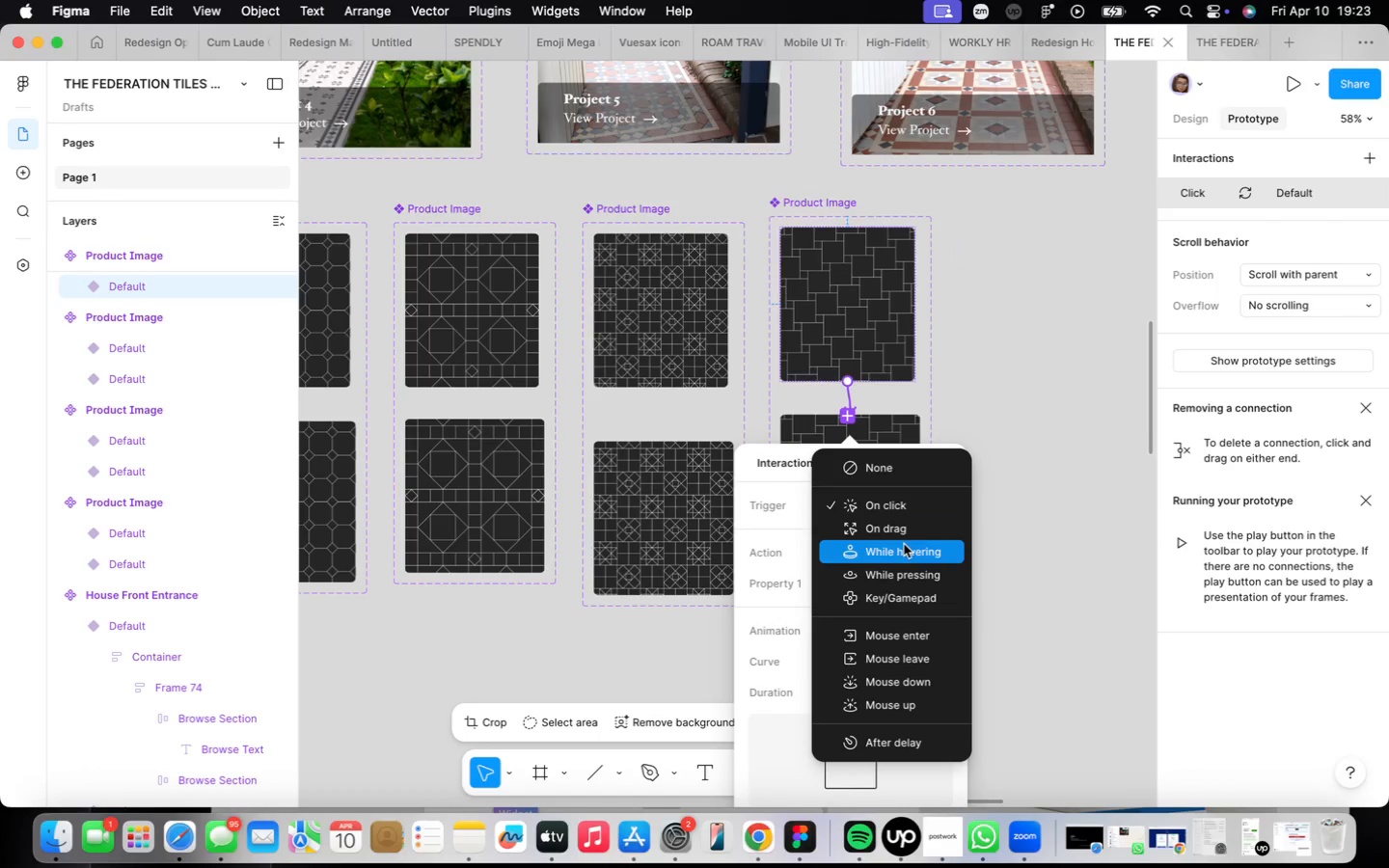 
left_click([904, 544])
 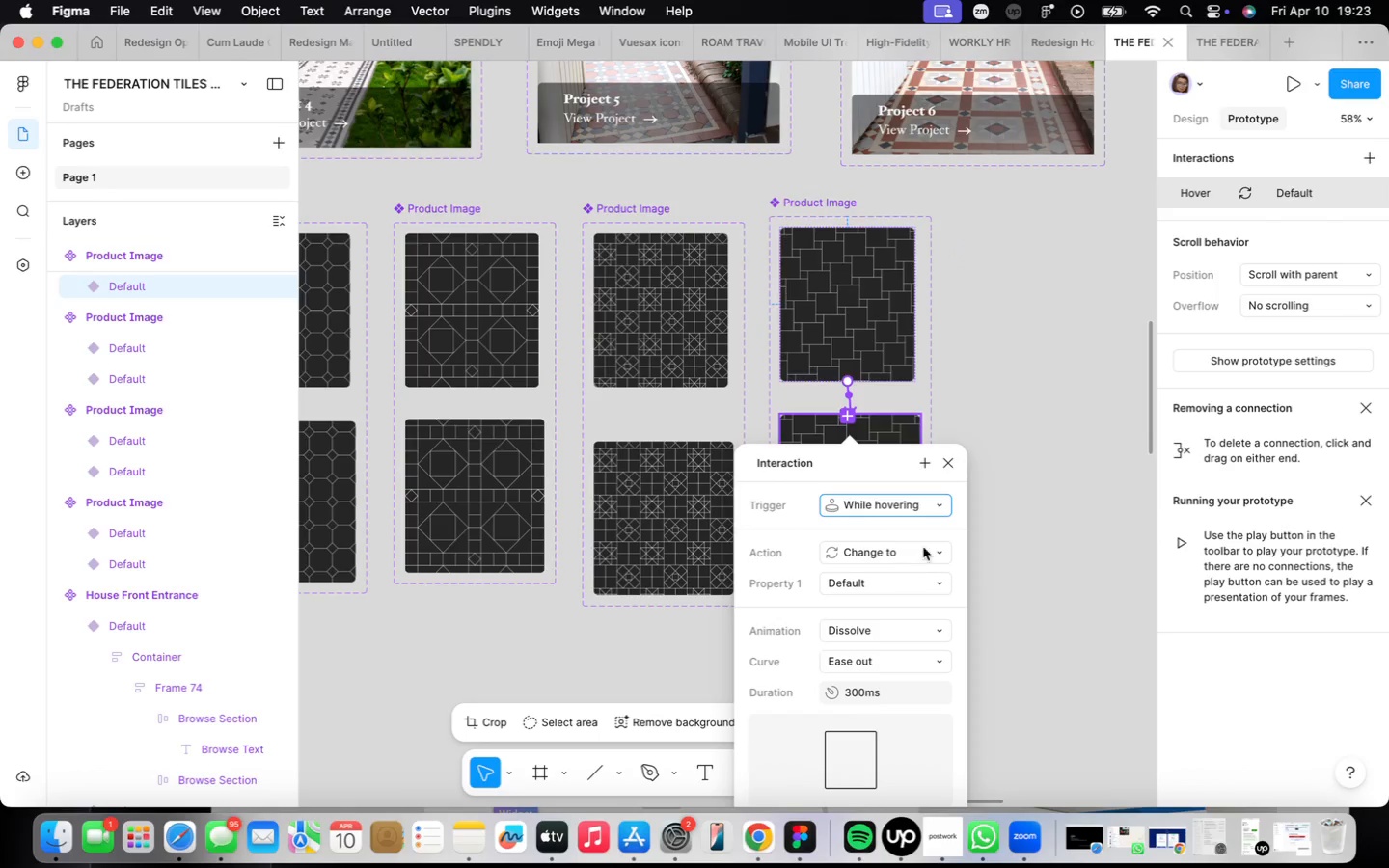 
left_click([946, 459])
 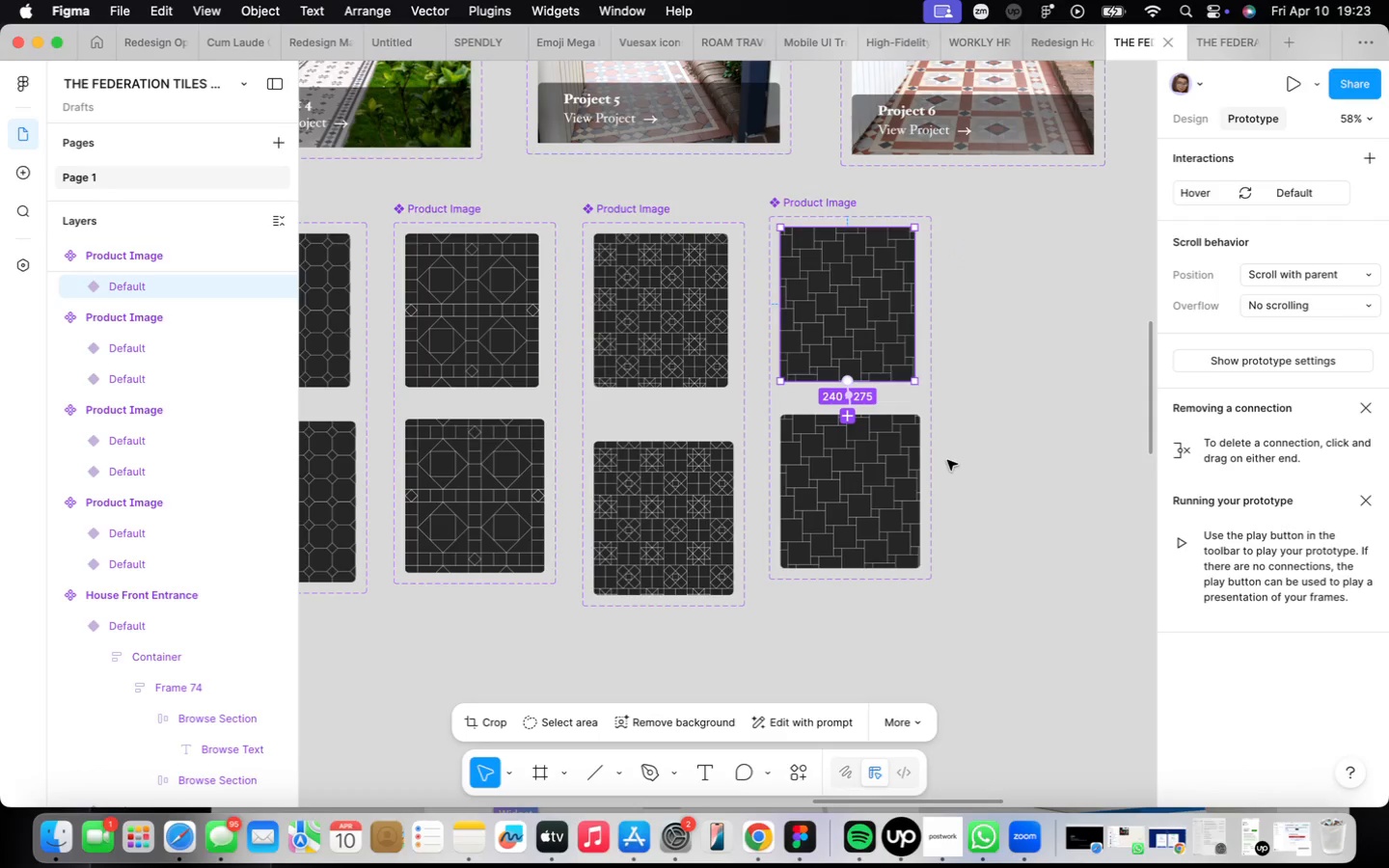 
scroll: coordinate [940, 448], scroll_direction: down, amount: 11.0
 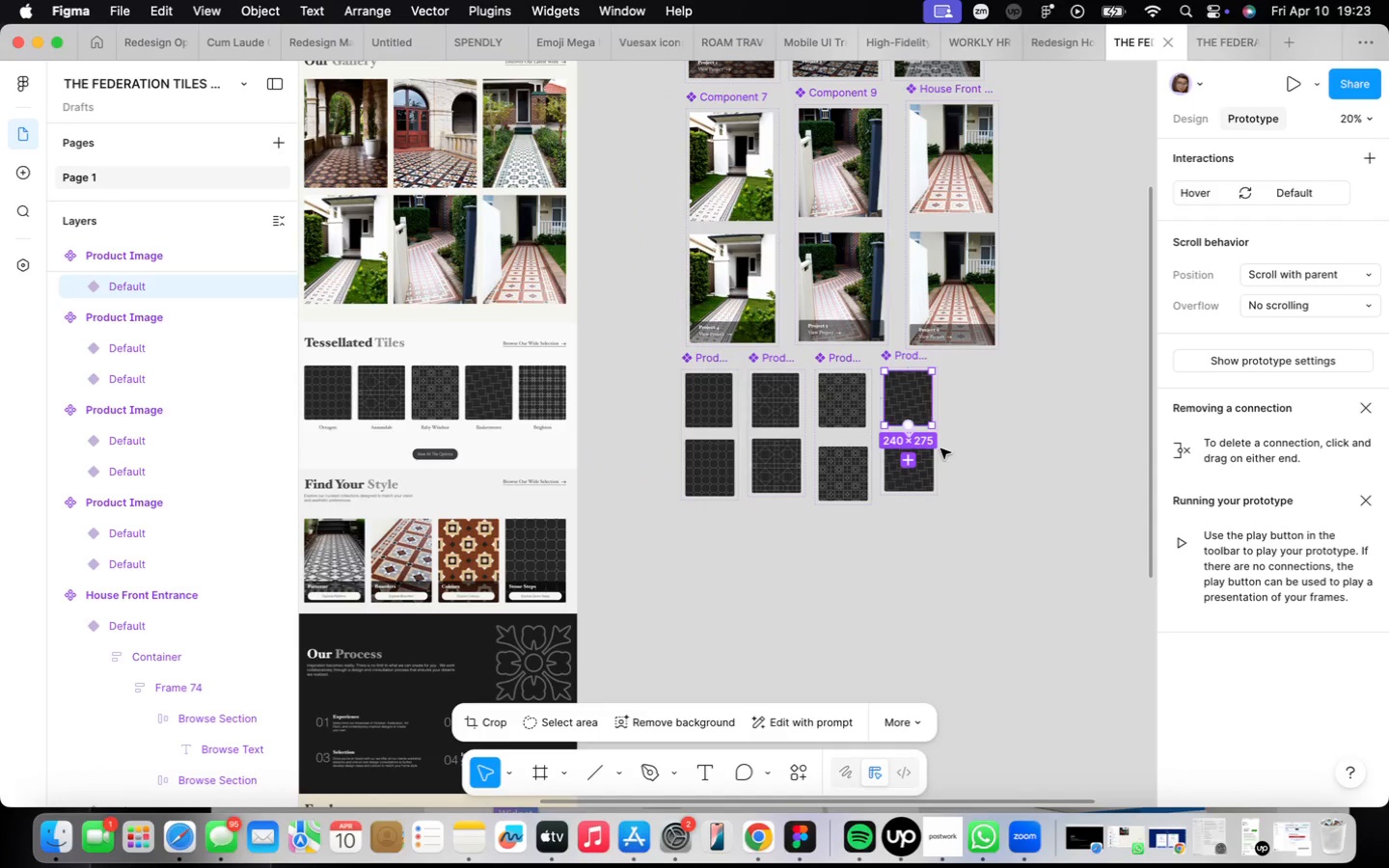 
scroll: coordinate [940, 448], scroll_direction: up, amount: 4.0
 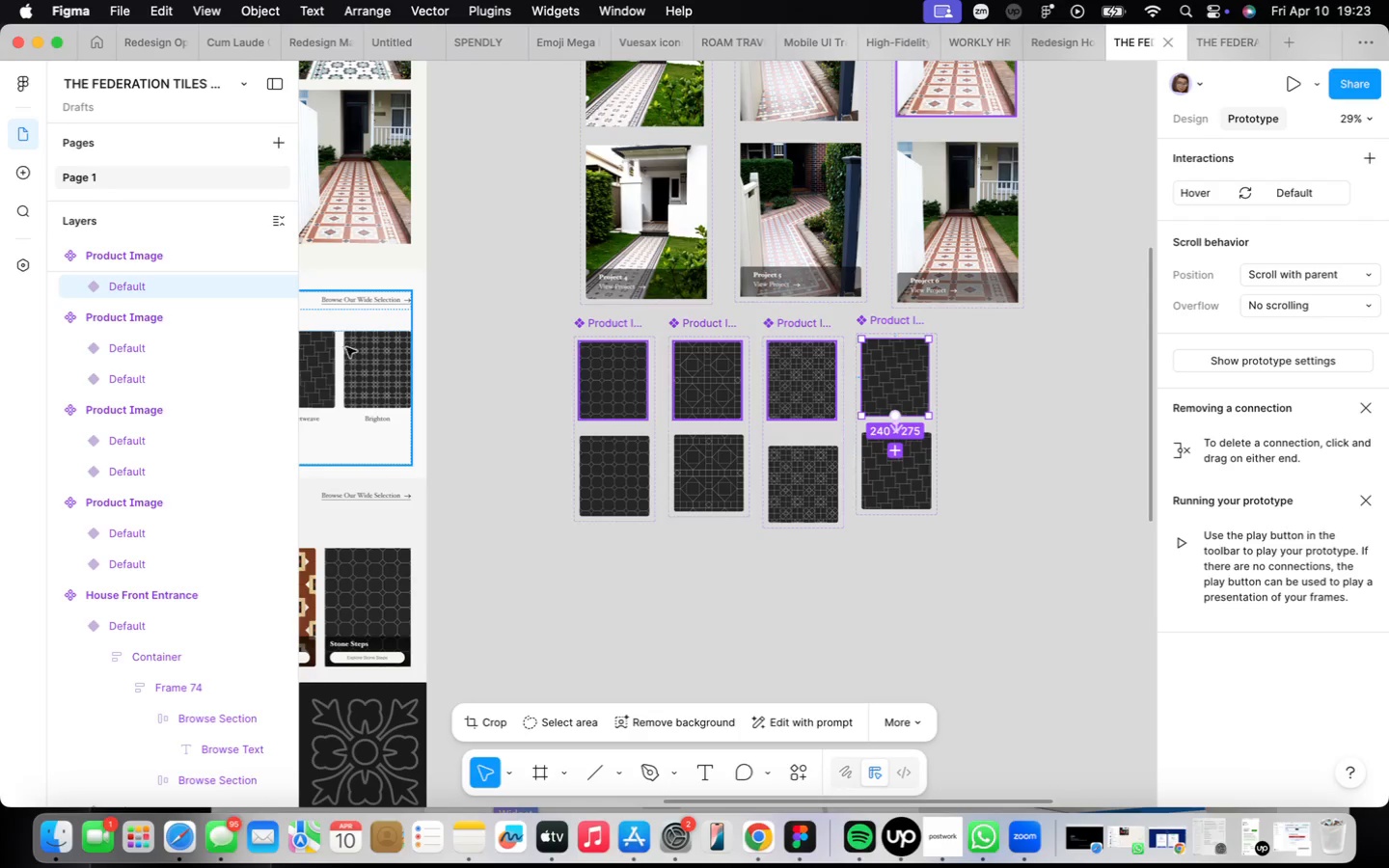 
double_click([357, 361])
 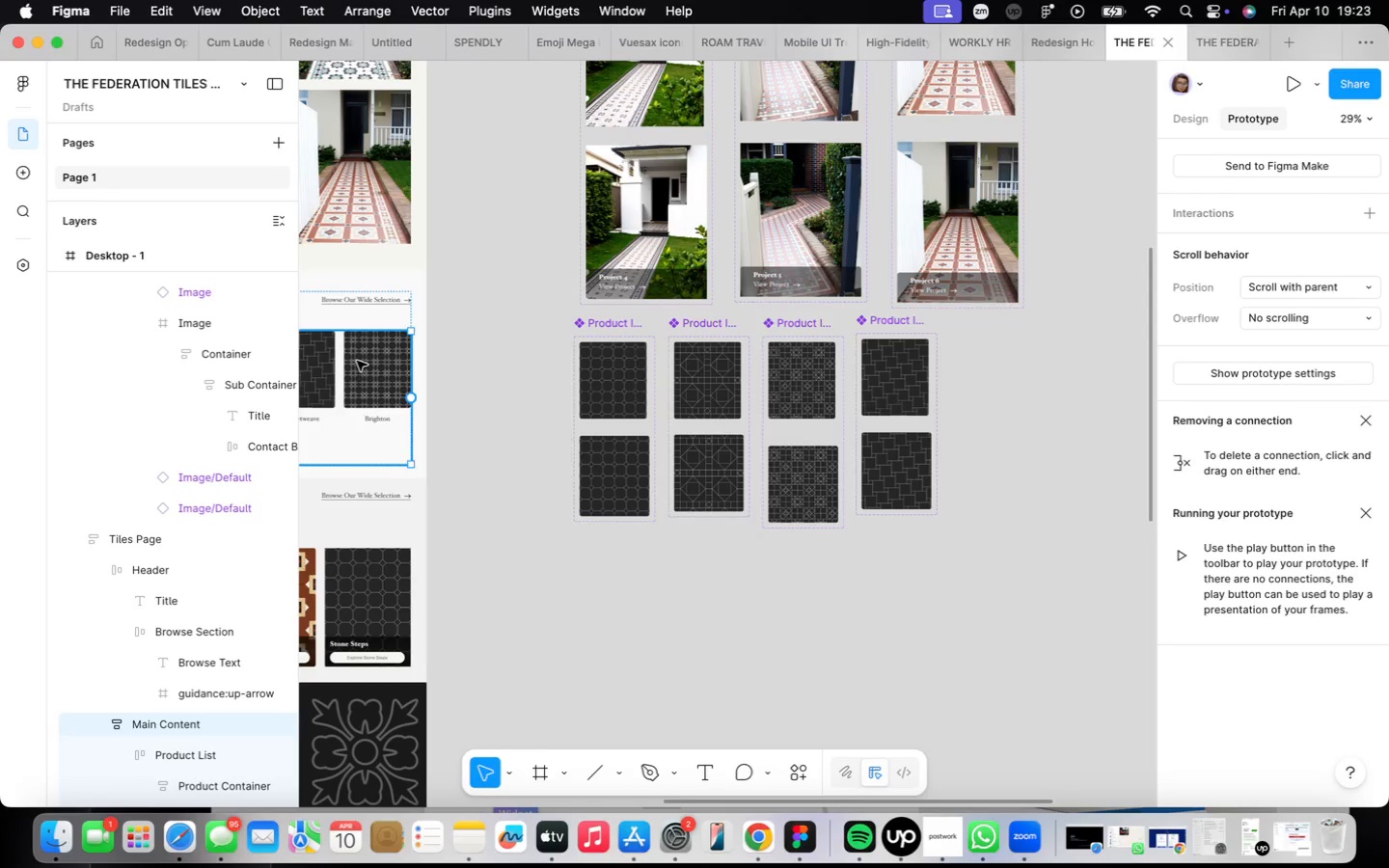 
triple_click([357, 361])
 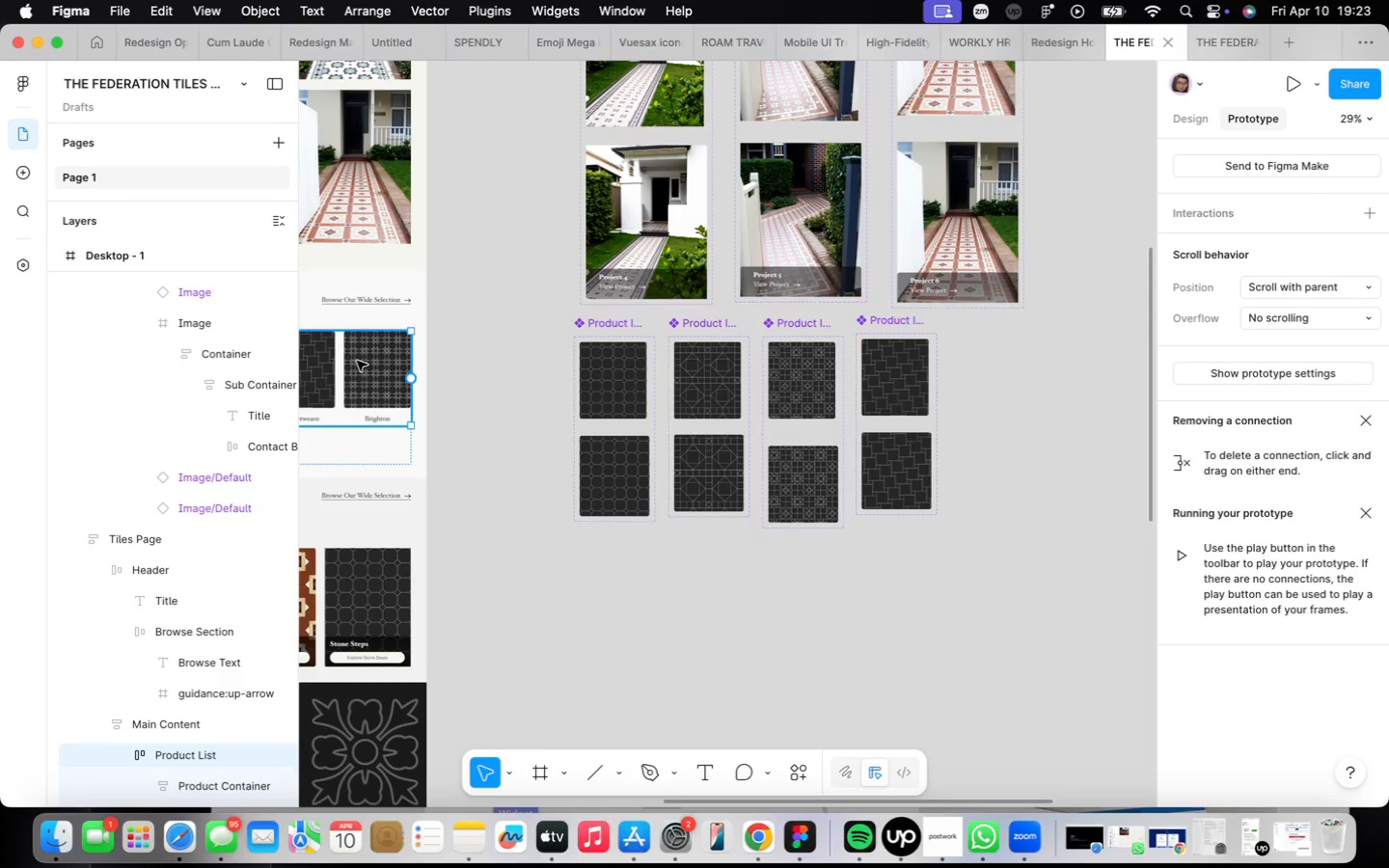 
double_click([357, 361])
 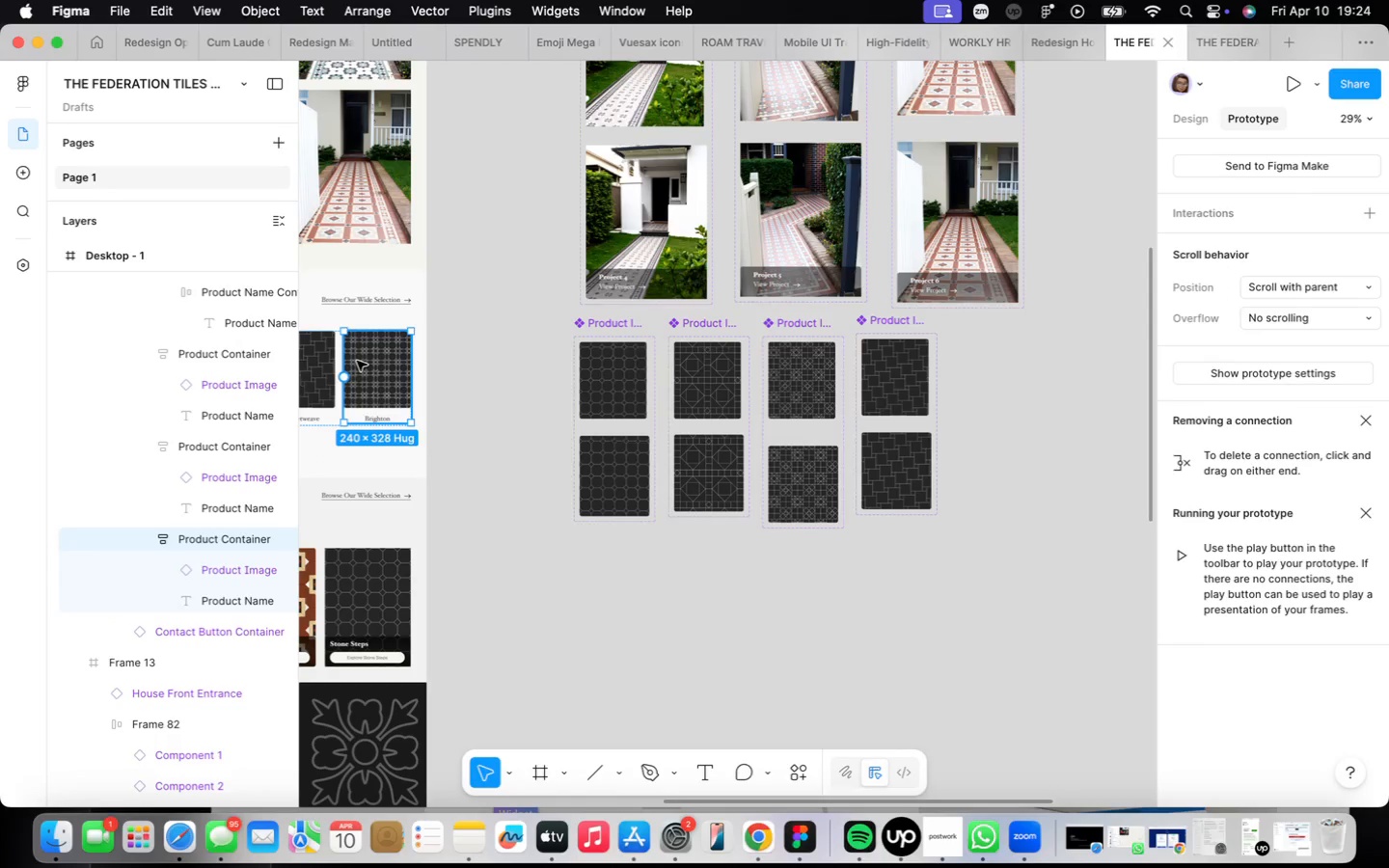 
triple_click([357, 361])
 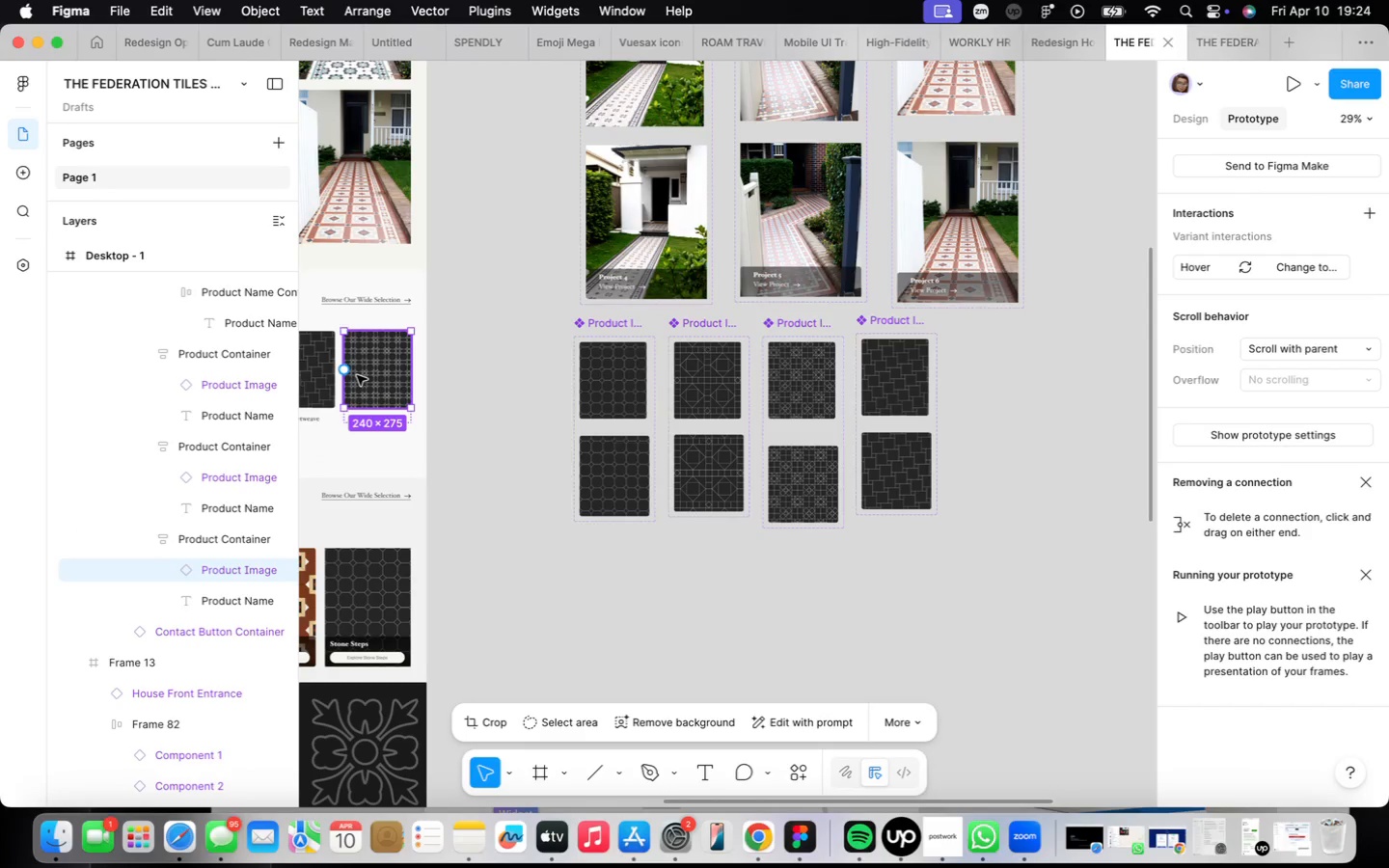 
hold_key(key=OptionLeft, duration=1.4)
left_click_drag(start_coordinate=[362, 377], to_coordinate=[956, 387])
 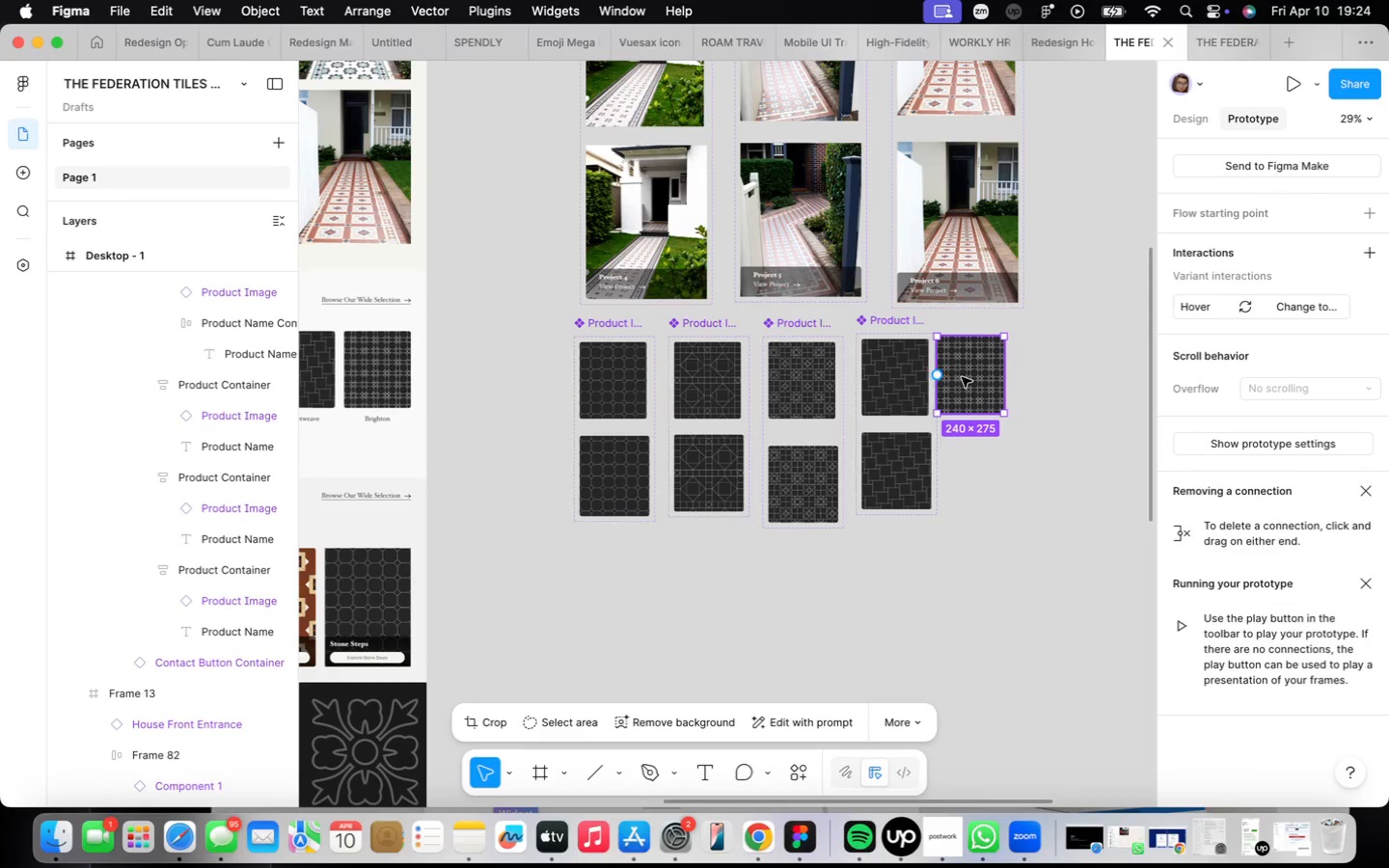 
left_click_drag(start_coordinate=[966, 374], to_coordinate=[977, 380])
 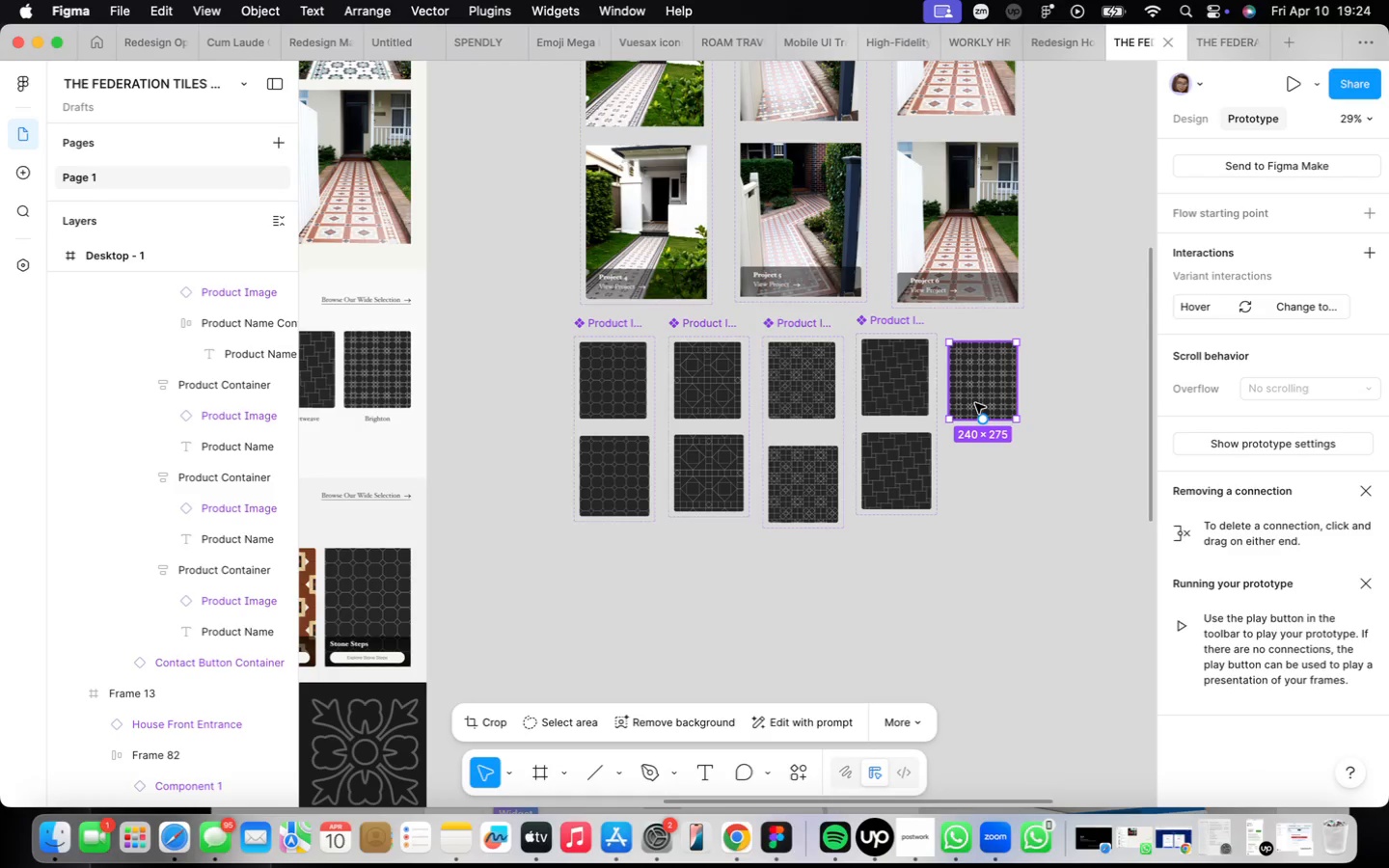 
wait(21.35)
 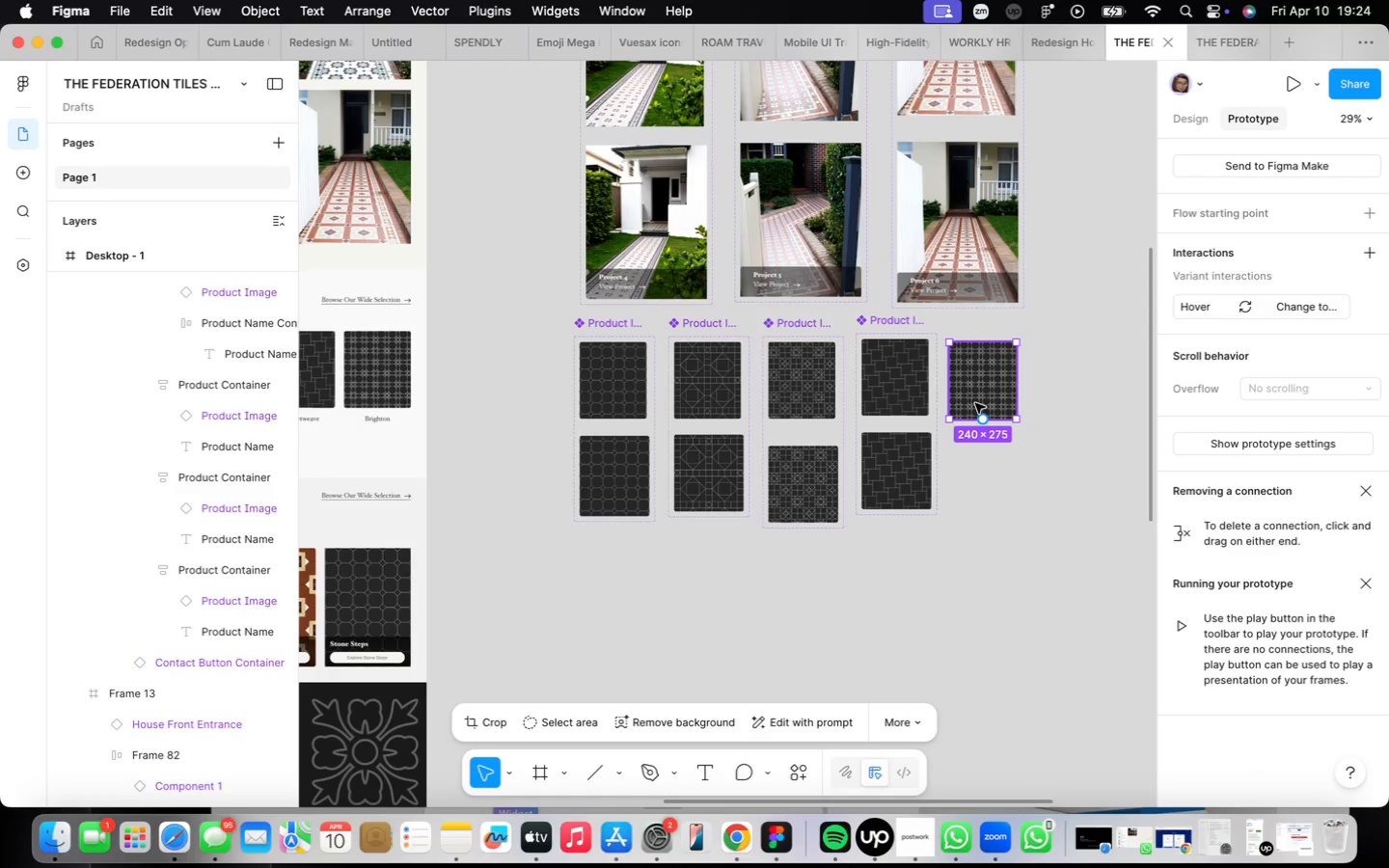 
left_click_drag(start_coordinate=[980, 386], to_coordinate=[975, 476])
 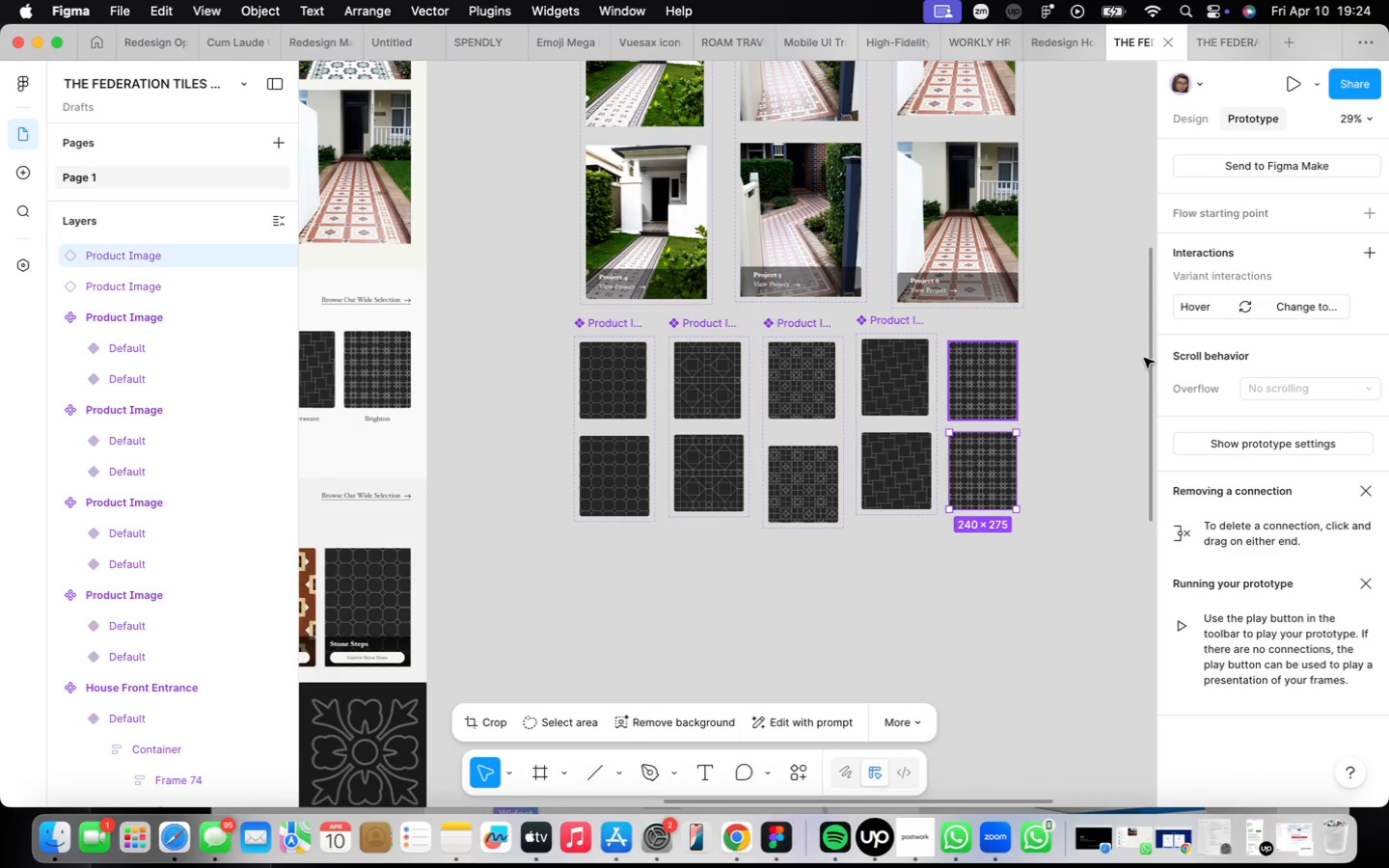 
hold_key(key=OptionLeft, duration=1.38)
 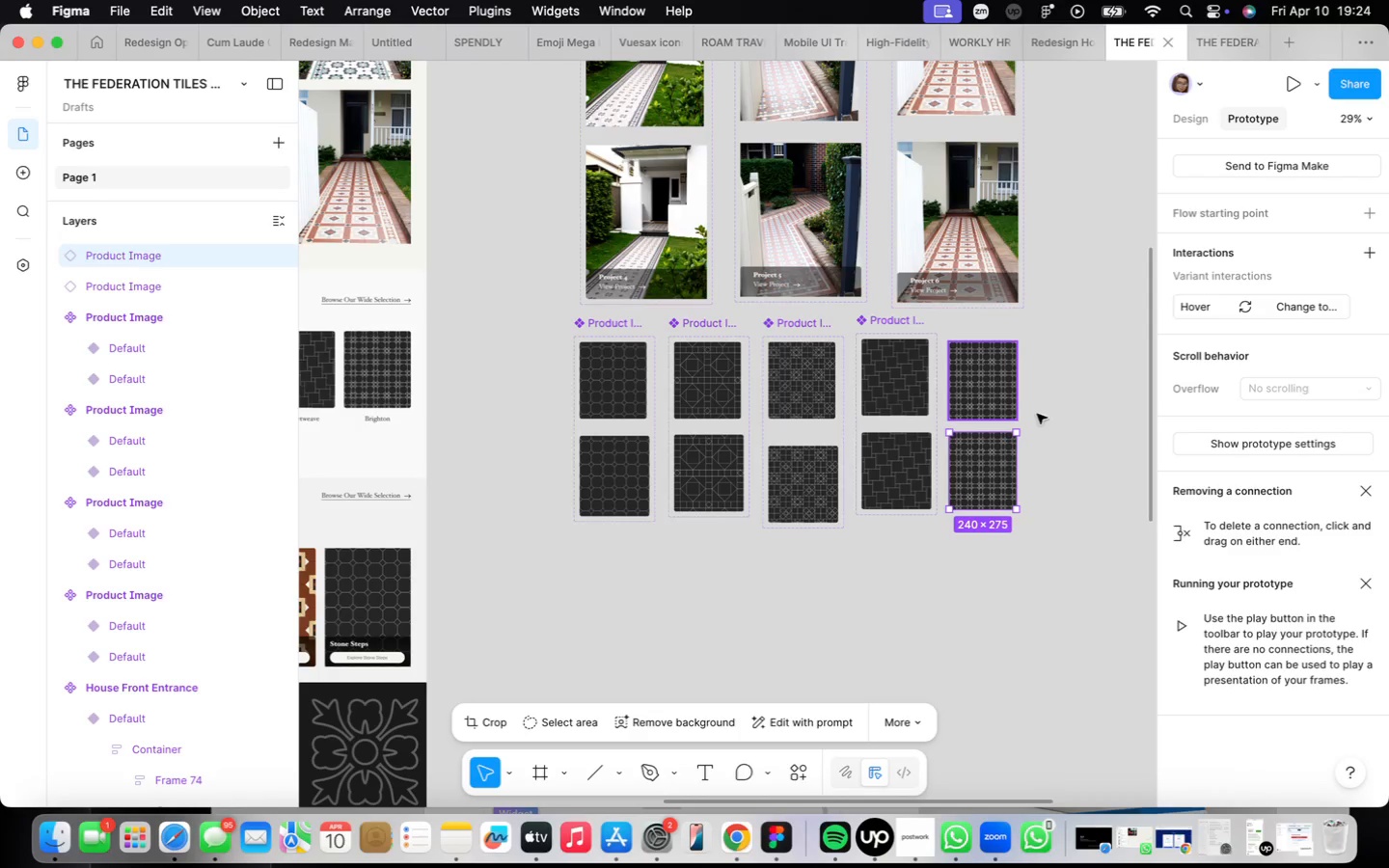 
left_click([975, 400])
 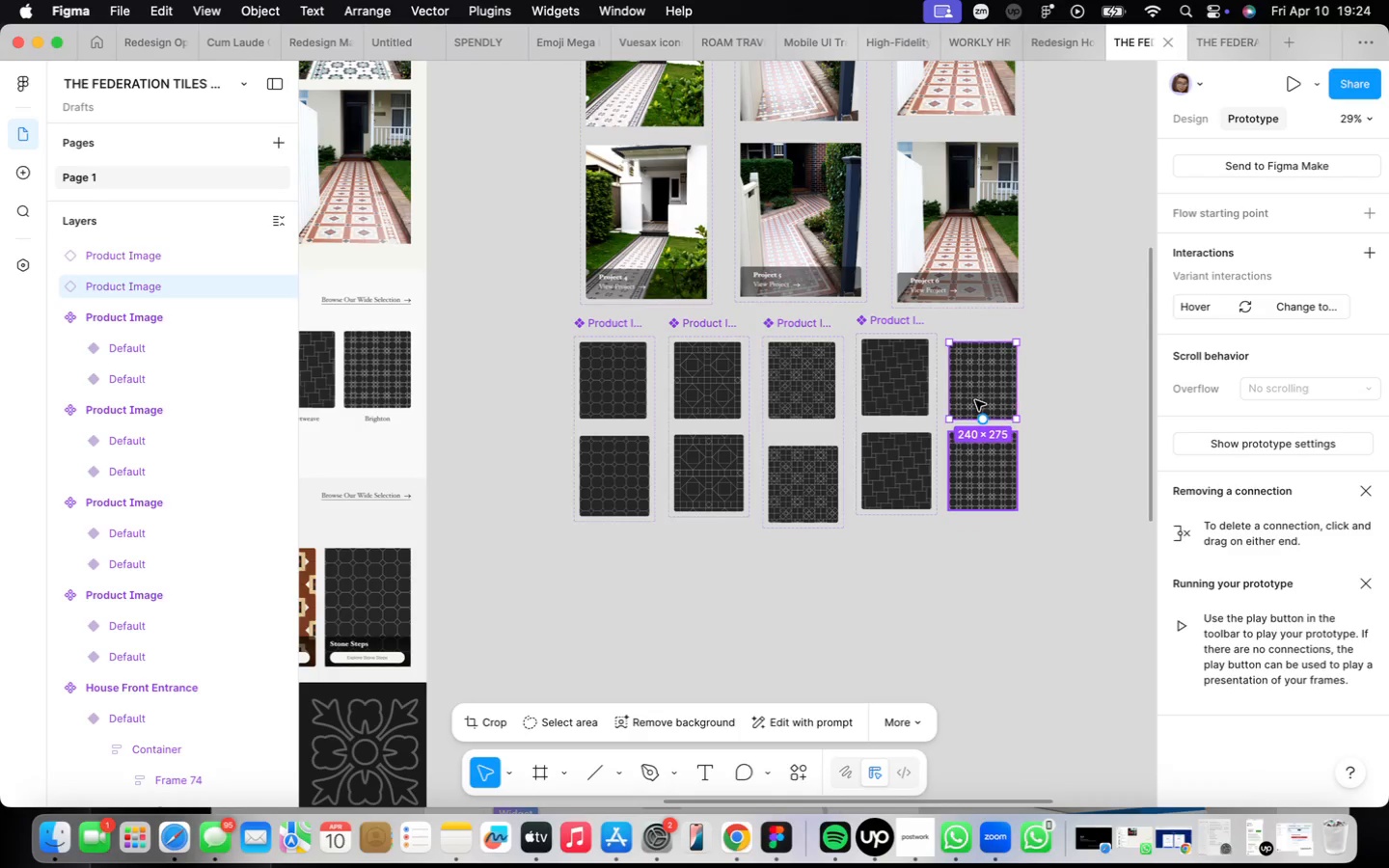 
right_click([975, 400])
 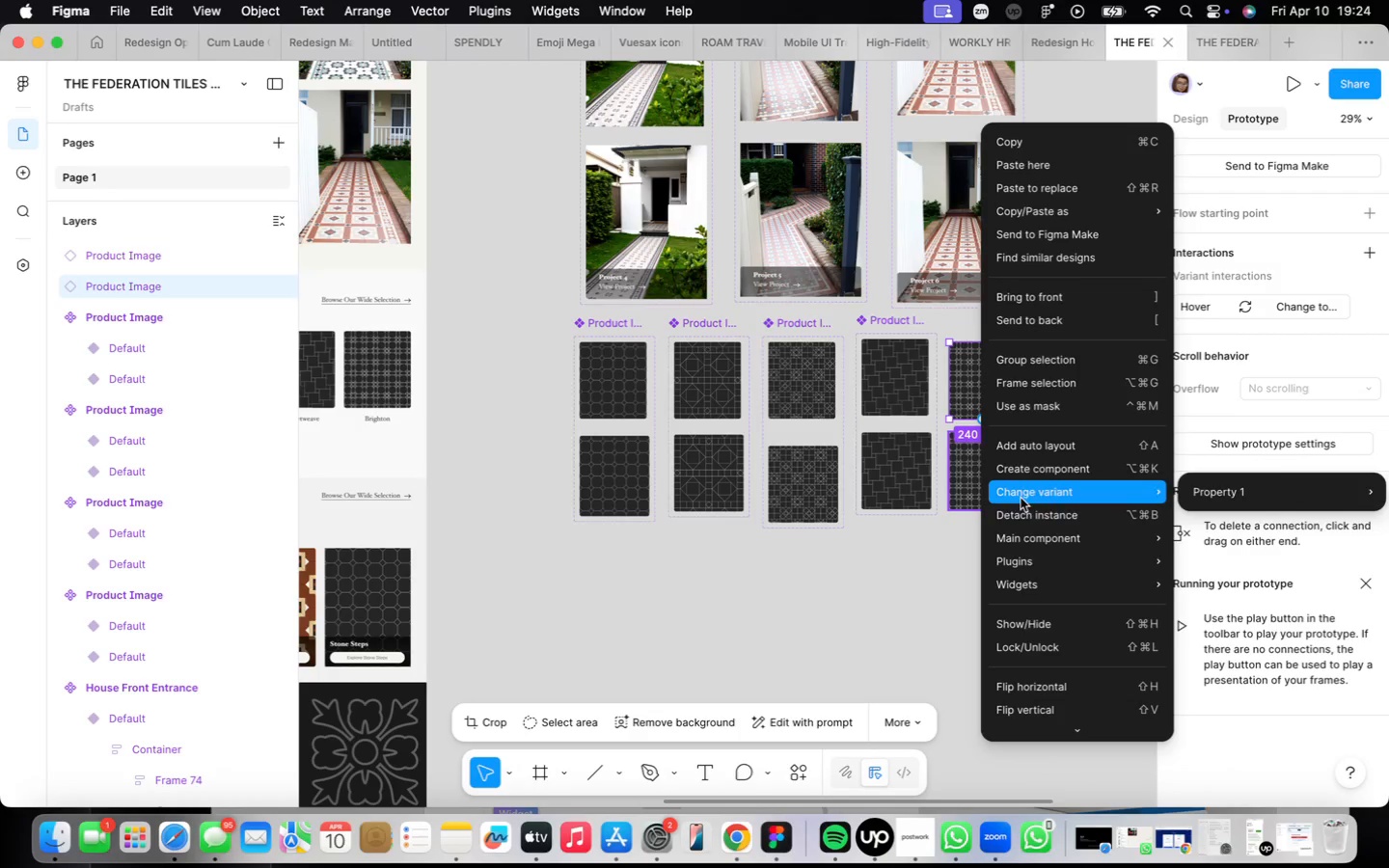 
left_click([1024, 511])
 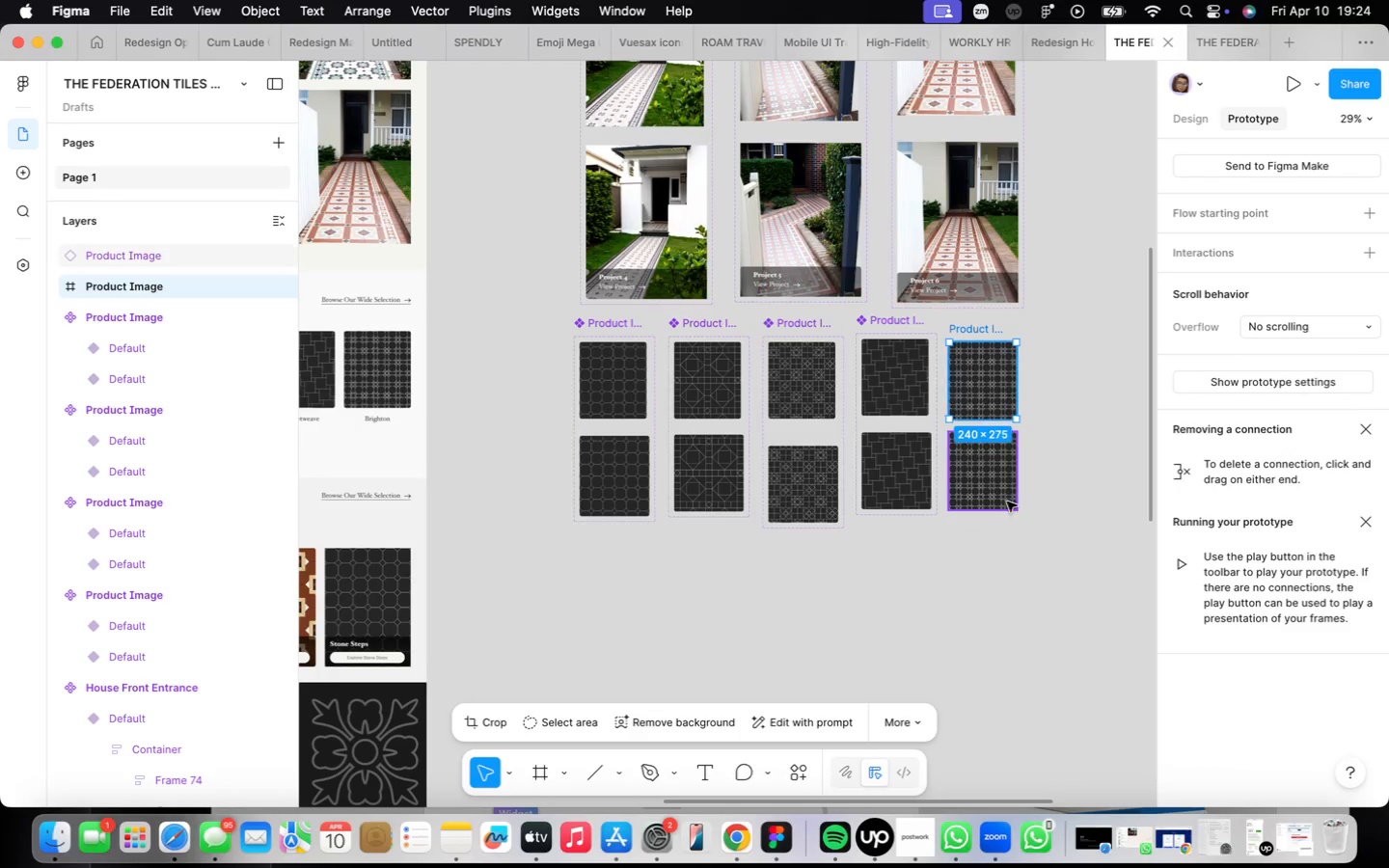 
left_click([999, 493])
 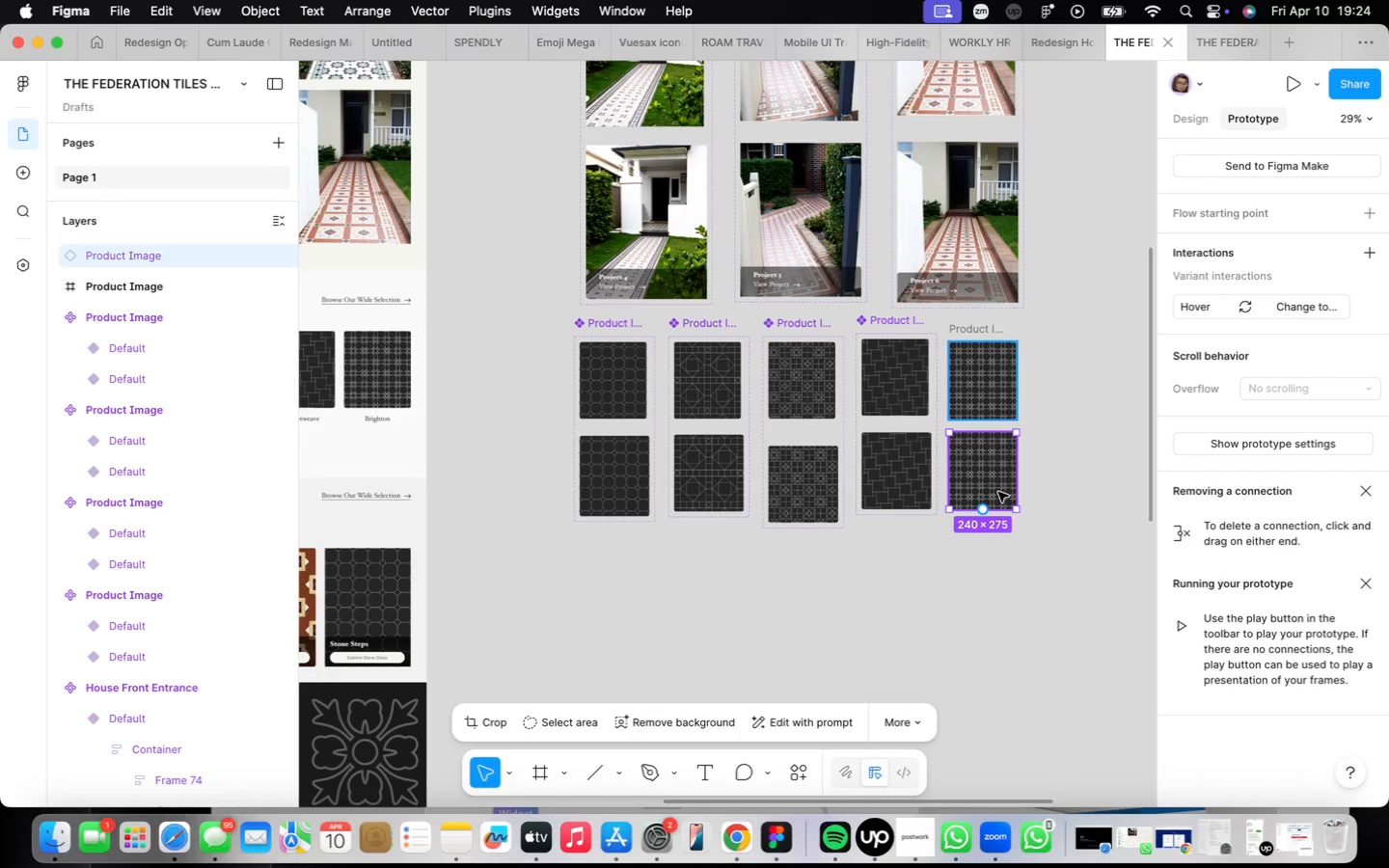 
right_click([998, 492])
 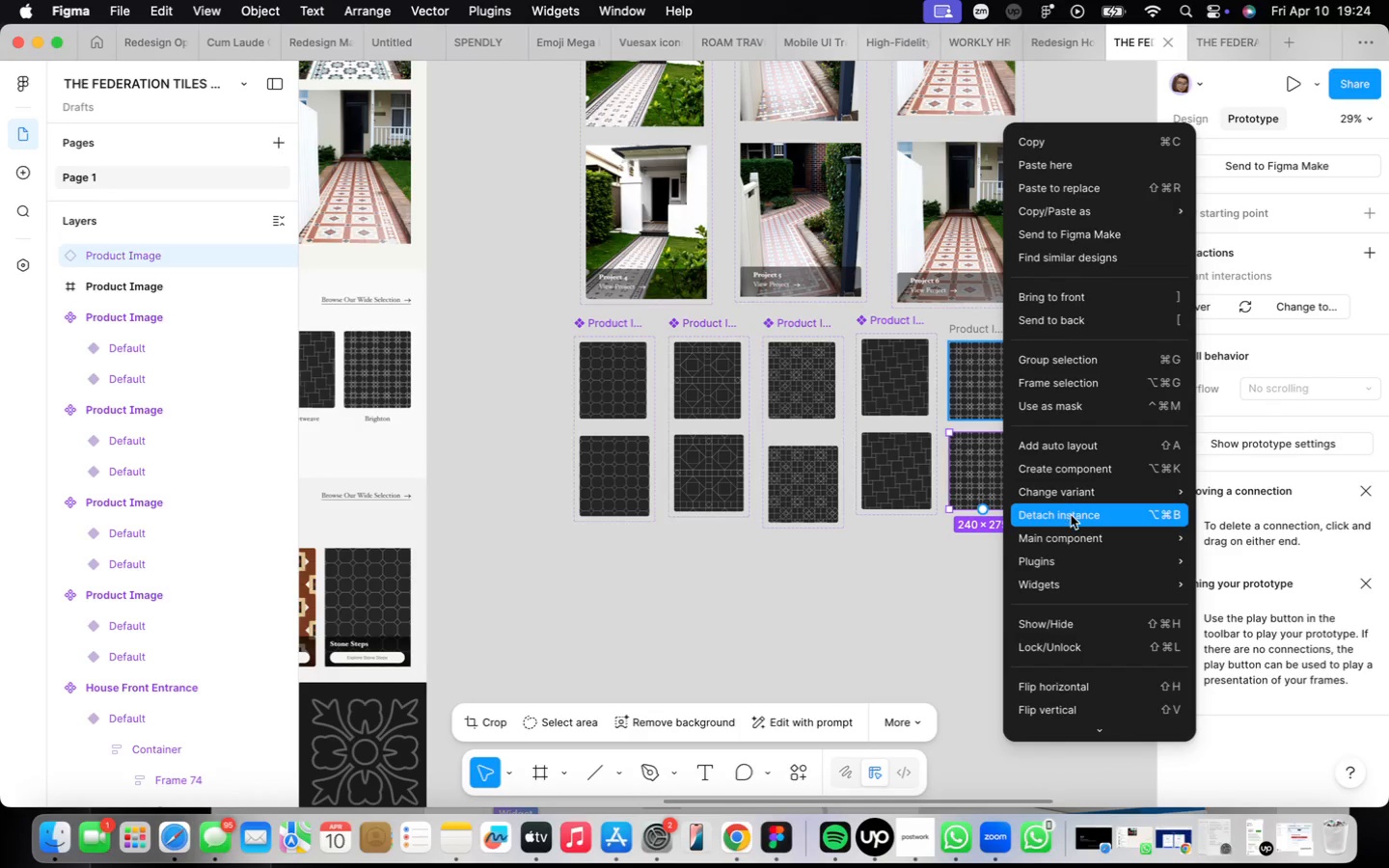 
left_click([1071, 515])
 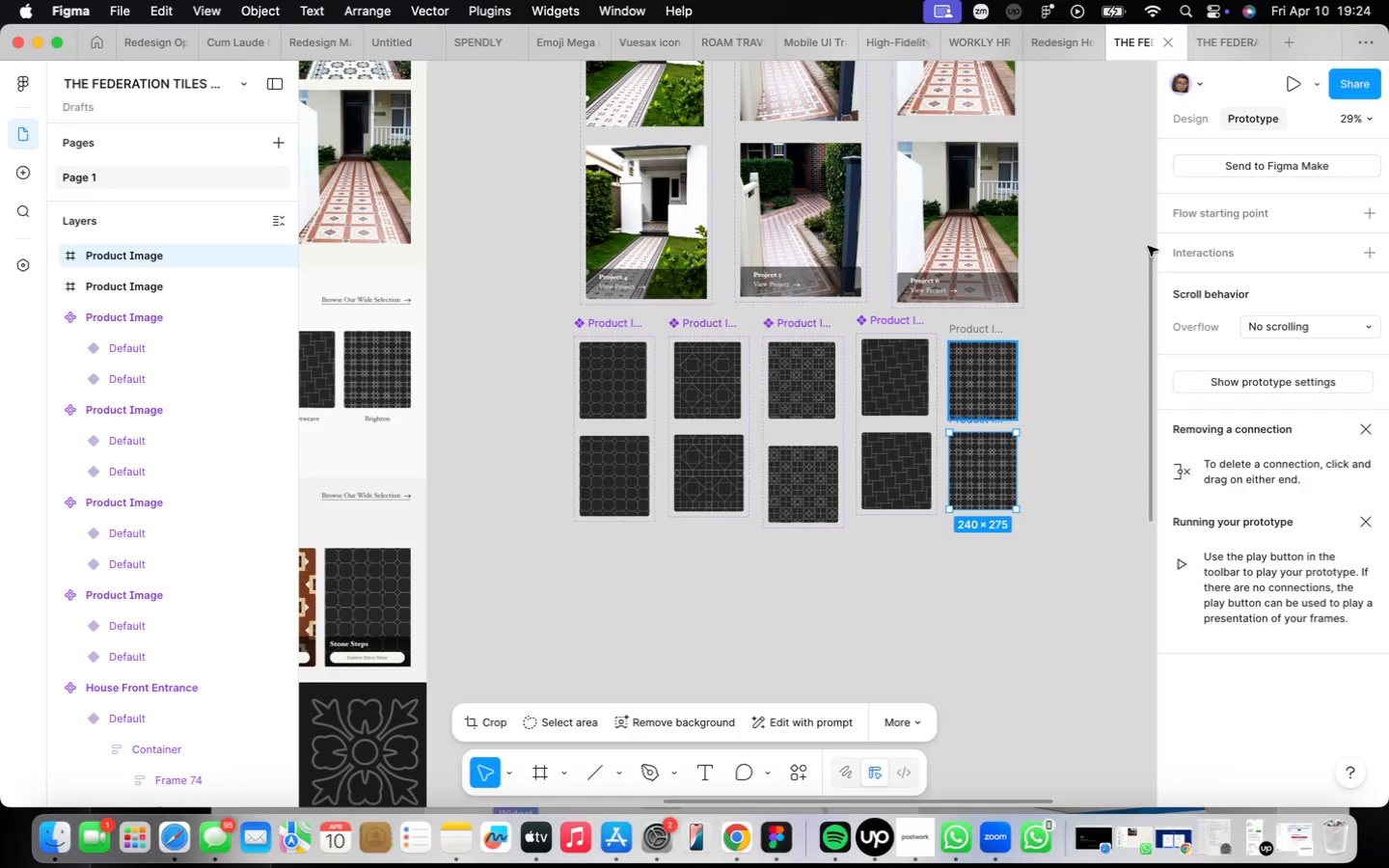 
left_click([1197, 117])
 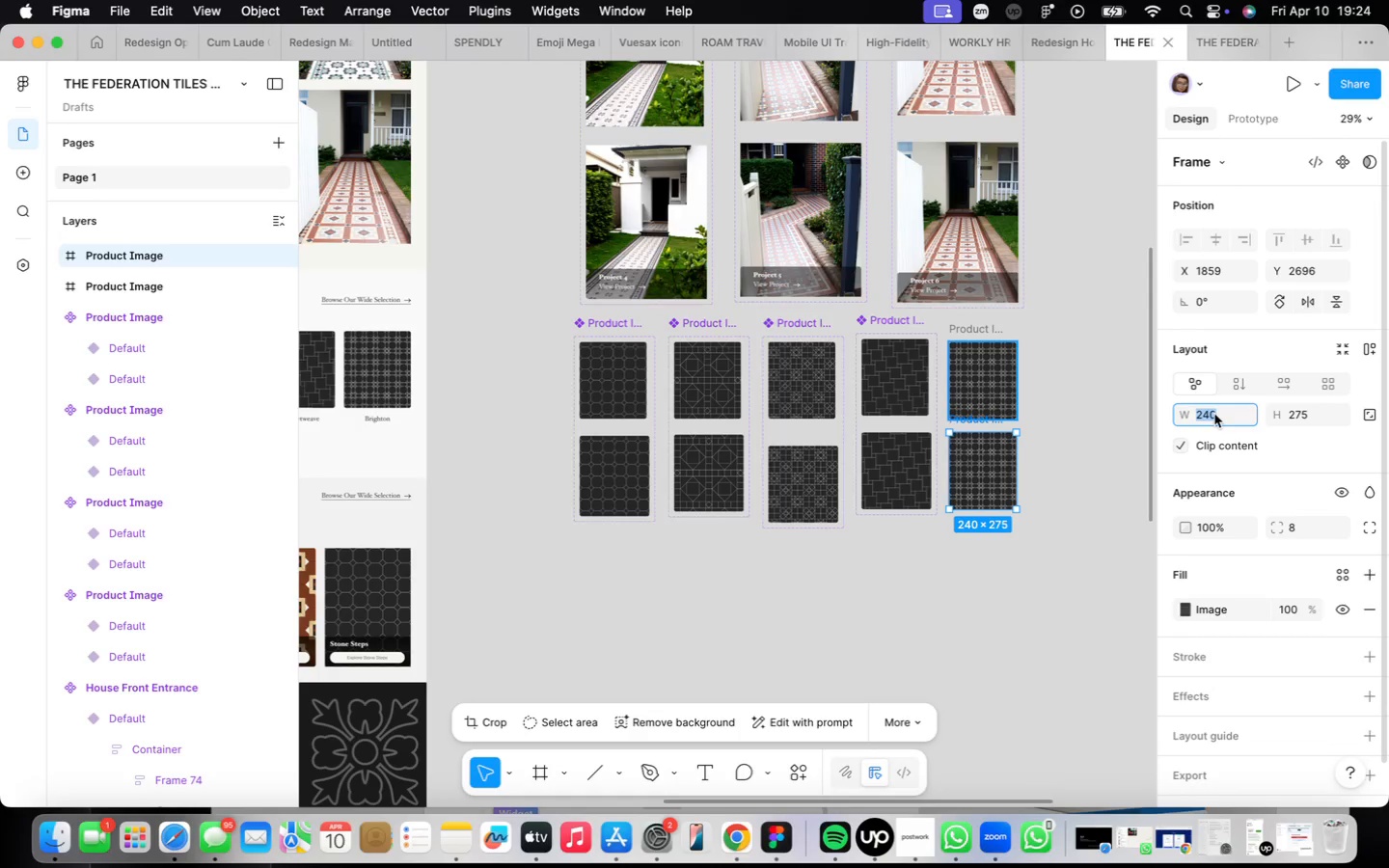 
key(K)
 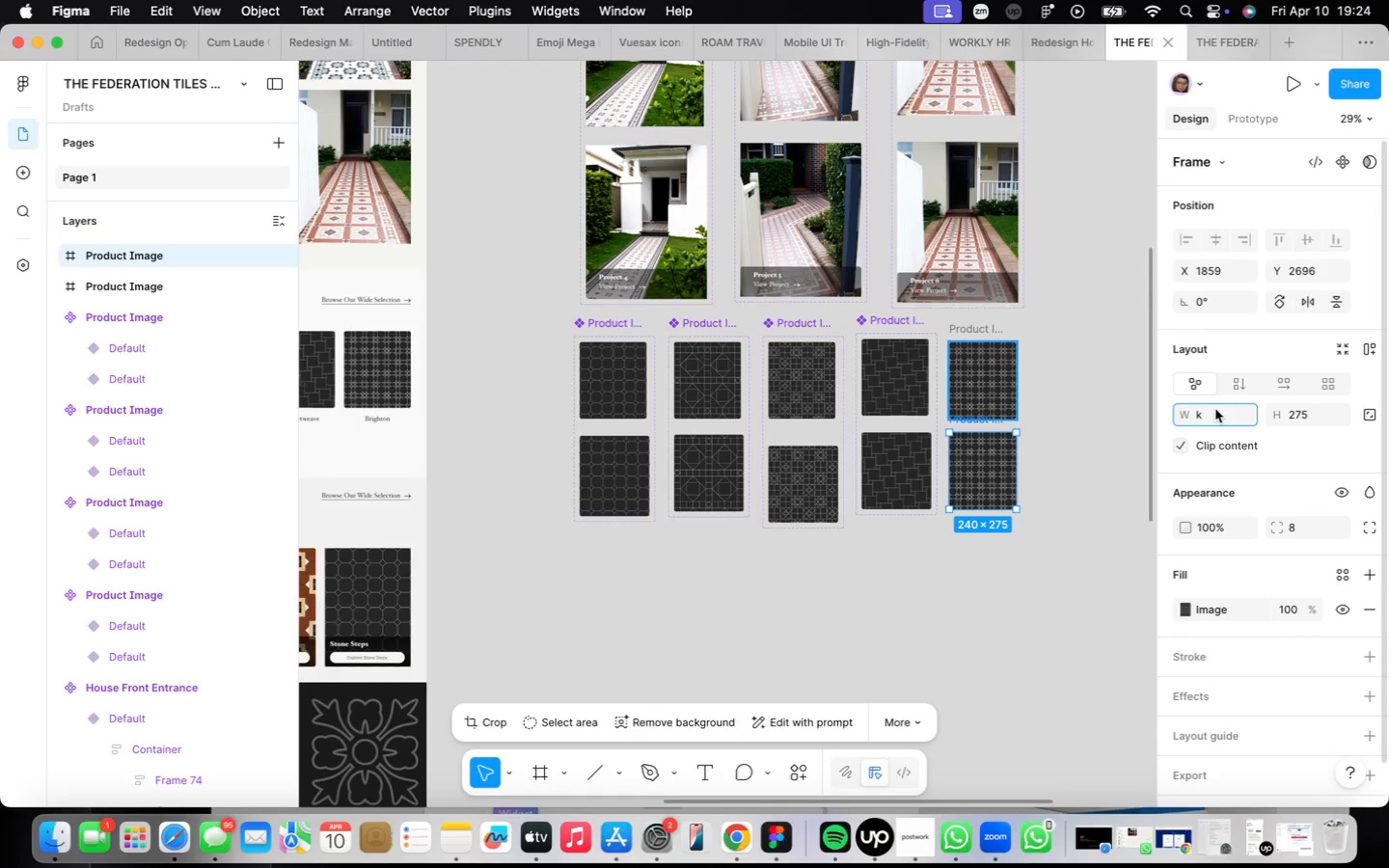 
key(Backspace)
 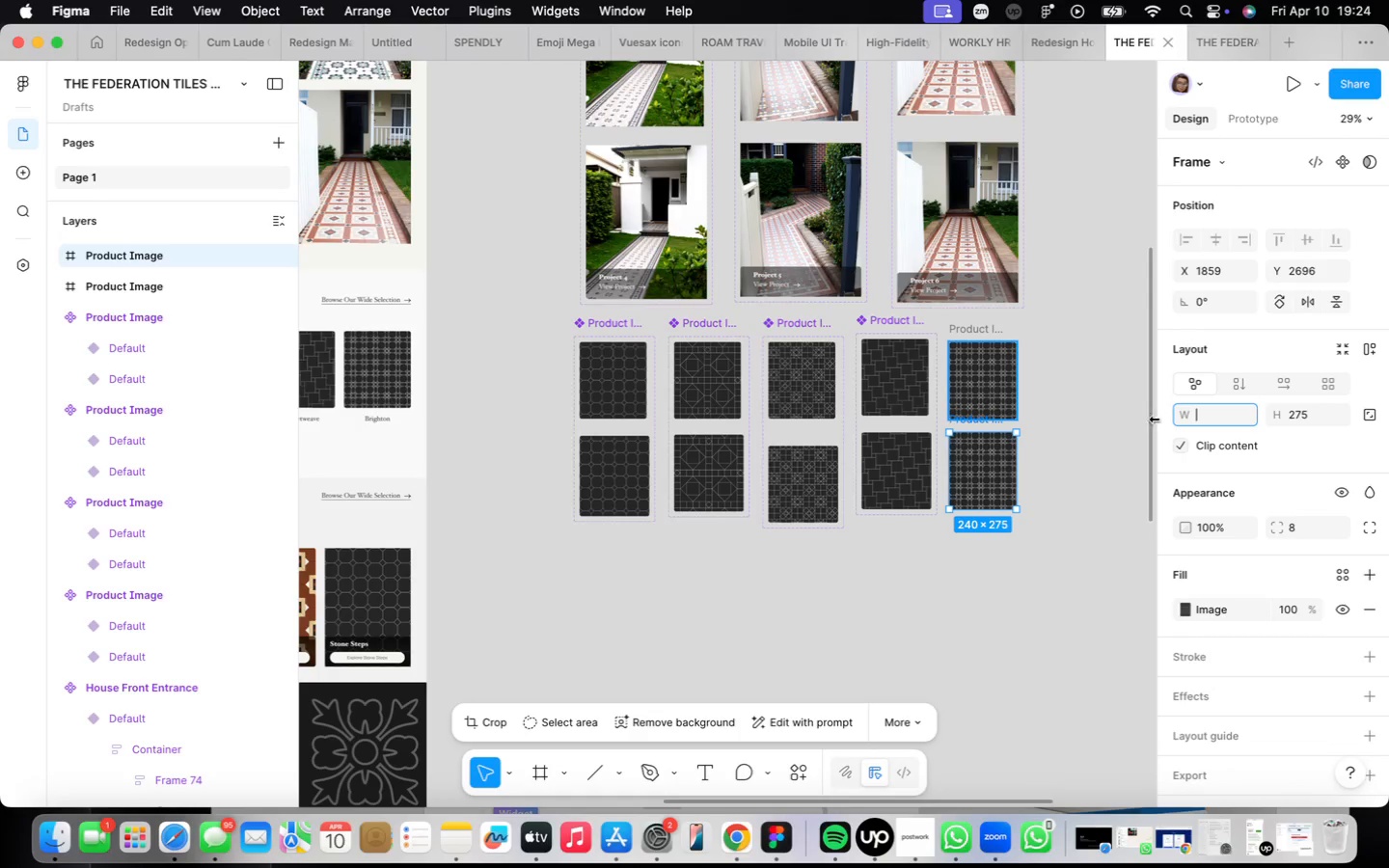 
left_click([1150, 422])
 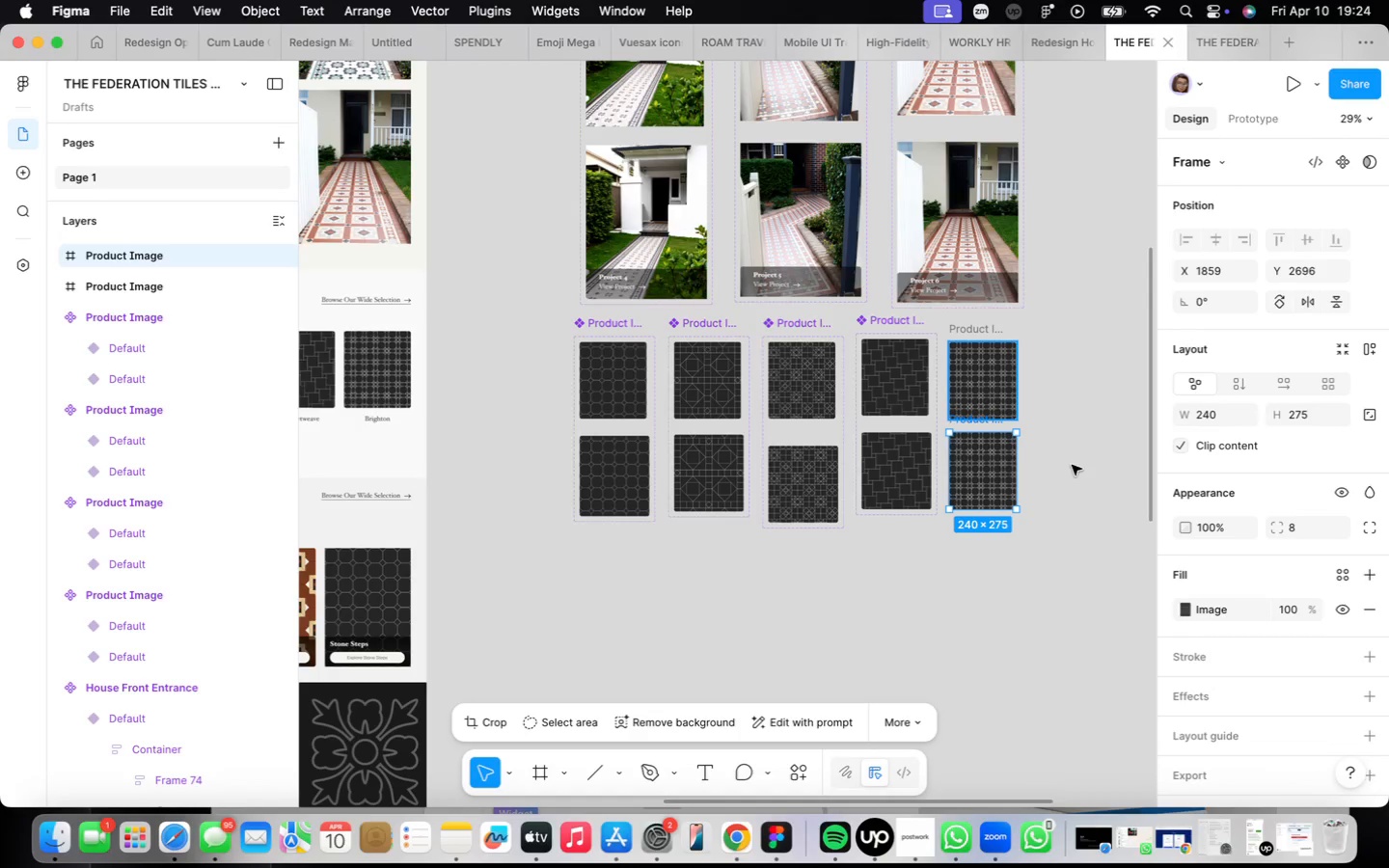 
key(K)
 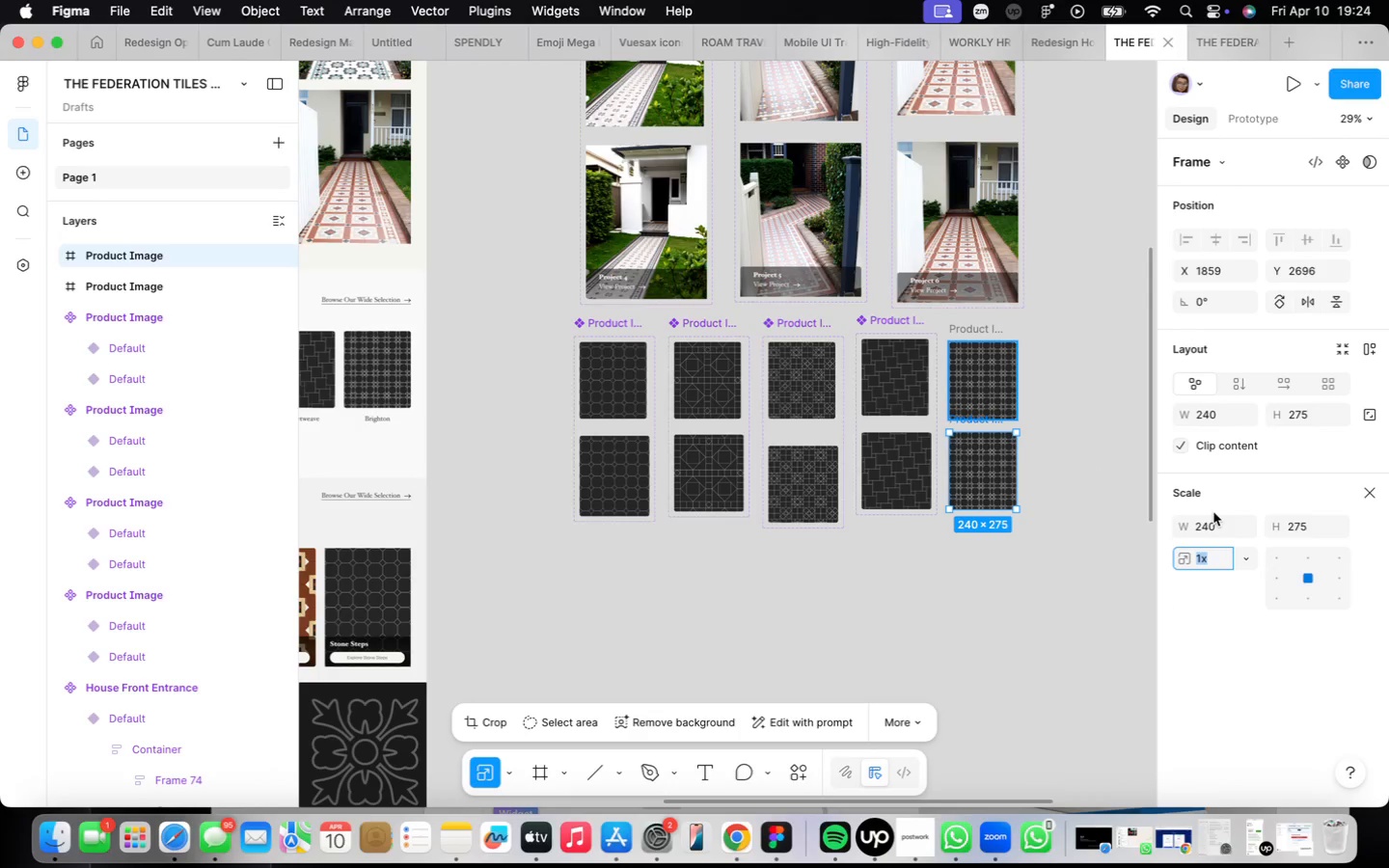 
left_click([1217, 524])
 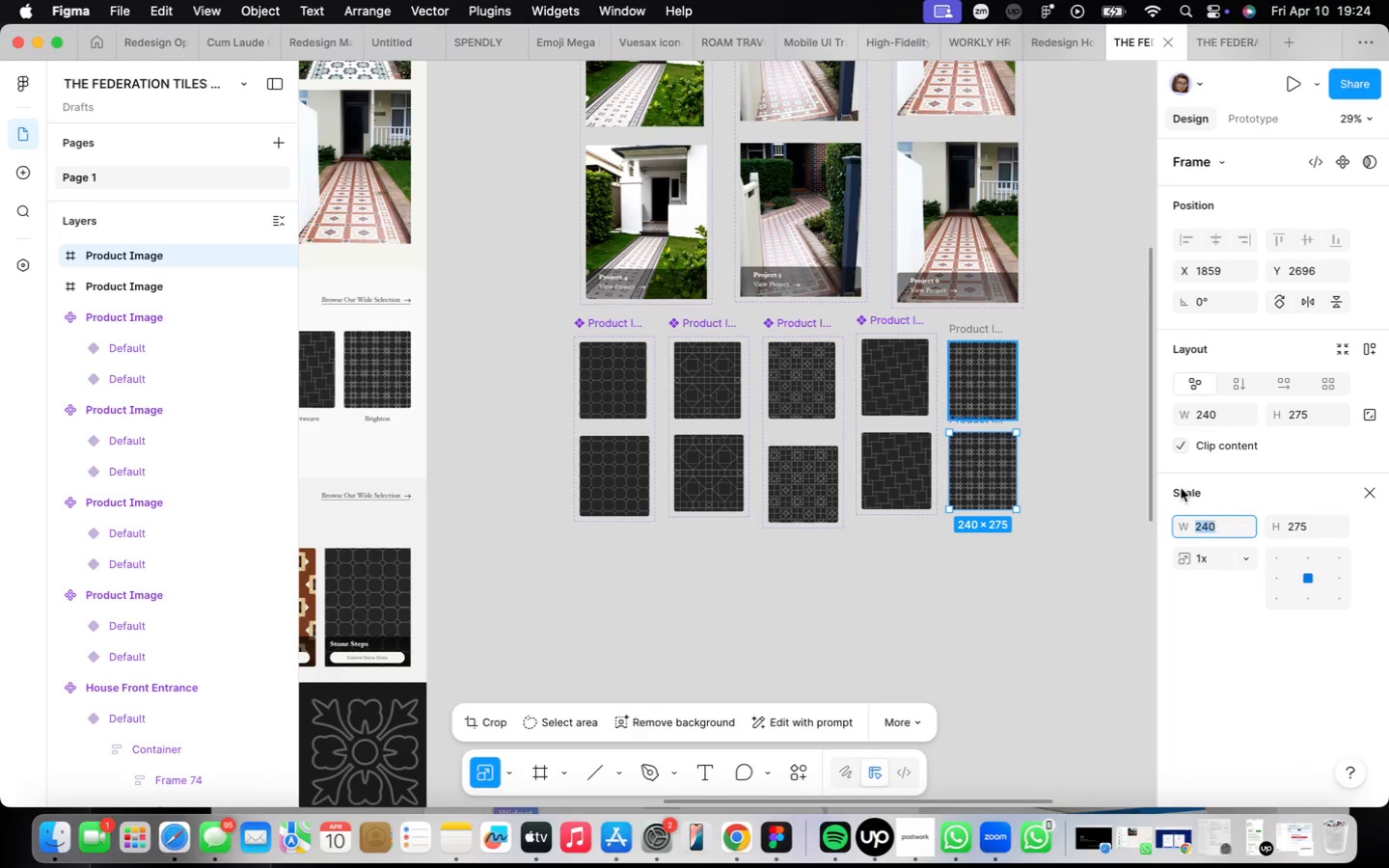 
type(250)
 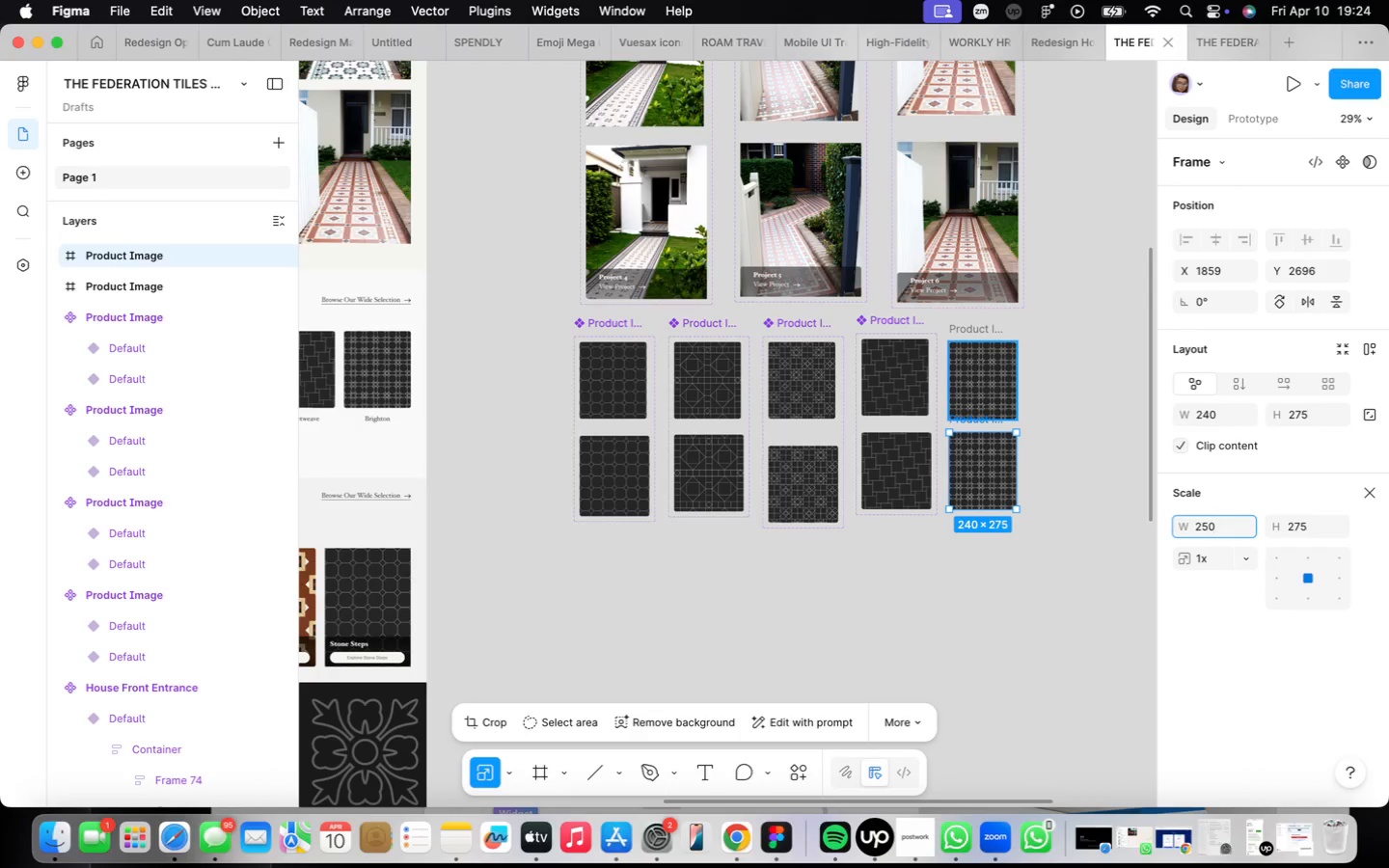 
key(Enter)
 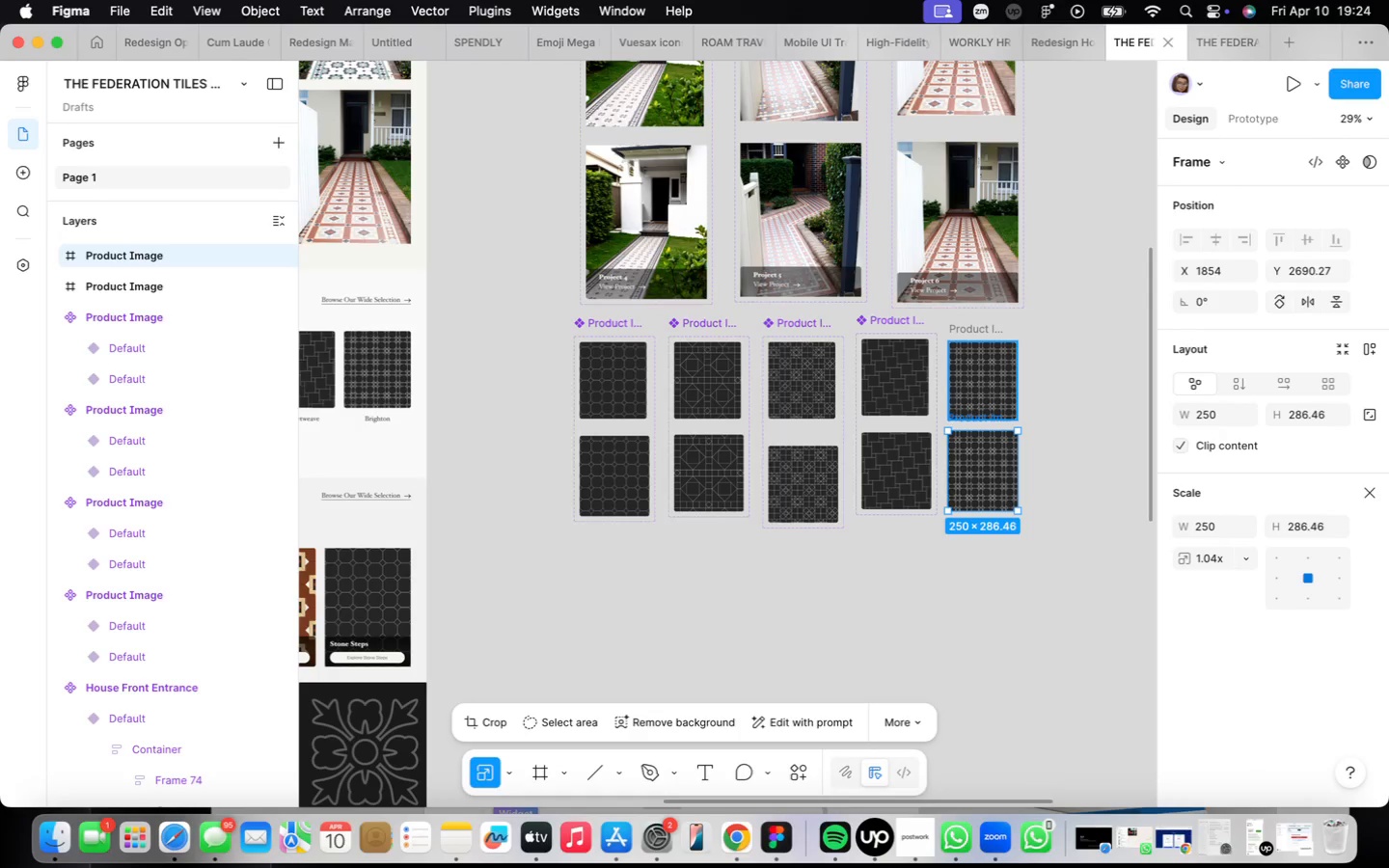 
wait(5.25)
 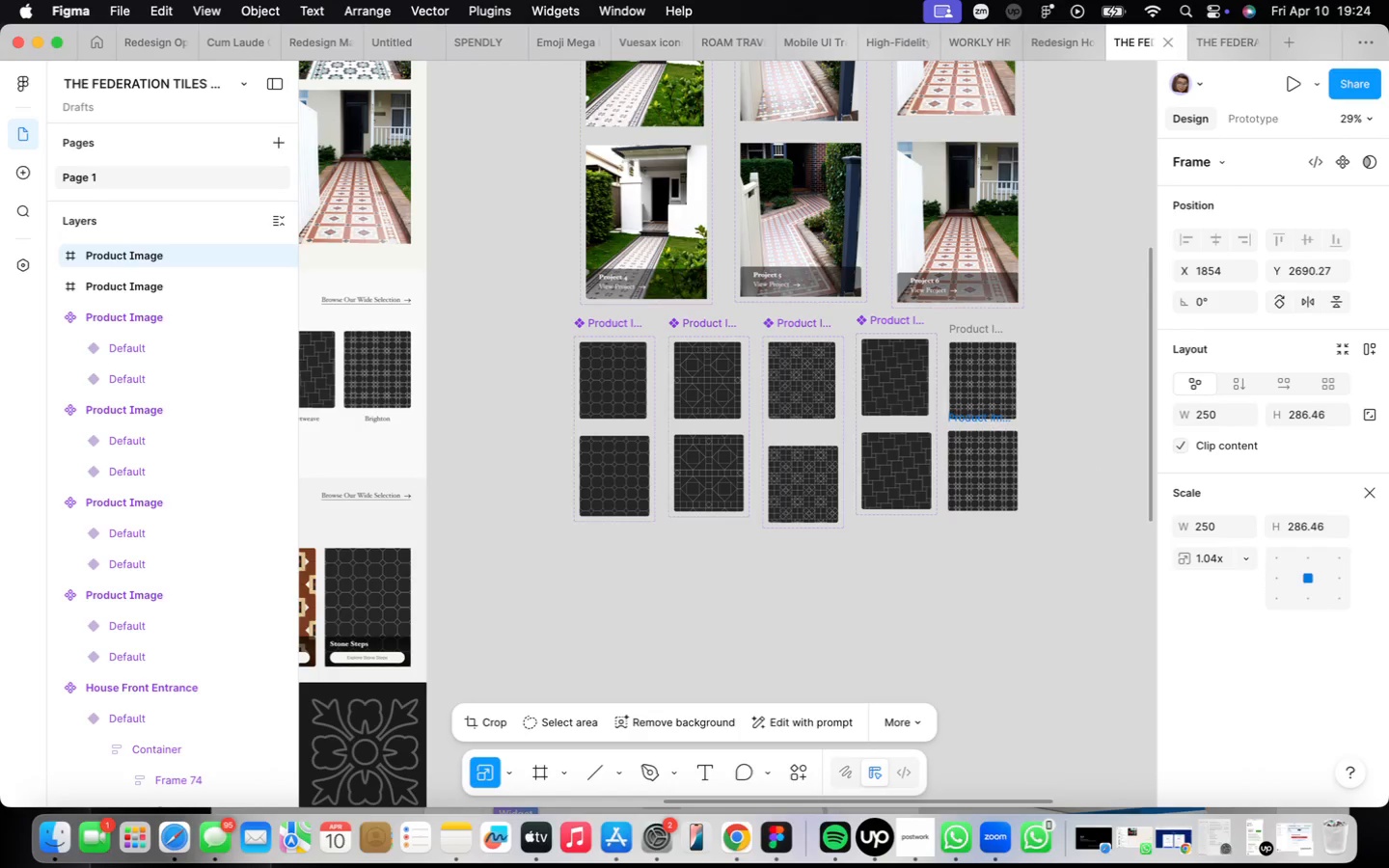 
scroll: coordinate [984, 463], scroll_direction: up, amount: 9.0
 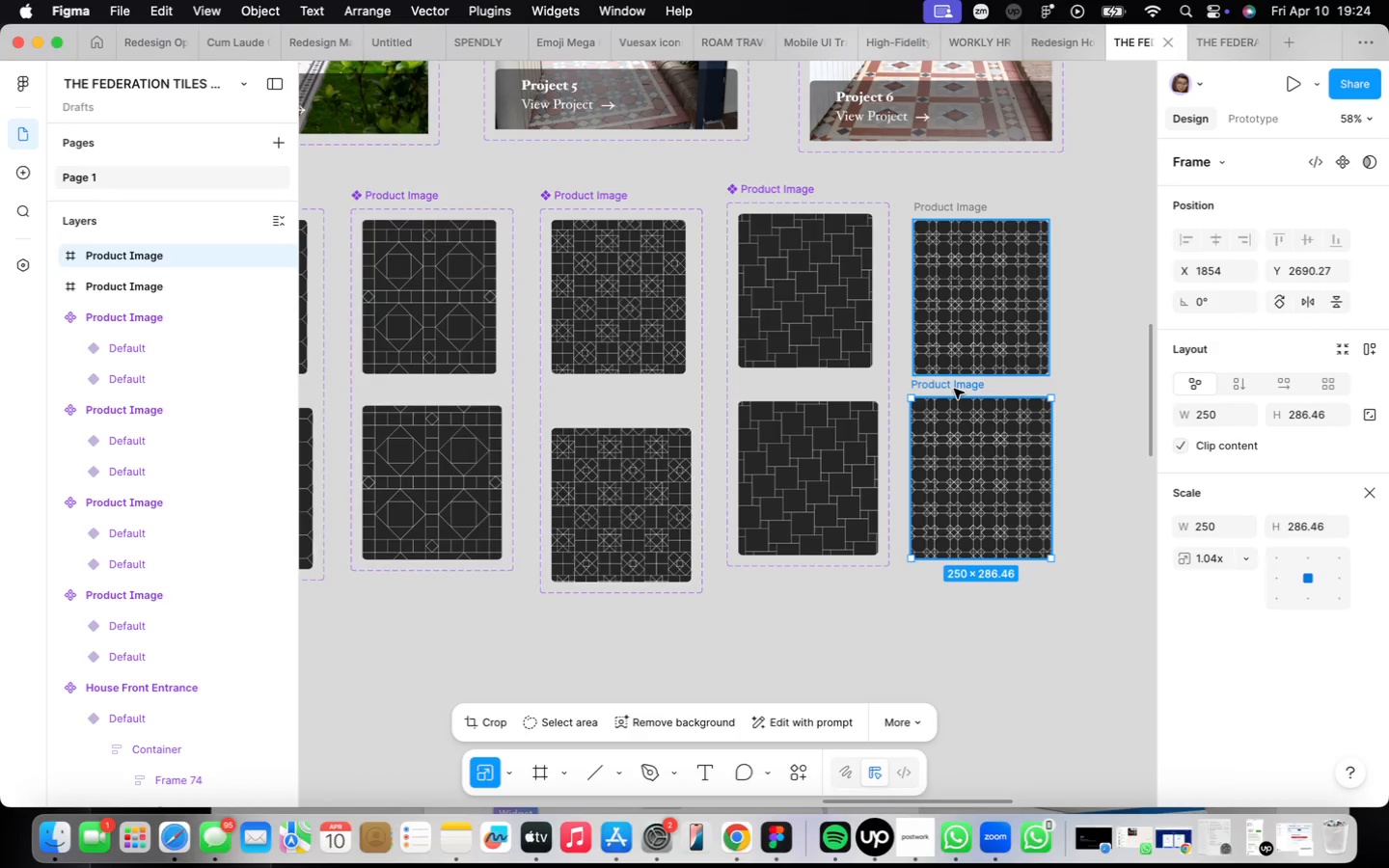 
left_click_drag(start_coordinate=[954, 385], to_coordinate=[961, 394])
 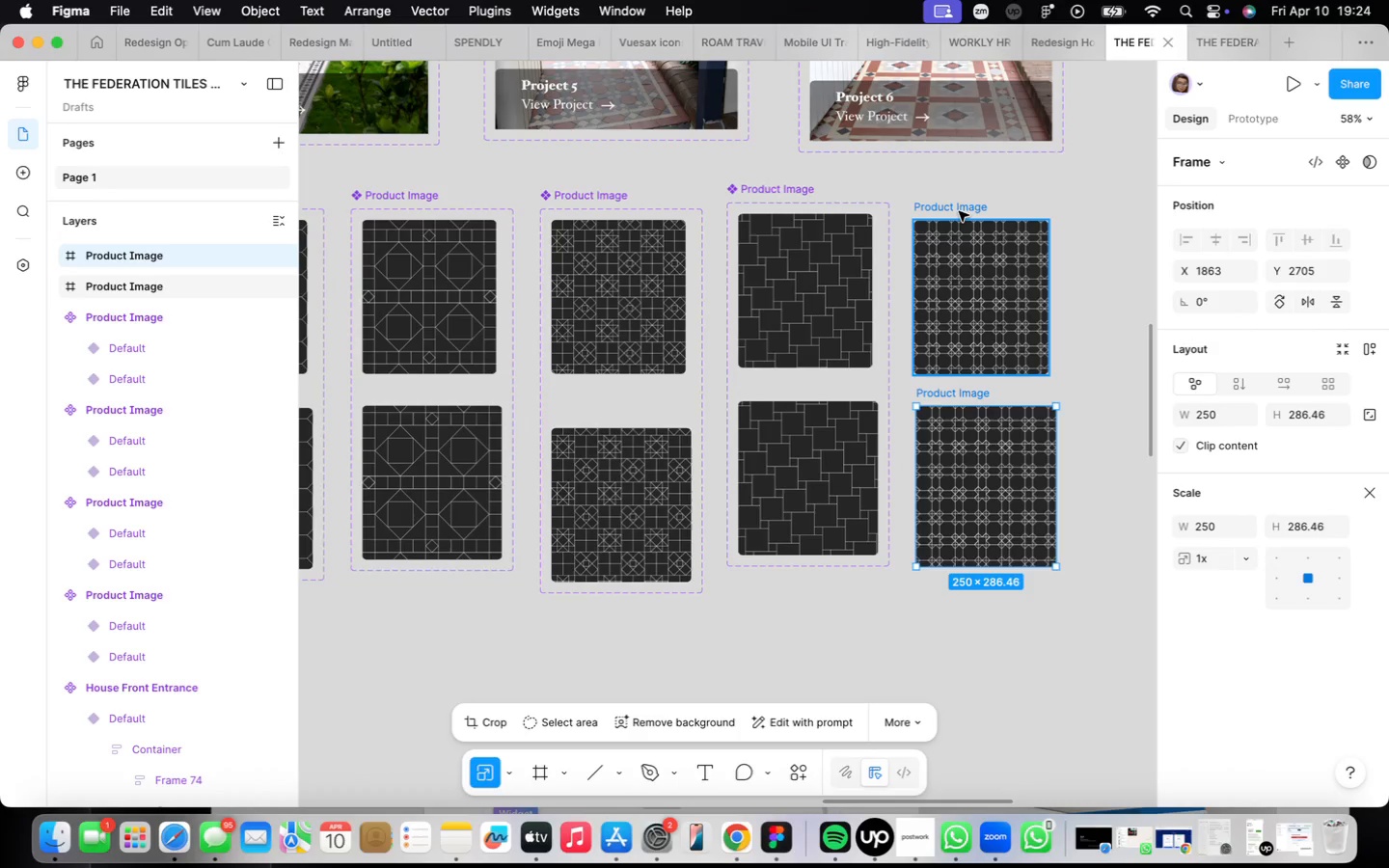 
key(Shift+ShiftLeft)
 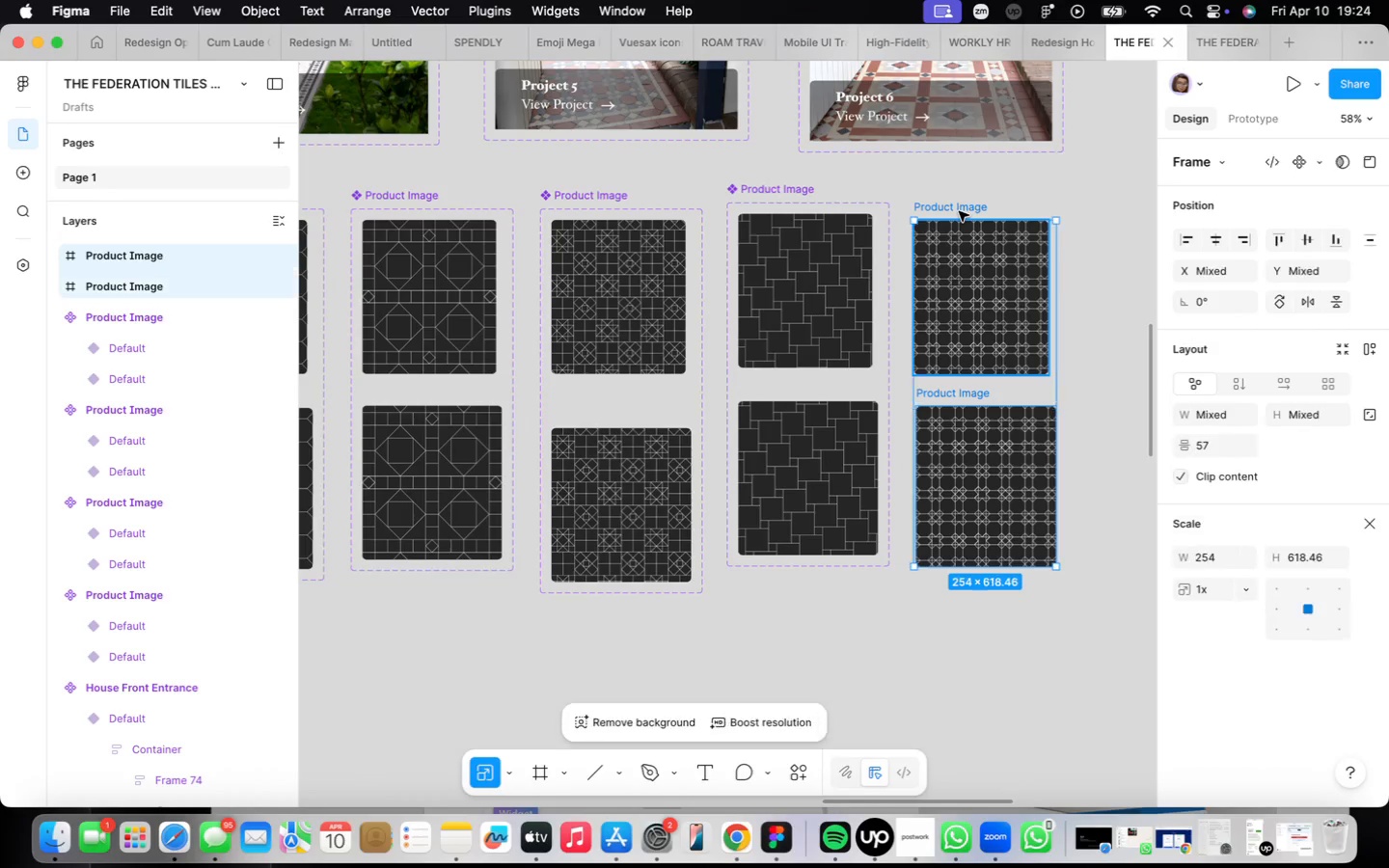 
left_click([959, 211])
 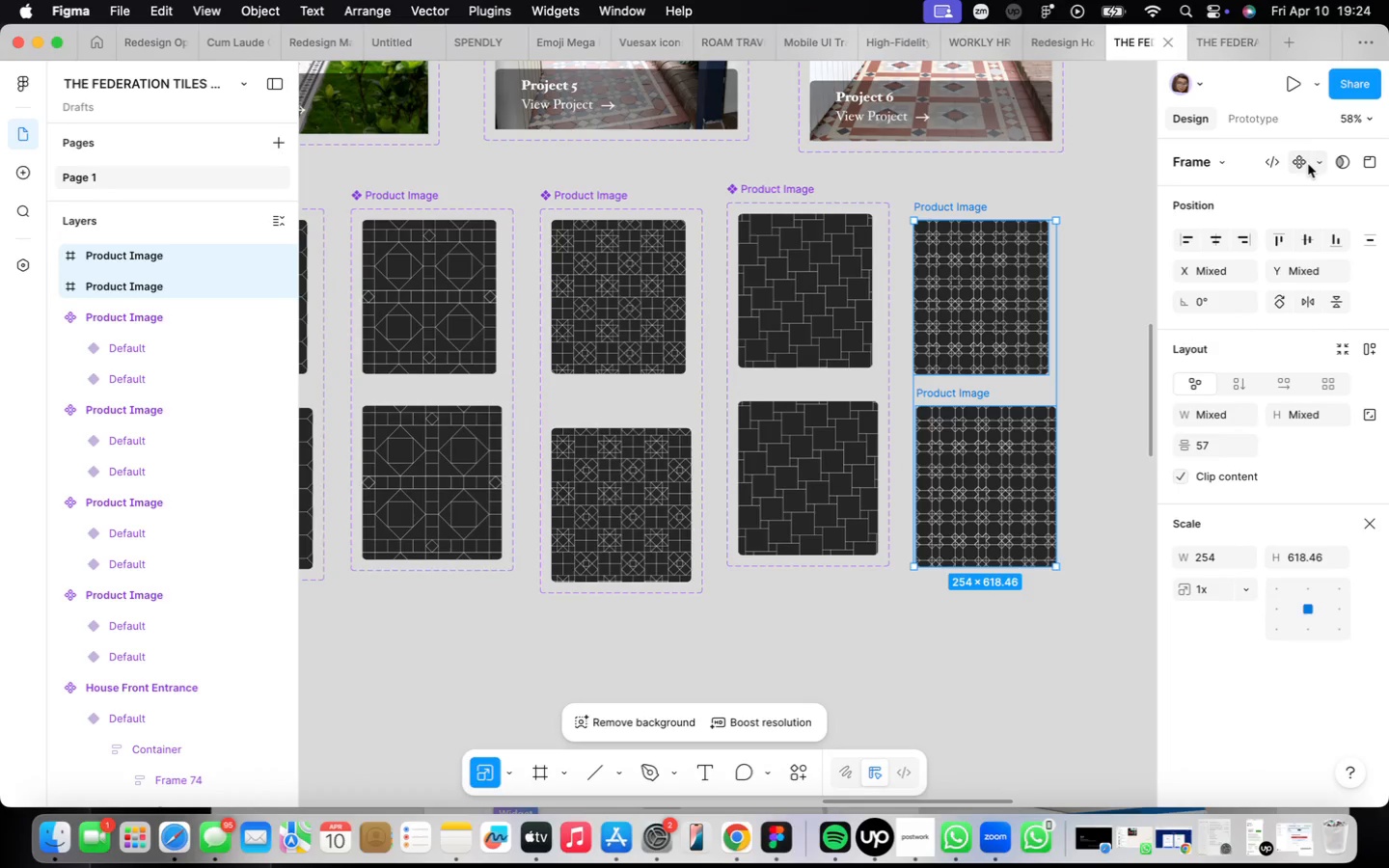 
left_click([1315, 161])
 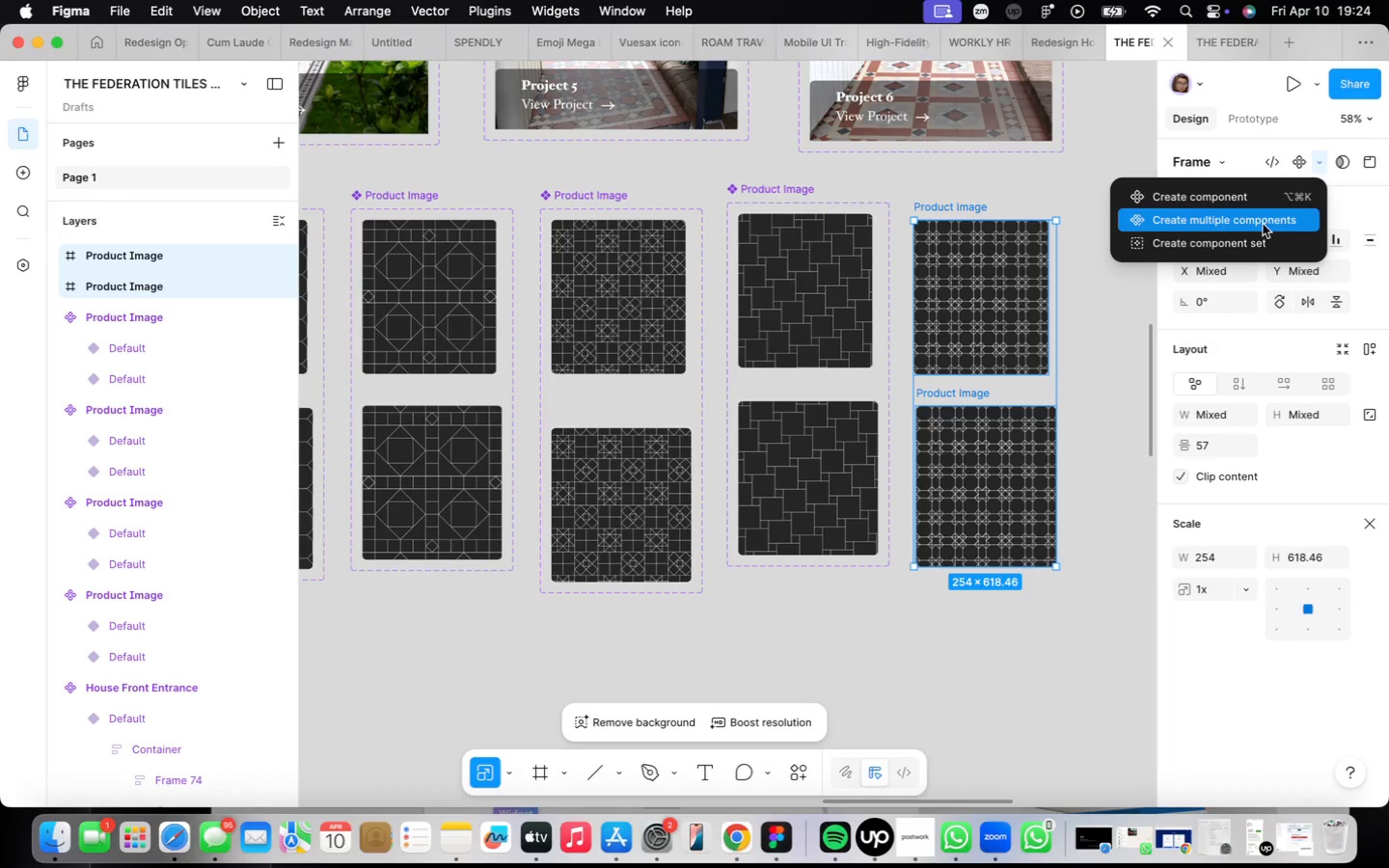 
left_click([1256, 237])
 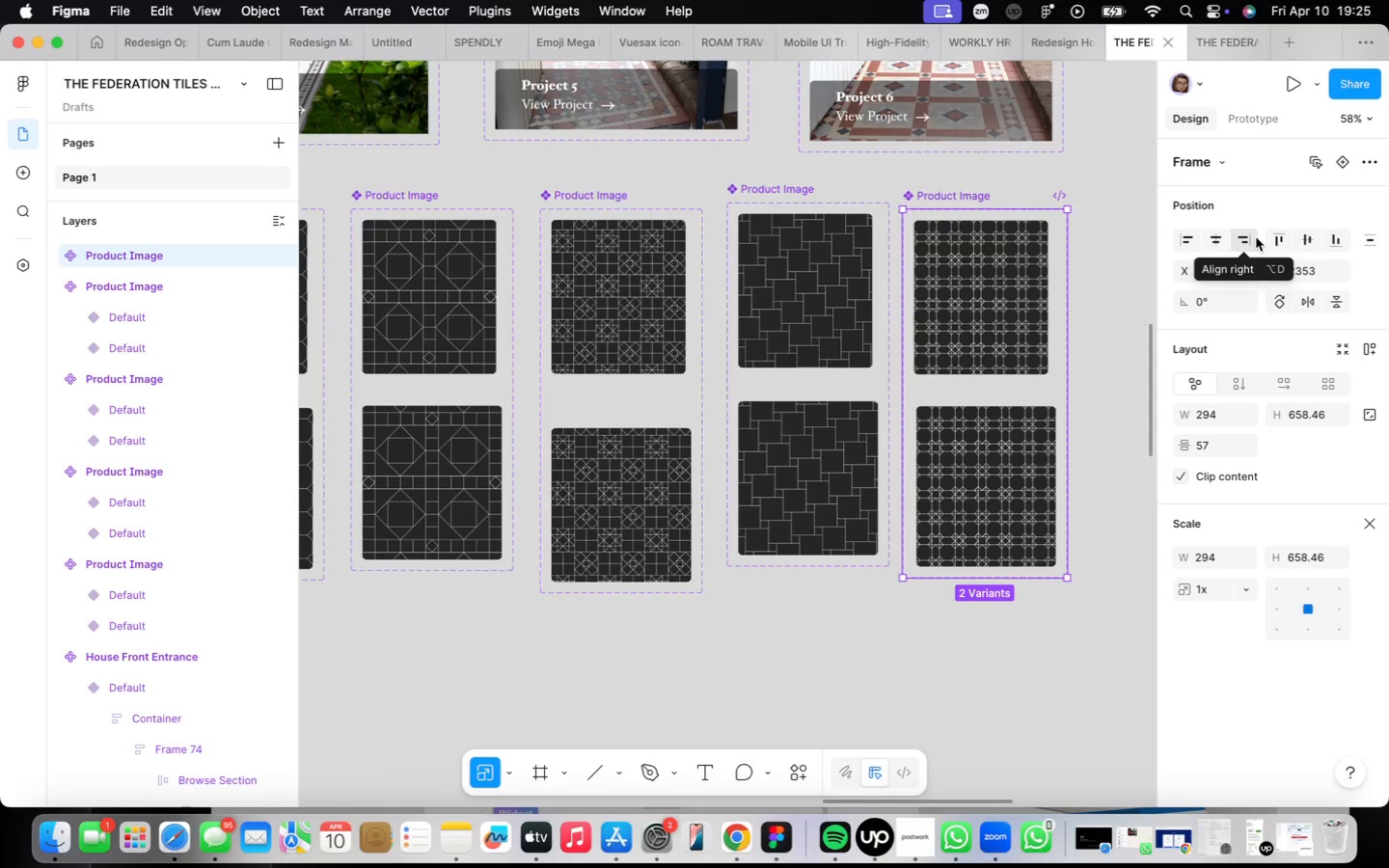 
wait(29.27)
 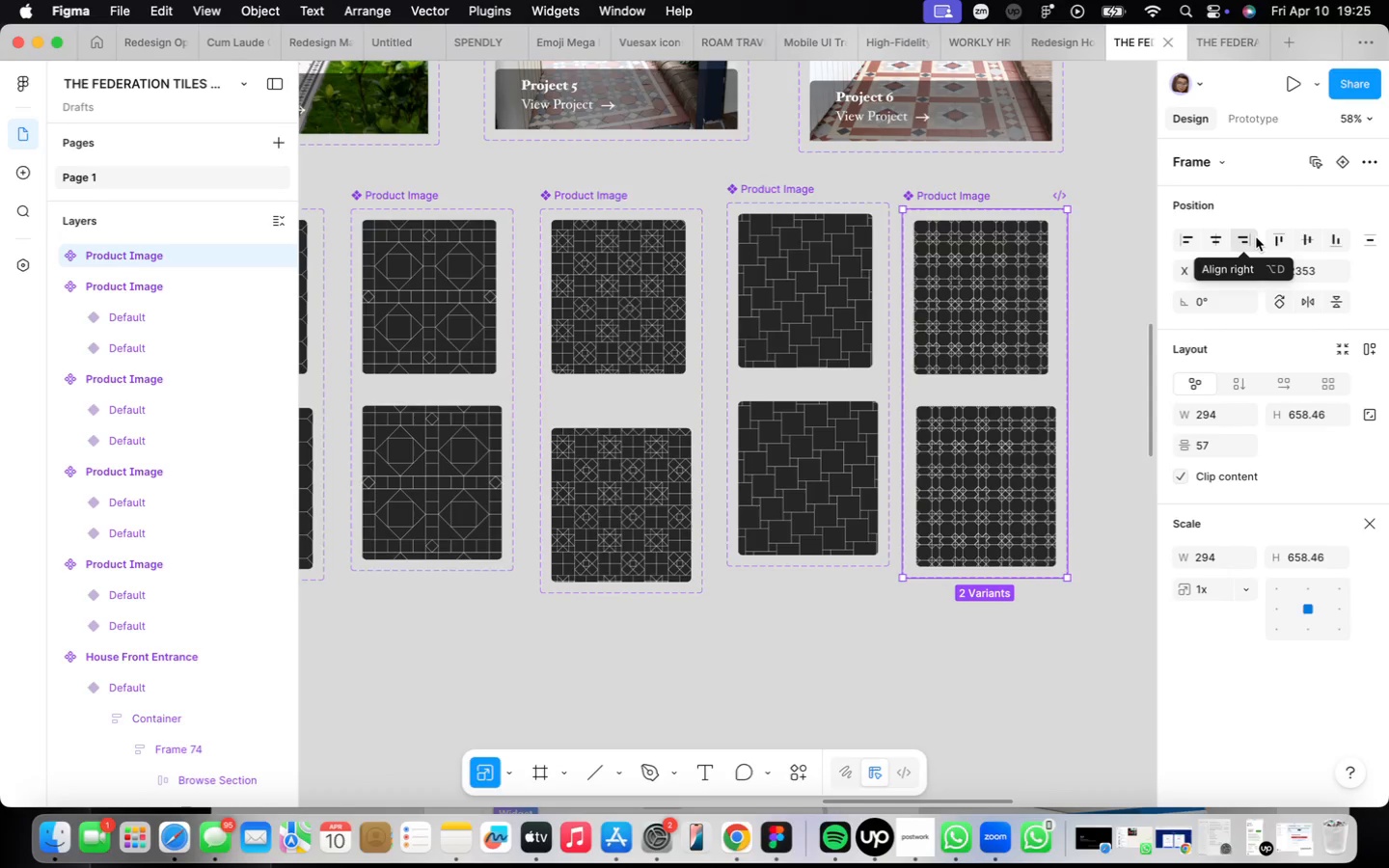 
scroll: coordinate [698, 497], scroll_direction: down, amount: 4.0
 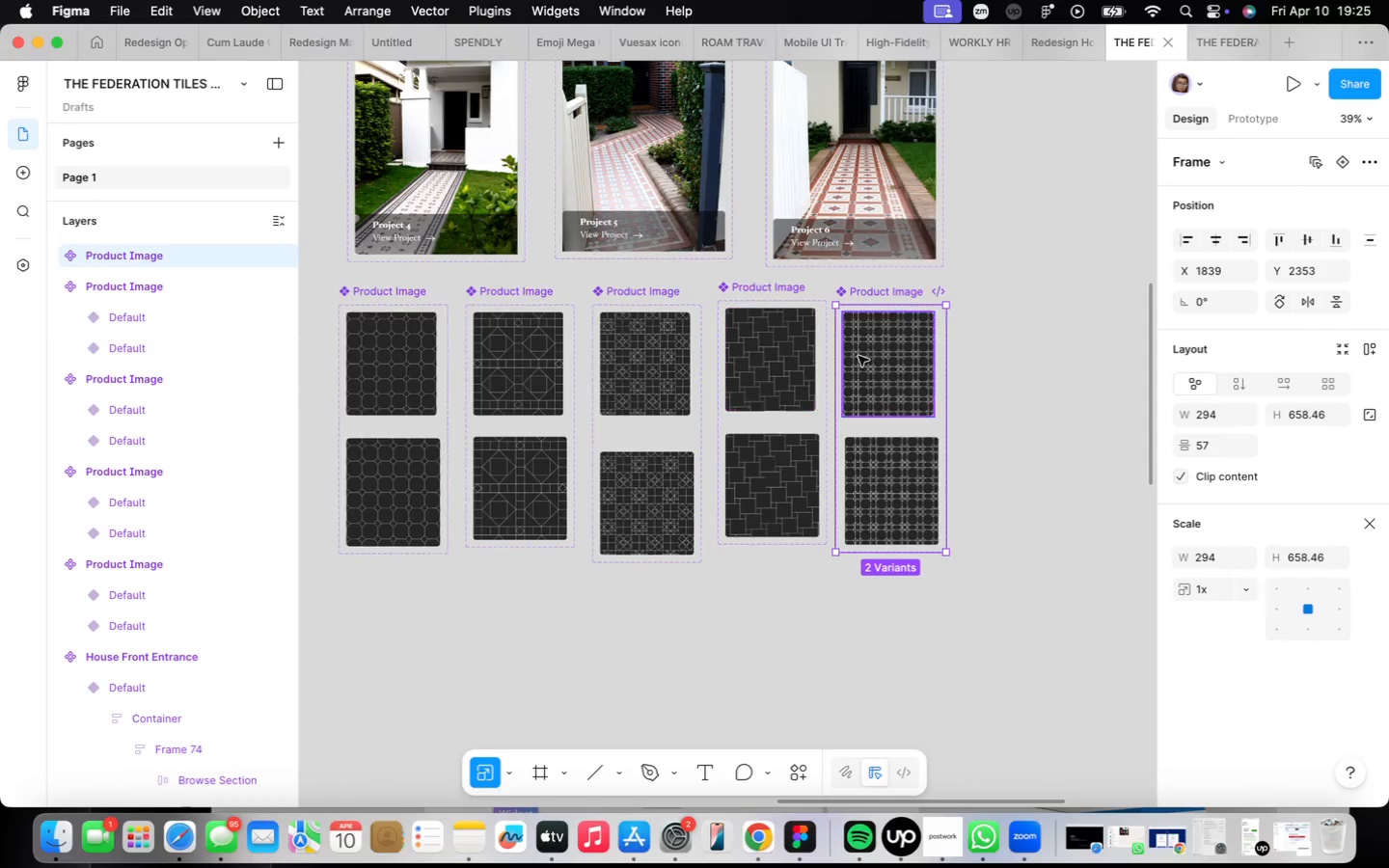 
left_click([858, 356])
 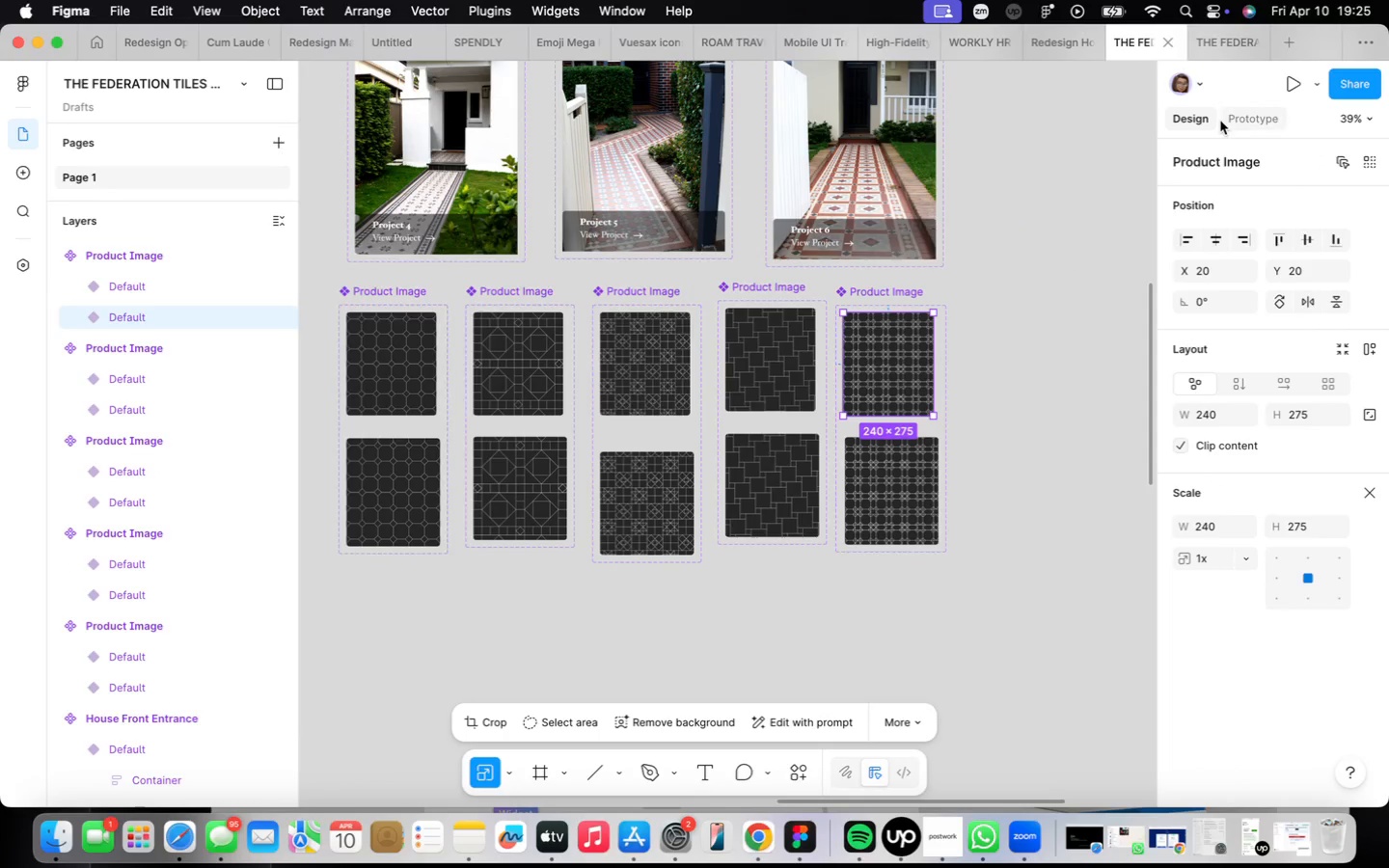 
left_click([1240, 122])
 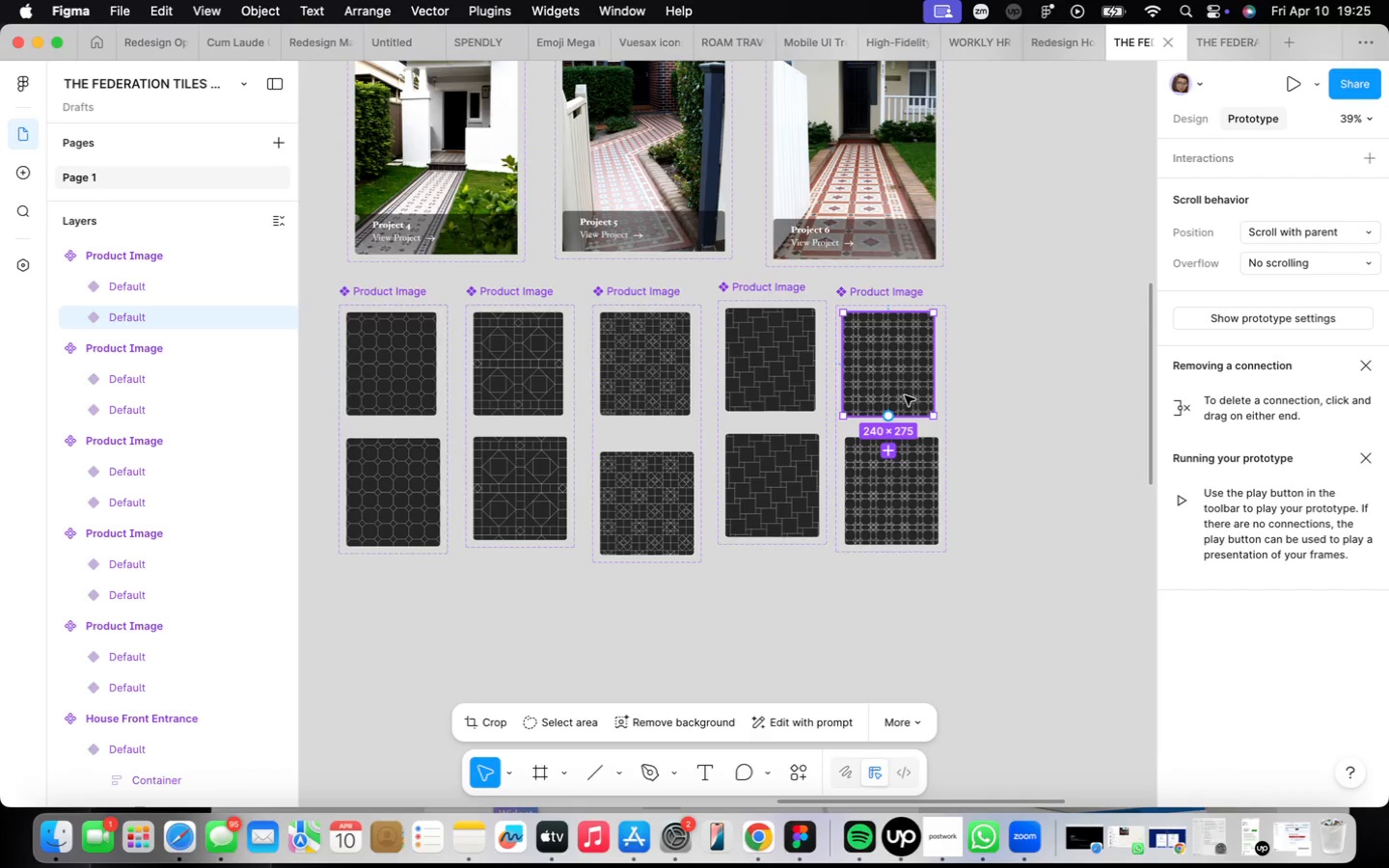 
left_click_drag(start_coordinate=[891, 413], to_coordinate=[900, 449])
 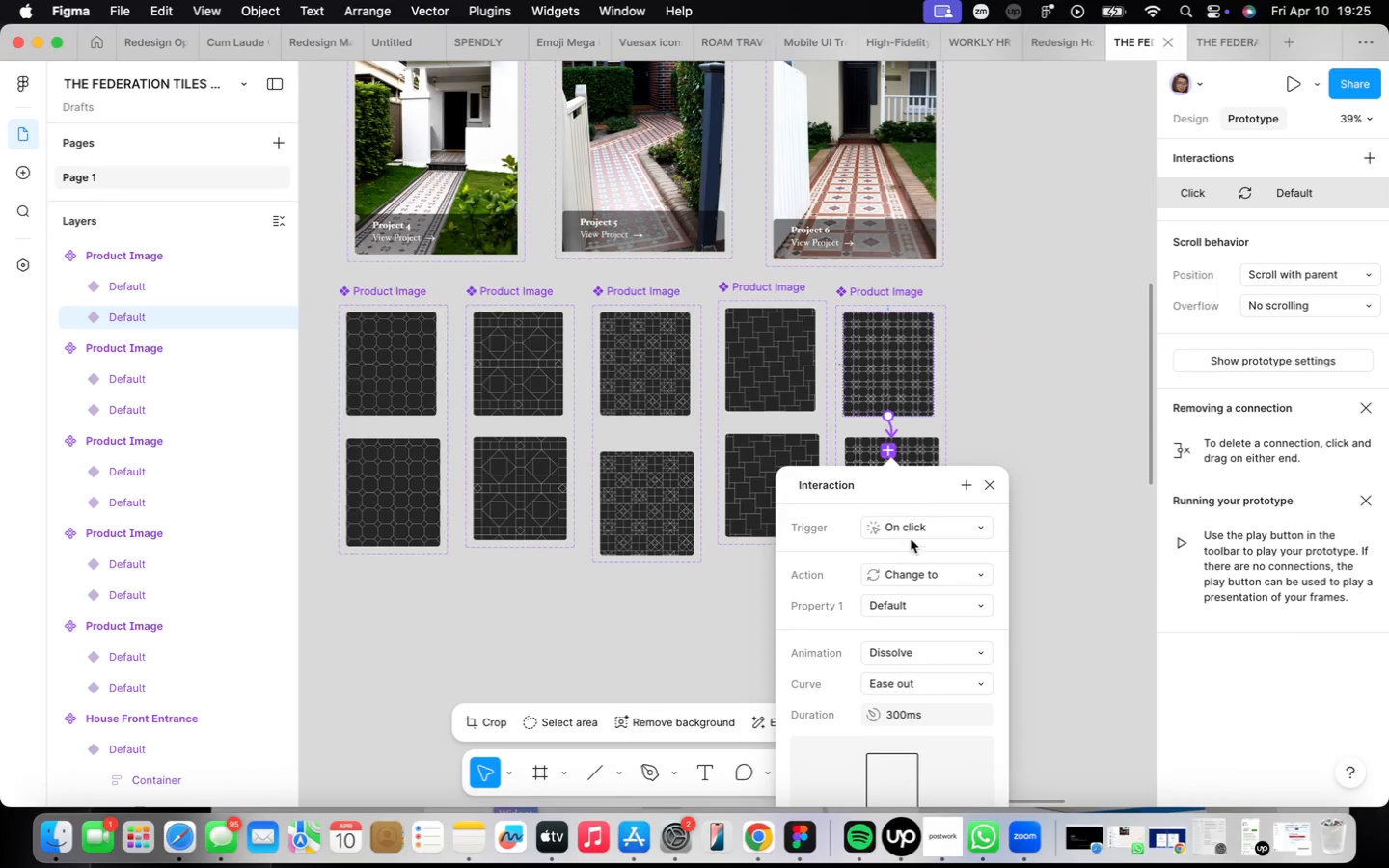 
left_click([912, 527])
 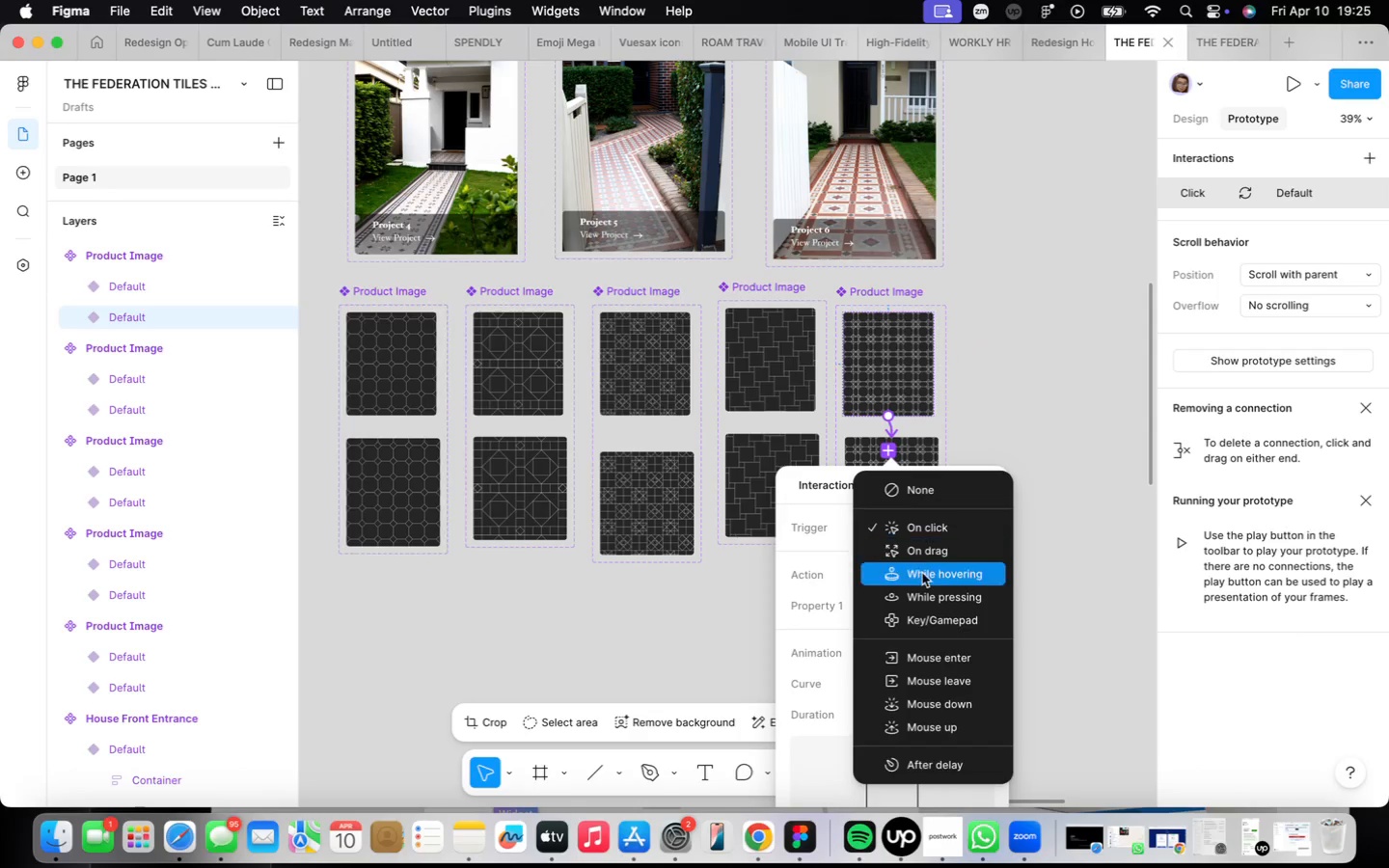 
left_click([922, 573])
 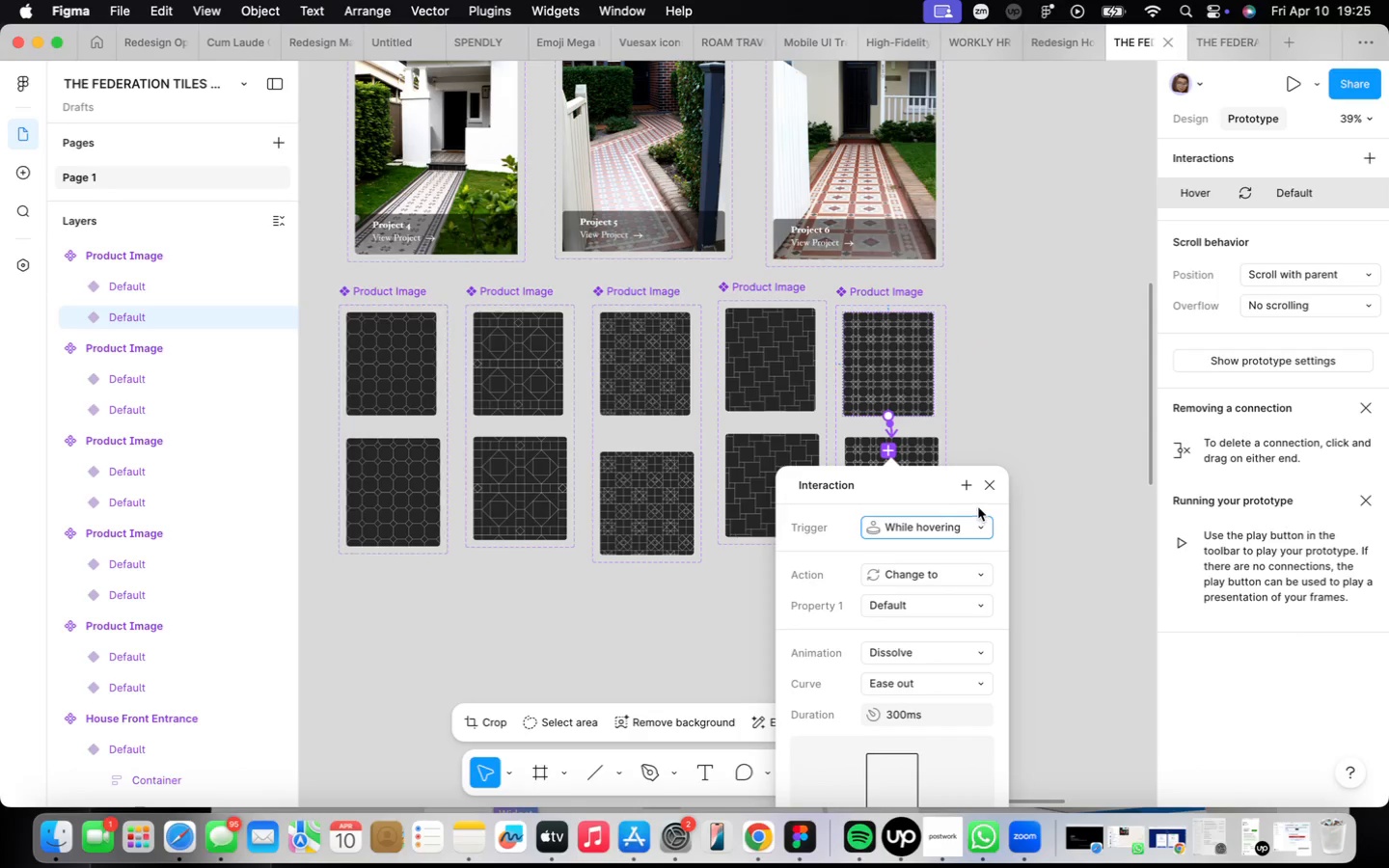 
left_click([990, 491])
 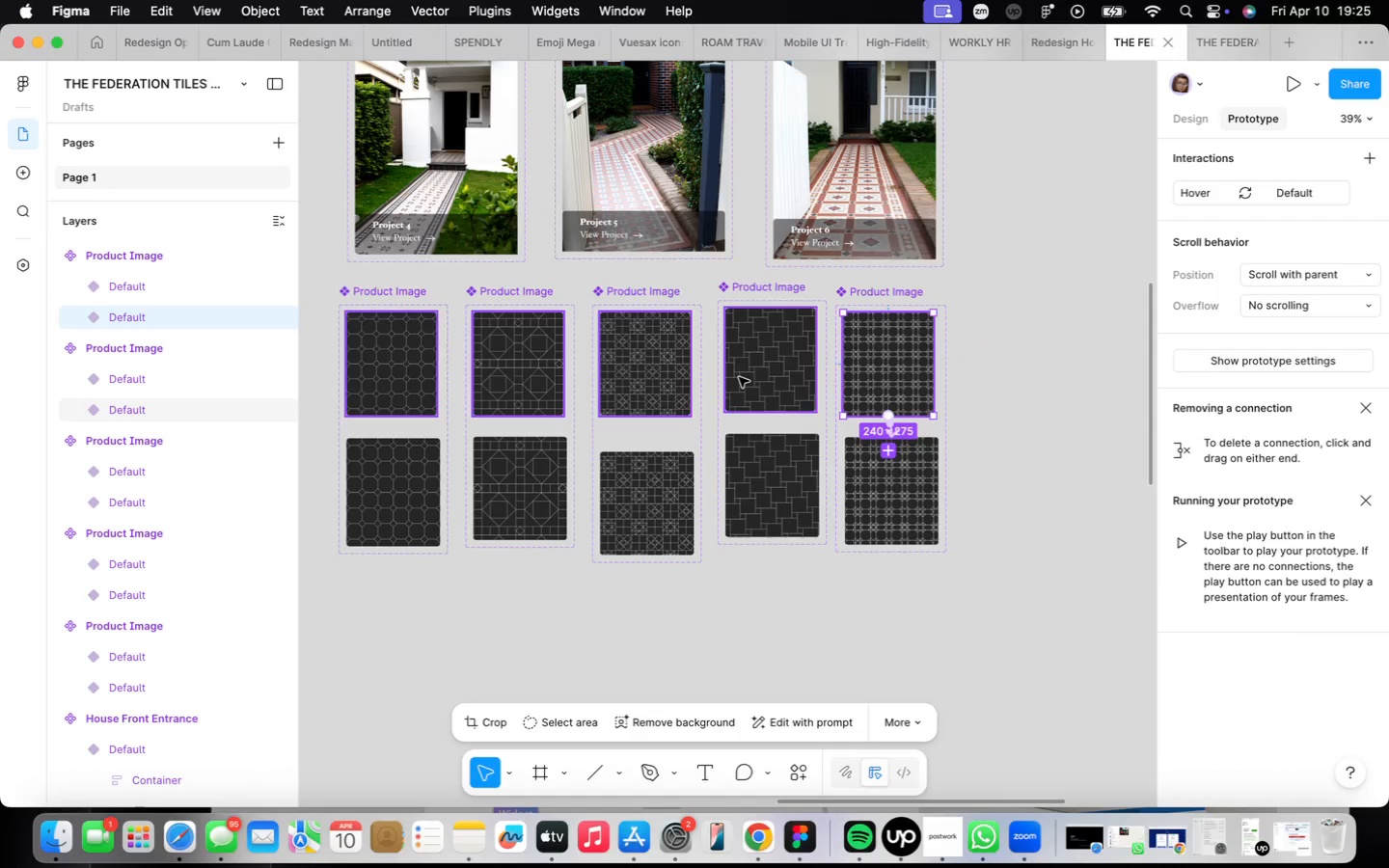 
left_click([744, 377])
 